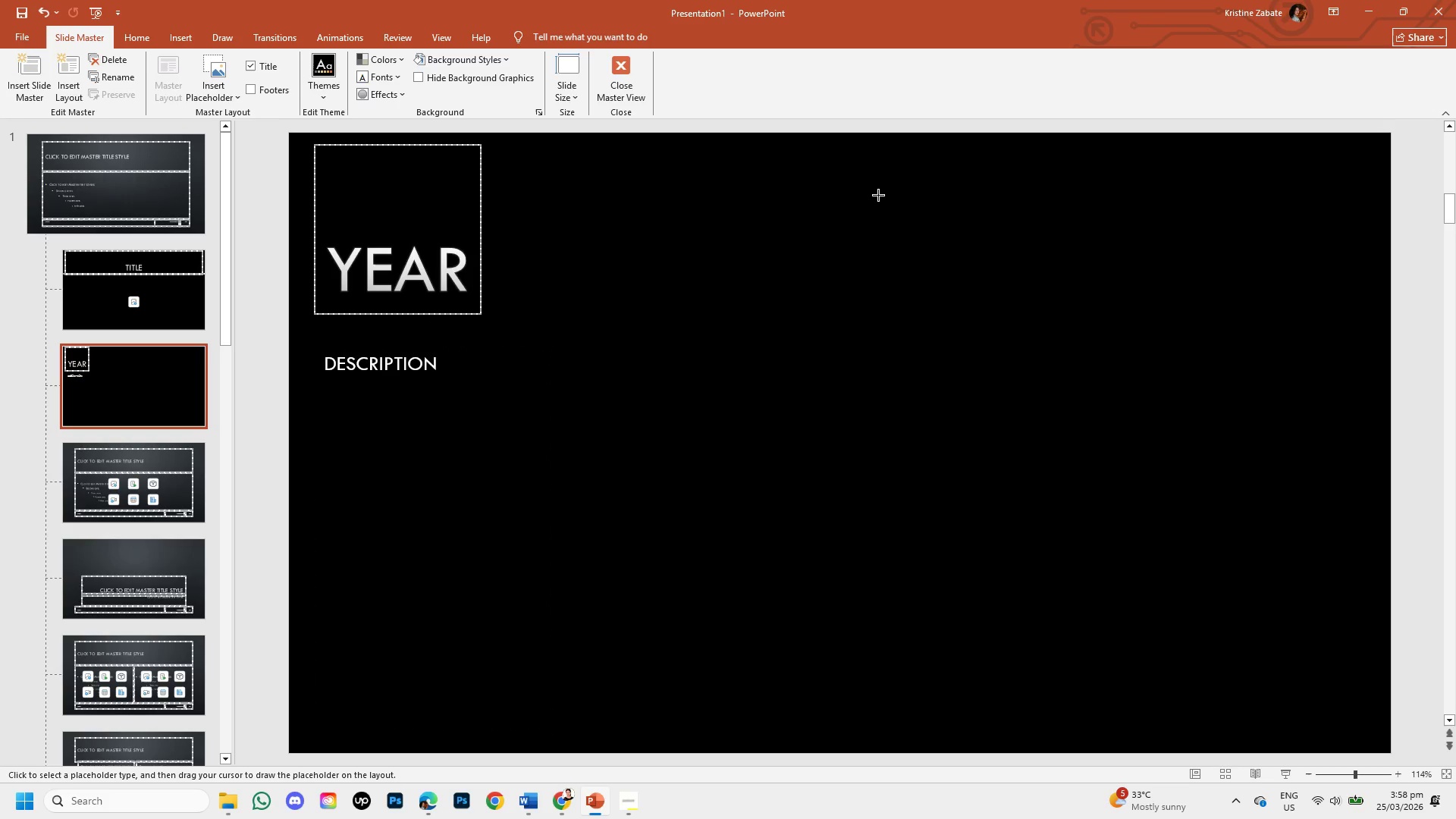 
left_click_drag(start_coordinate=[878, 195], to_coordinate=[1382, 751])
 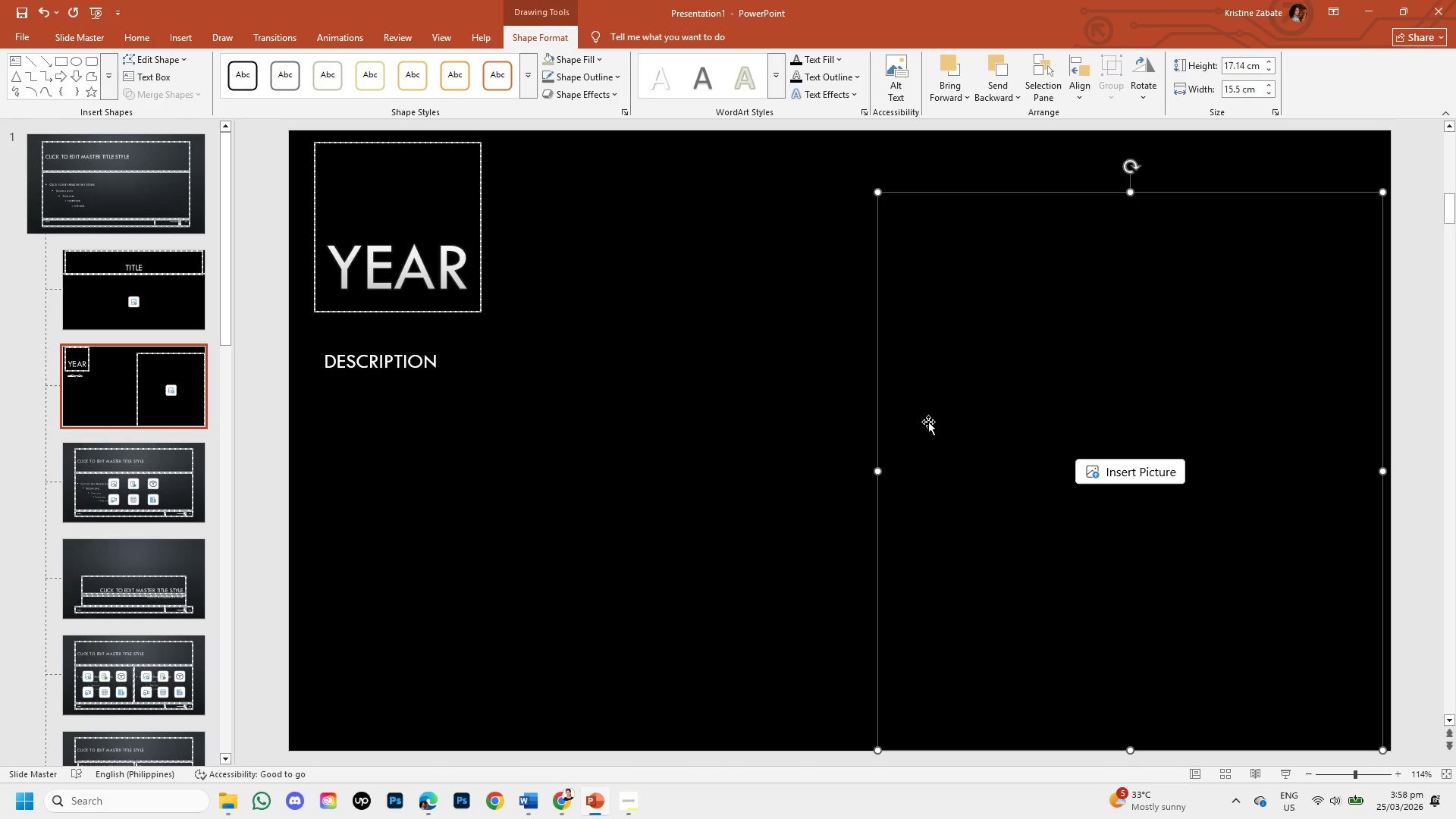 
left_click_drag(start_coordinate=[931, 416], to_coordinate=[922, 378])
 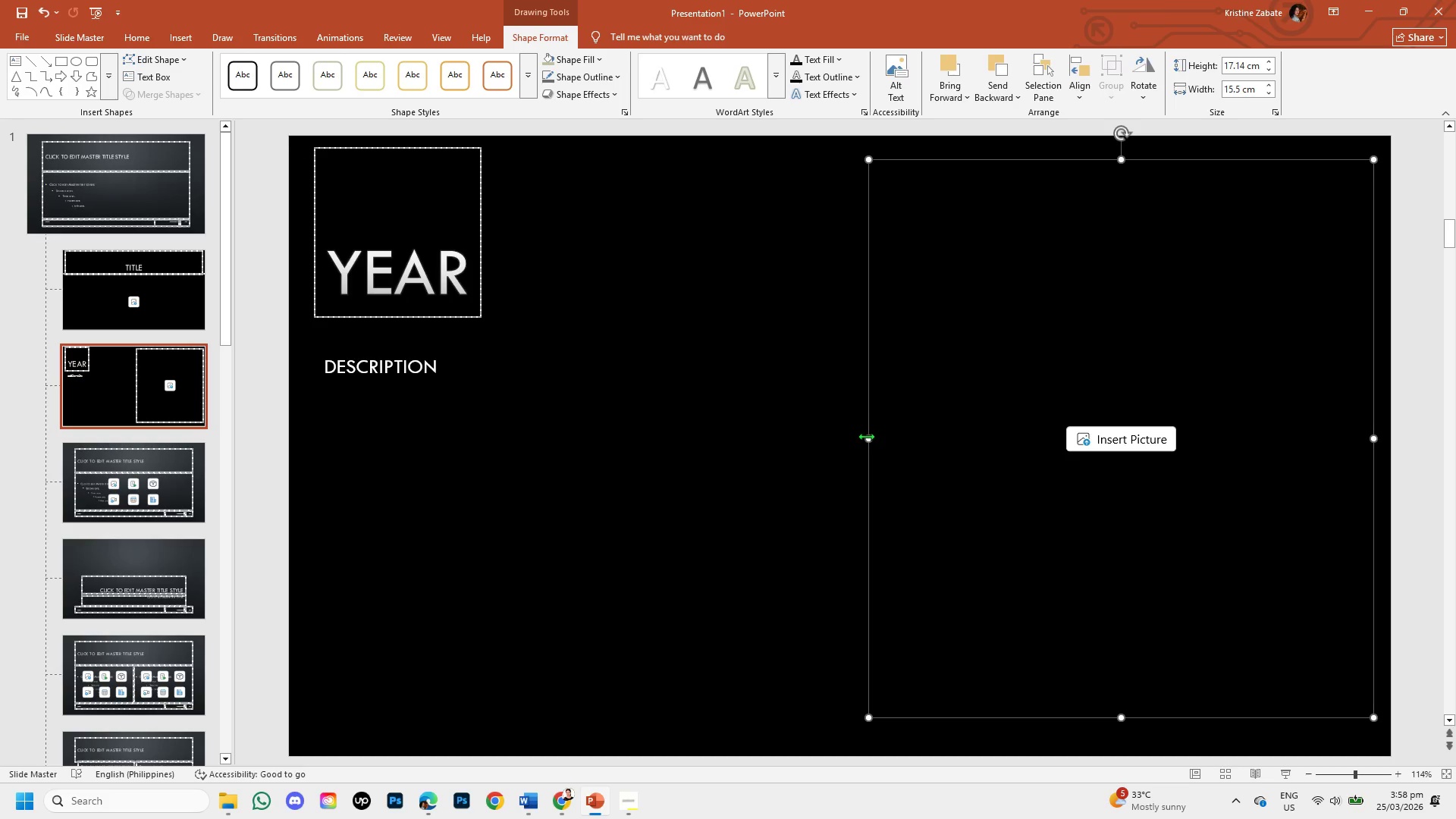 
left_click_drag(start_coordinate=[866, 436], to_coordinate=[682, 436])
 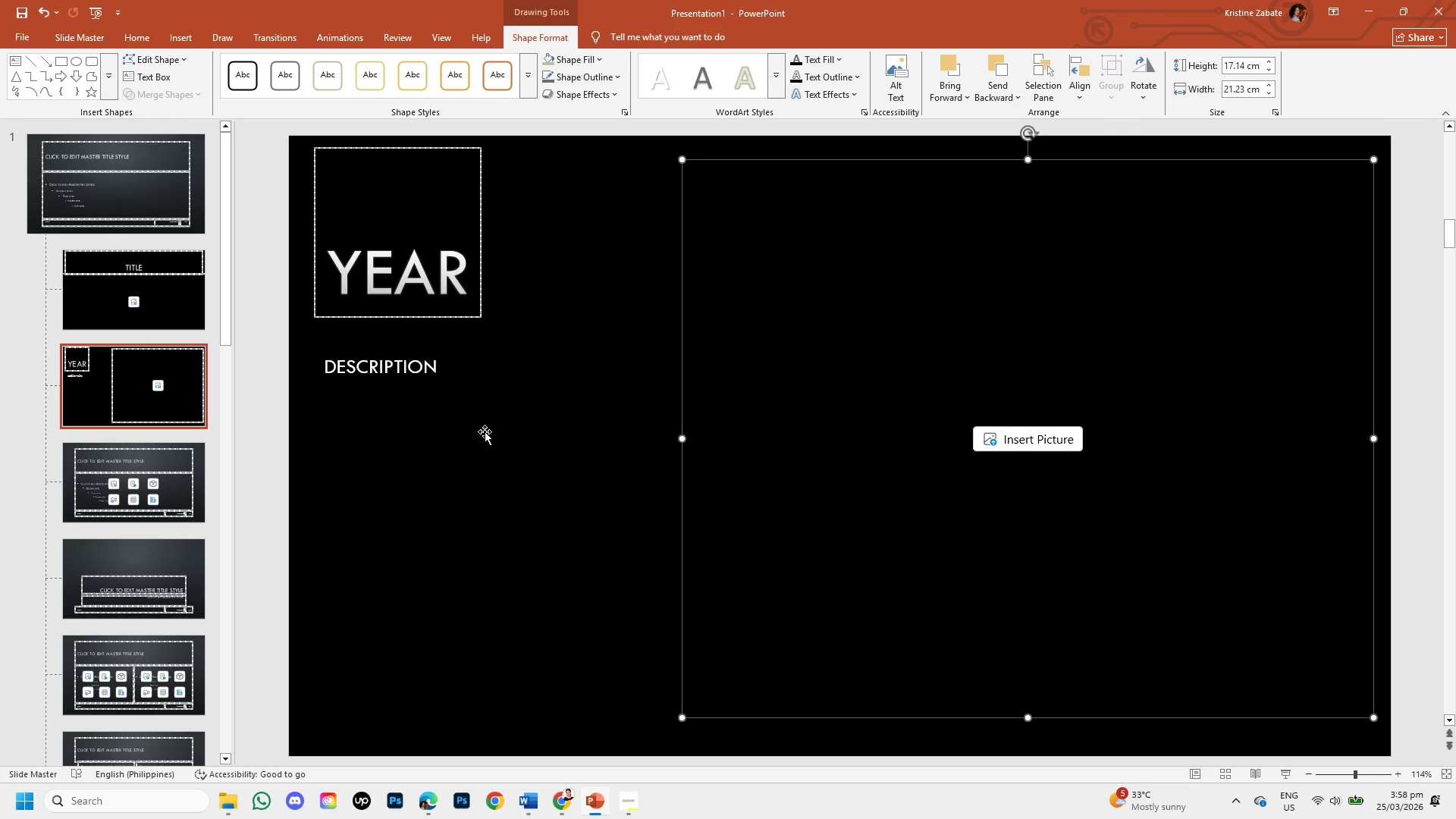 
left_click([485, 431])
 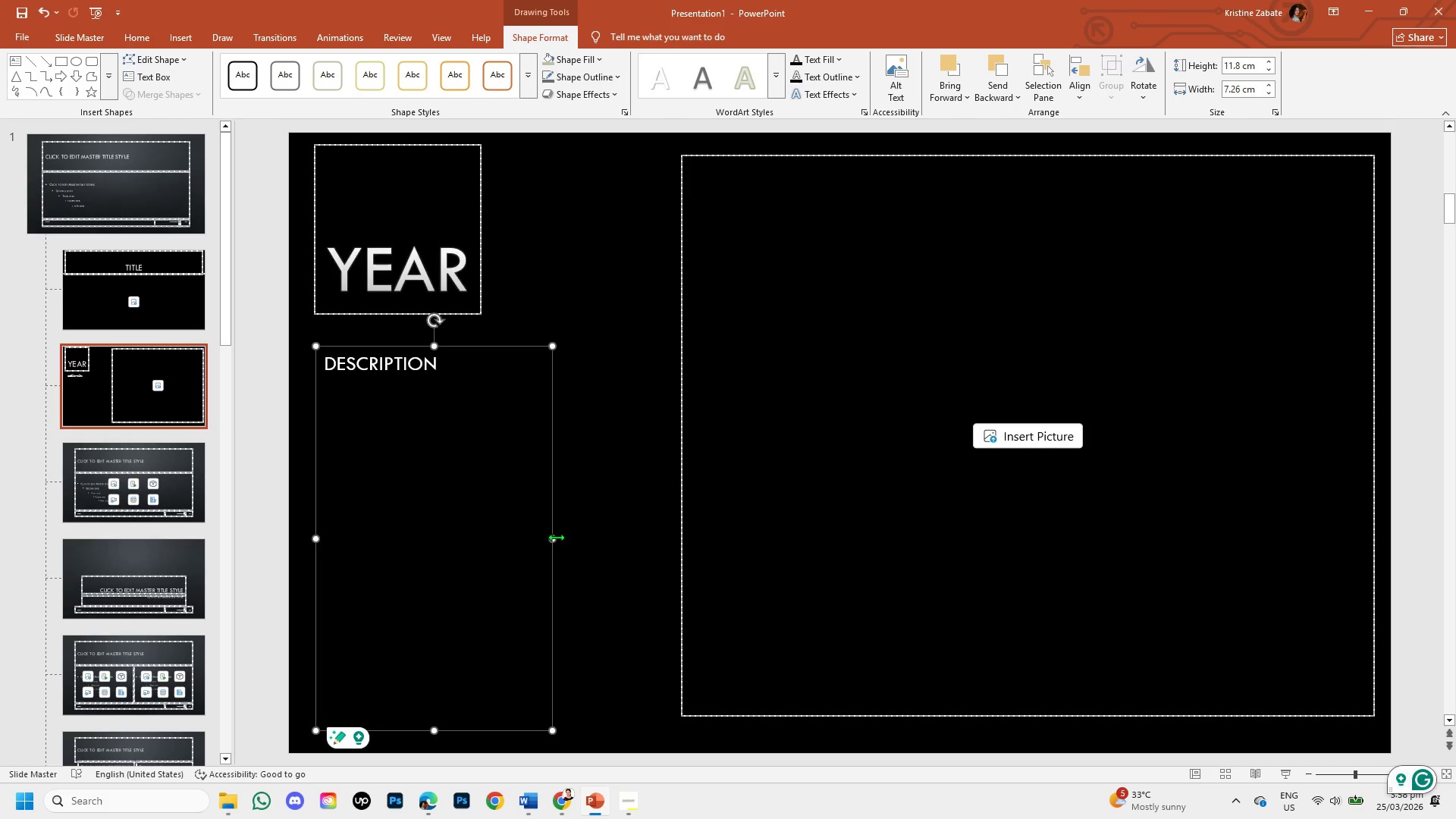 
left_click_drag(start_coordinate=[551, 539], to_coordinate=[588, 548])
 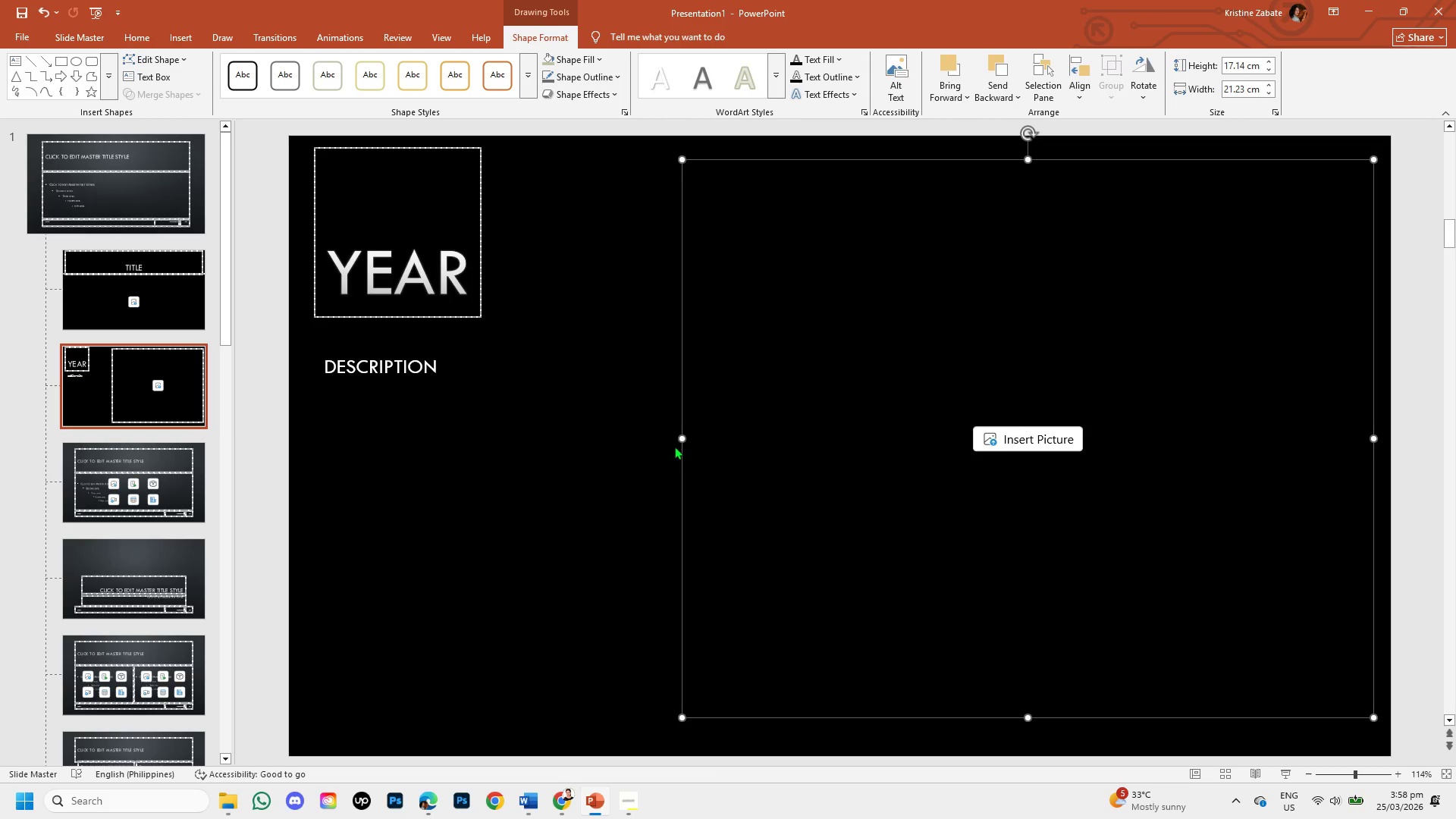 
left_click_drag(start_coordinate=[679, 440], to_coordinate=[620, 439])
 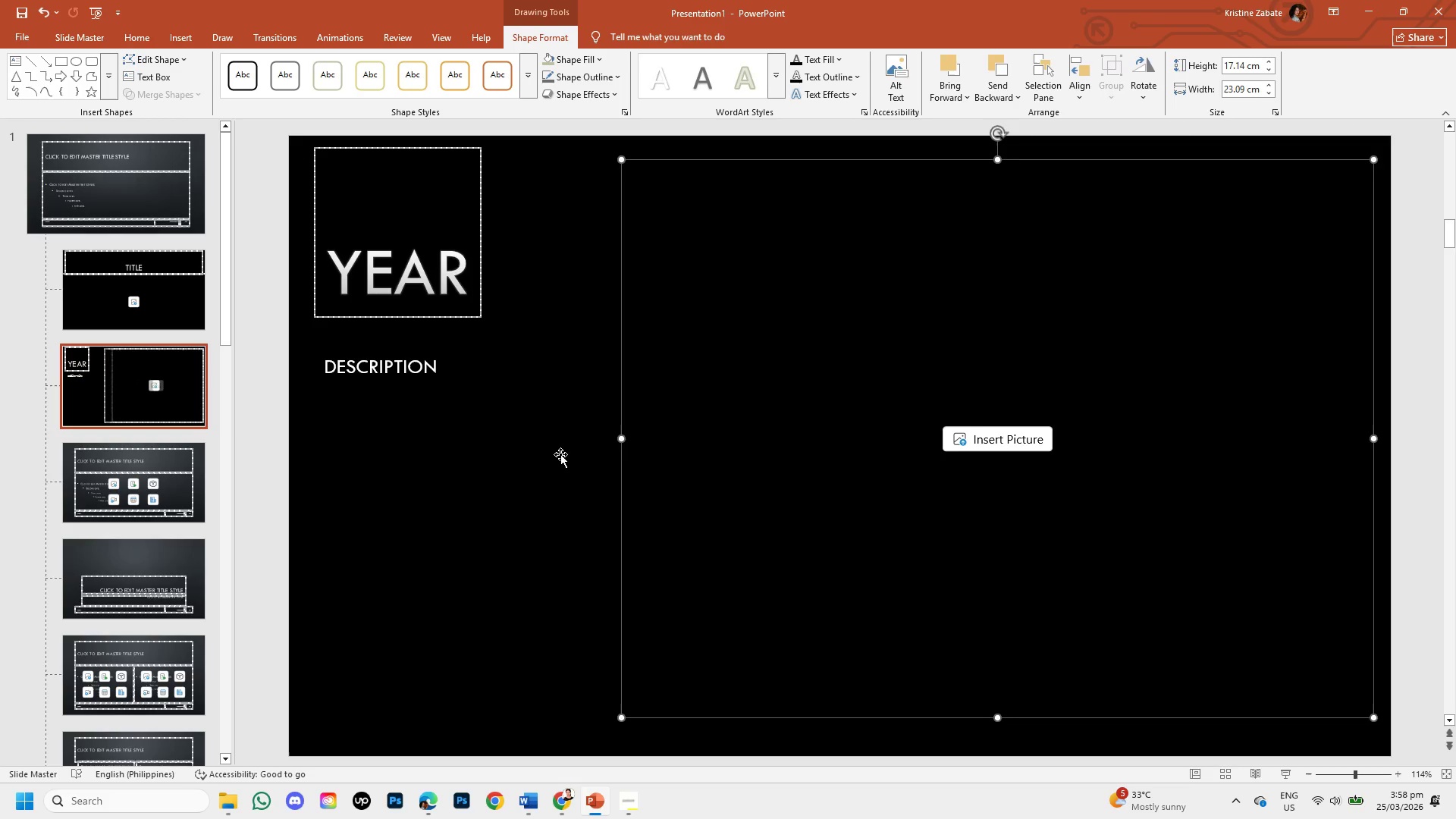 
left_click([560, 454])
 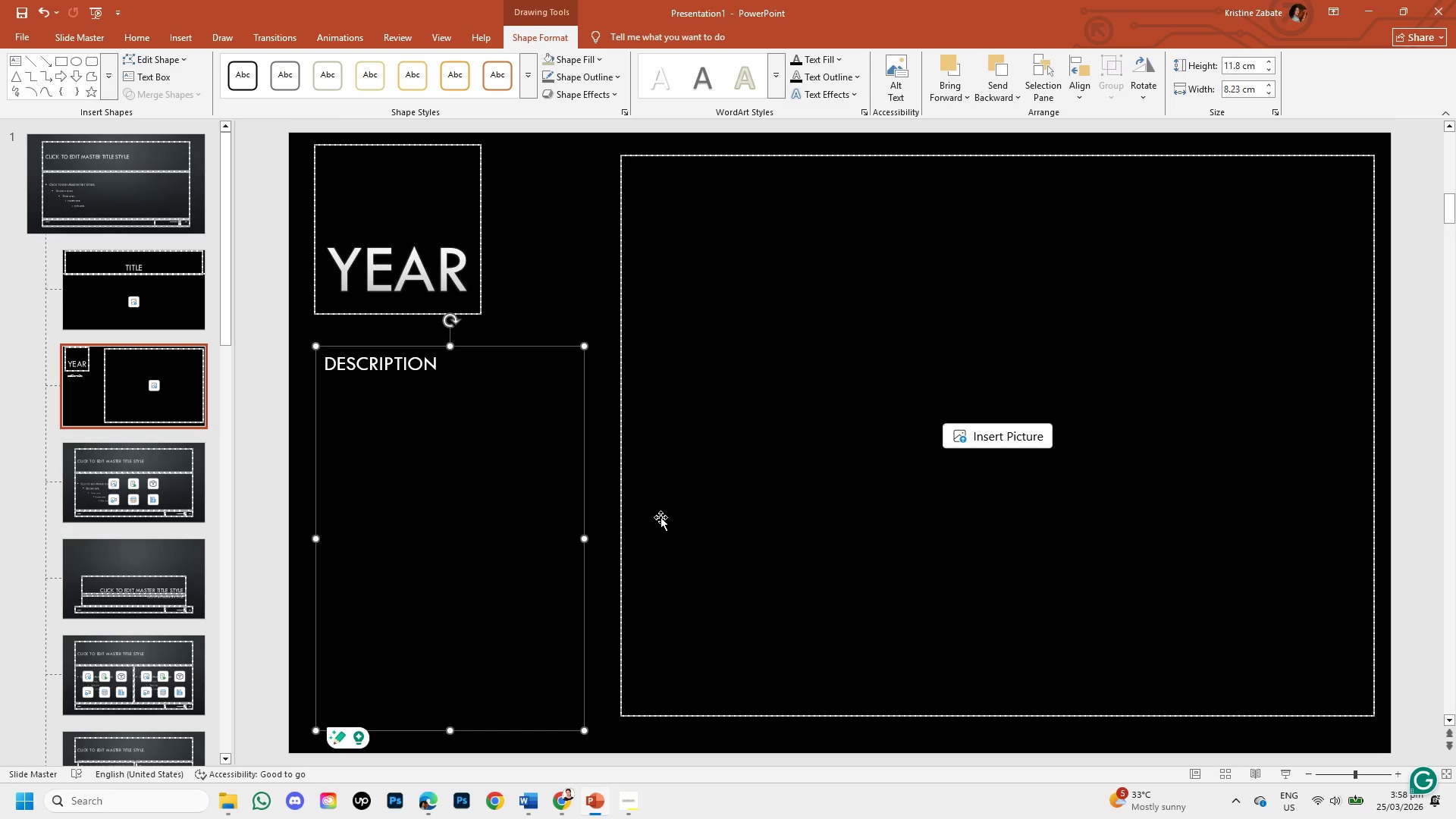 
wait(23.31)
 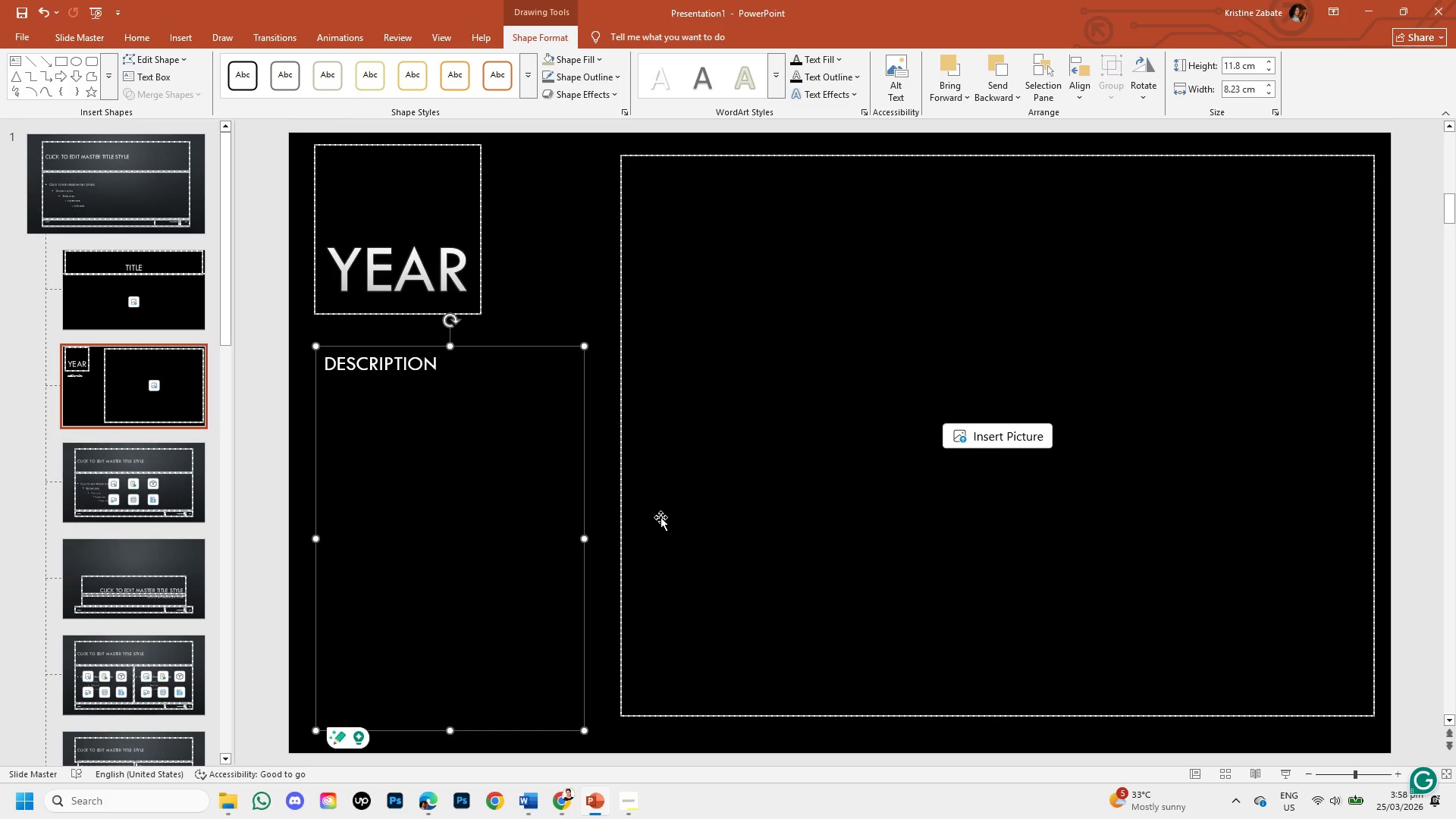 
left_click([601, 466])
 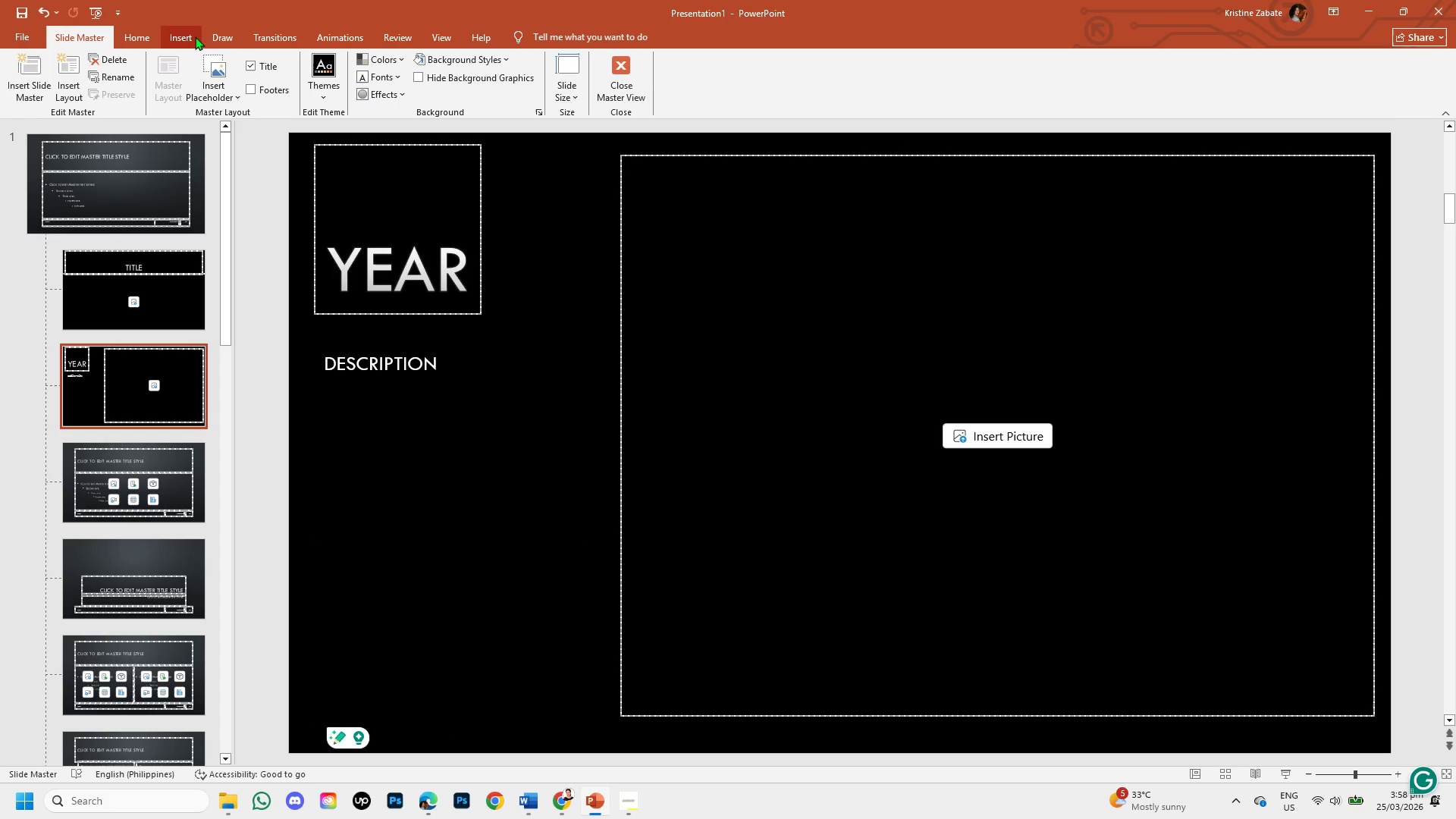 
left_click([195, 36])
 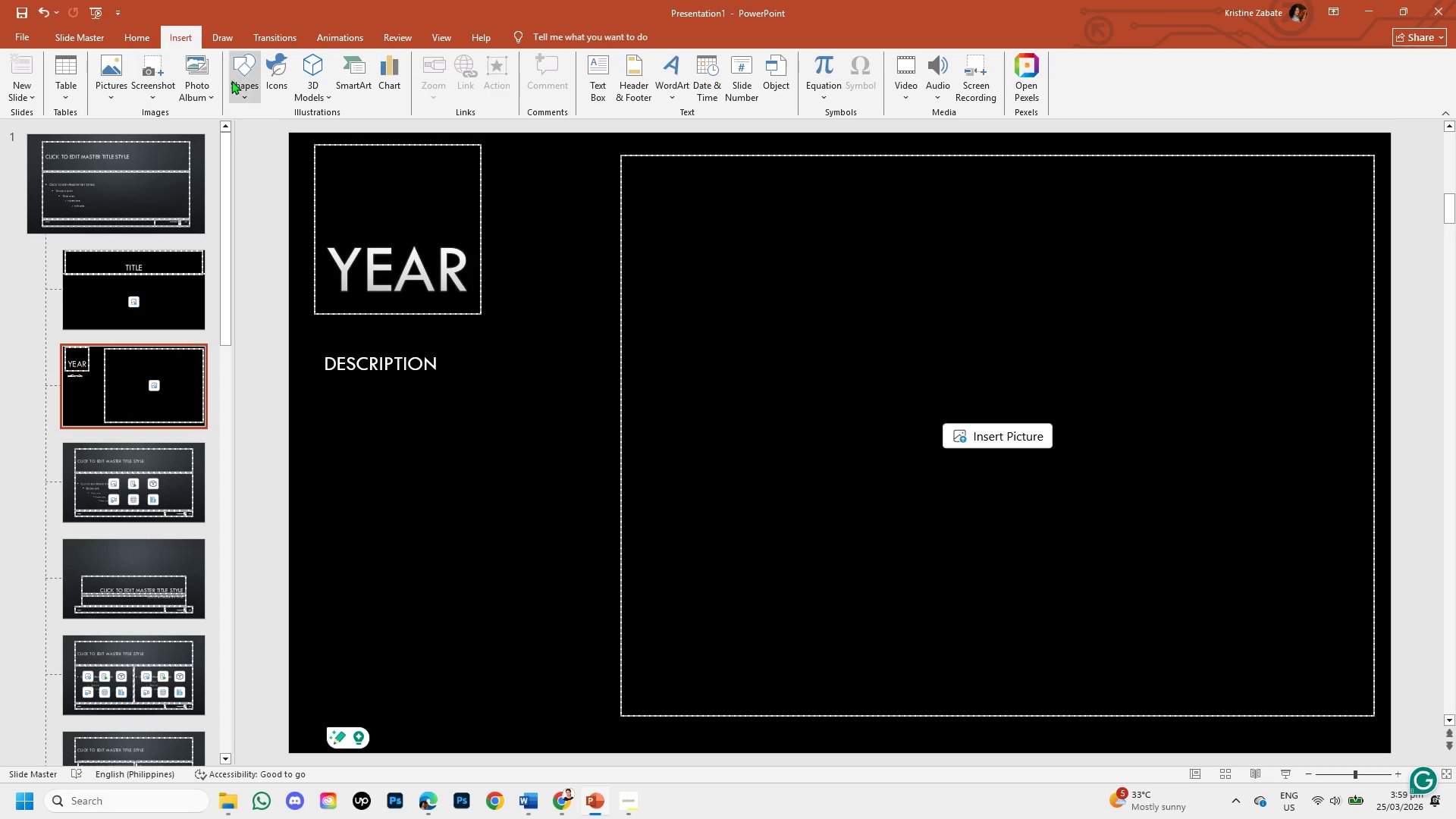 
left_click([234, 80])
 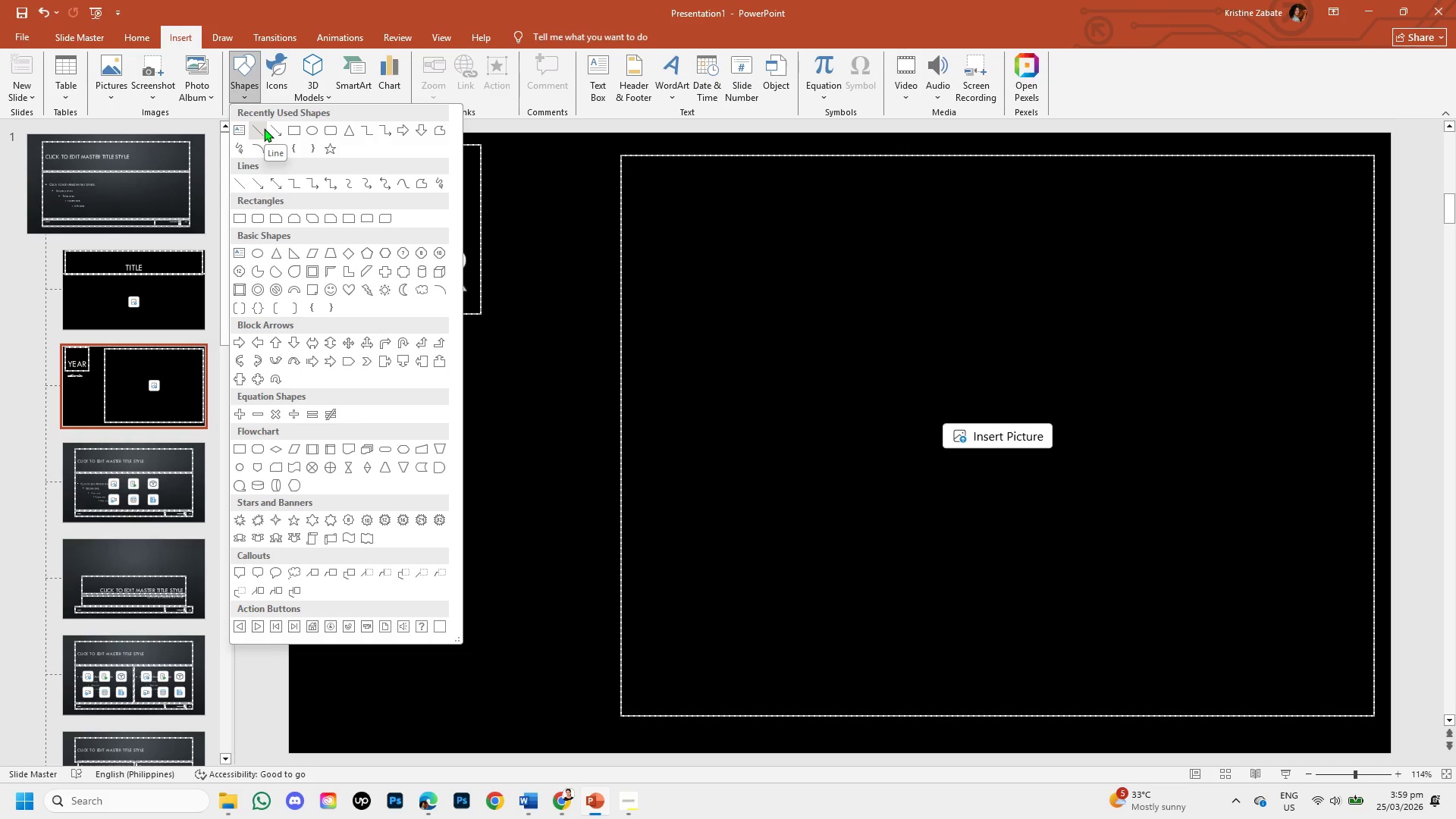 
wait(5.52)
 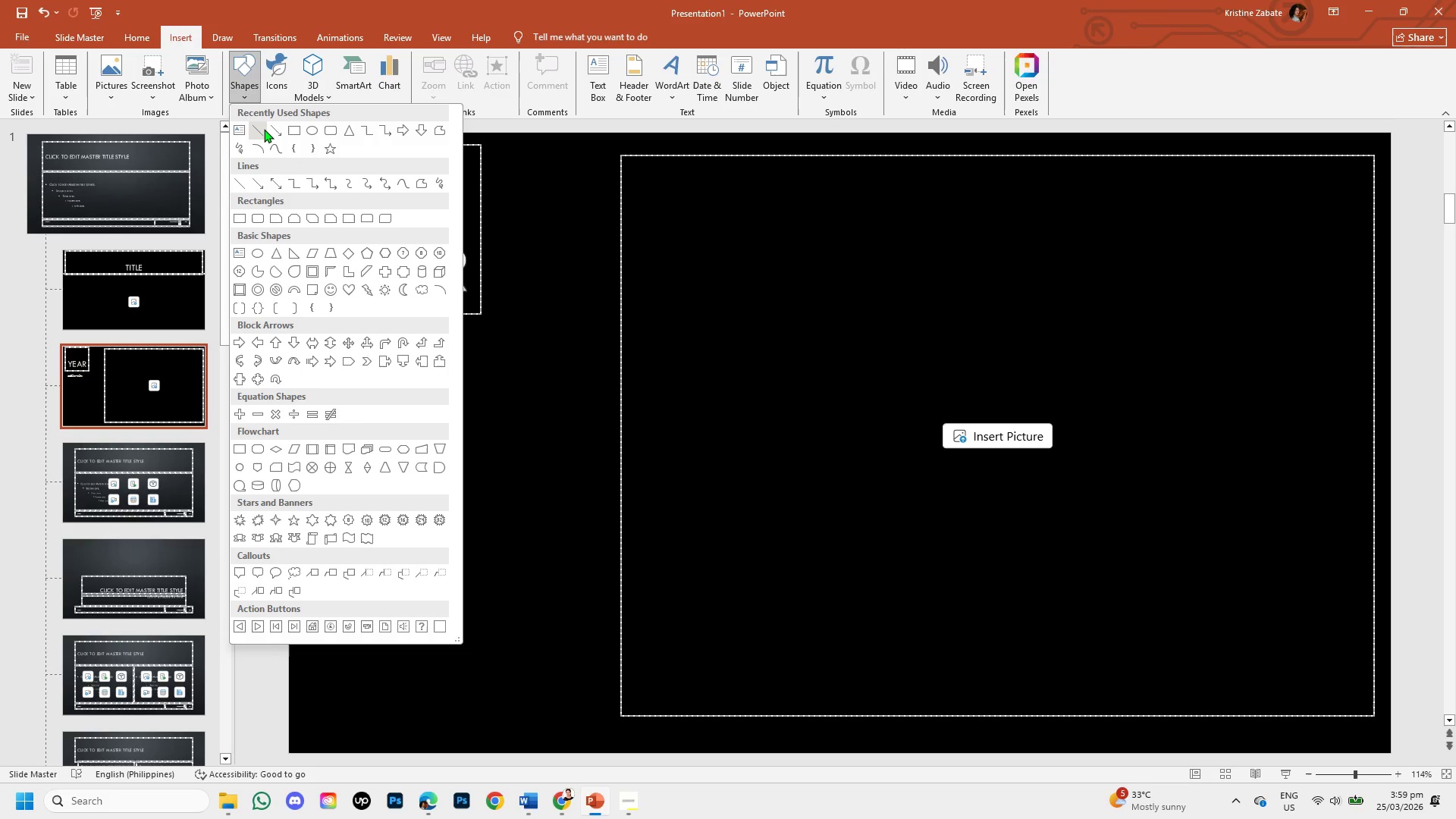 
left_click([264, 128])
 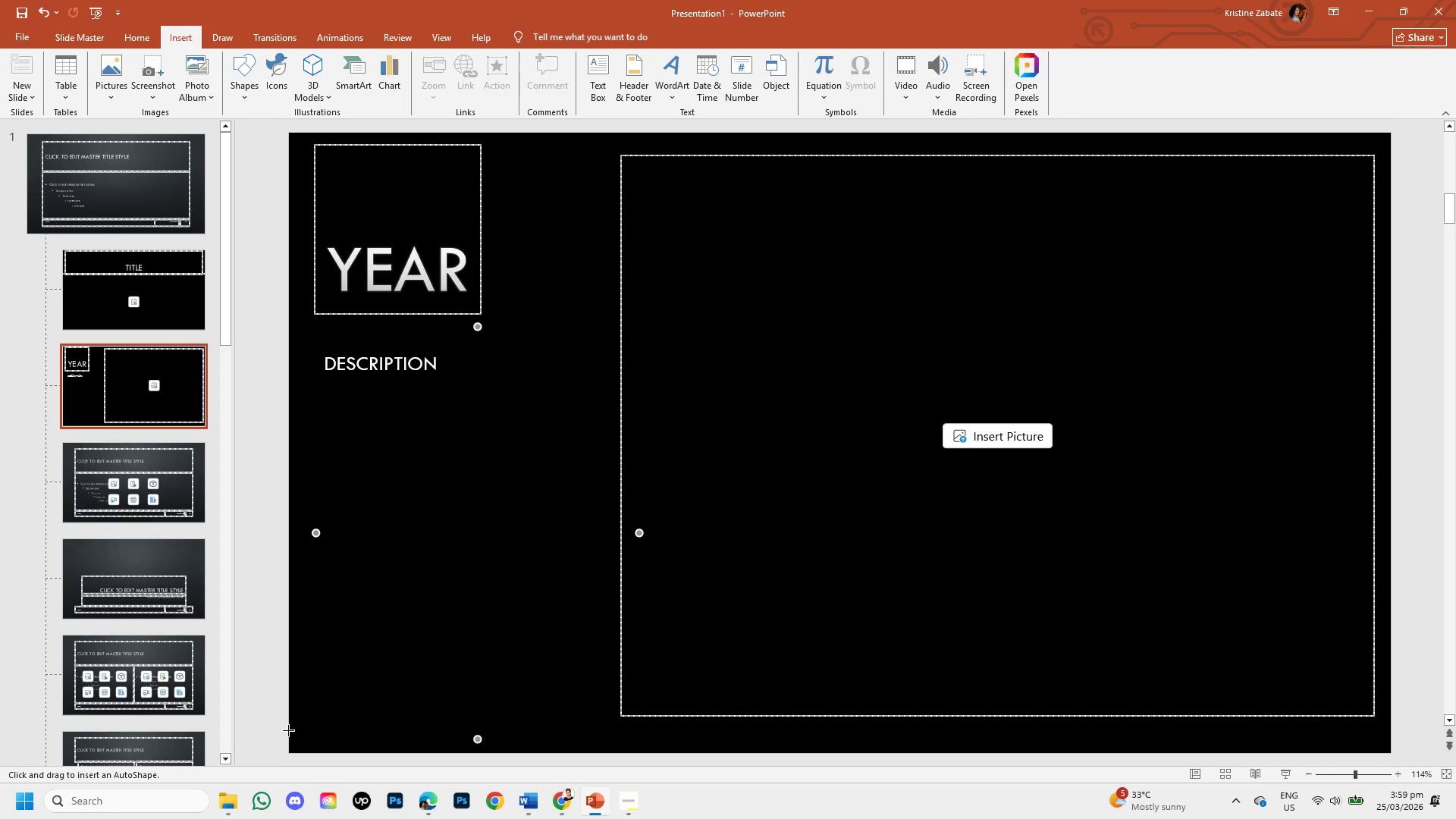 
left_click_drag(start_coordinate=[290, 731], to_coordinate=[568, 727])
 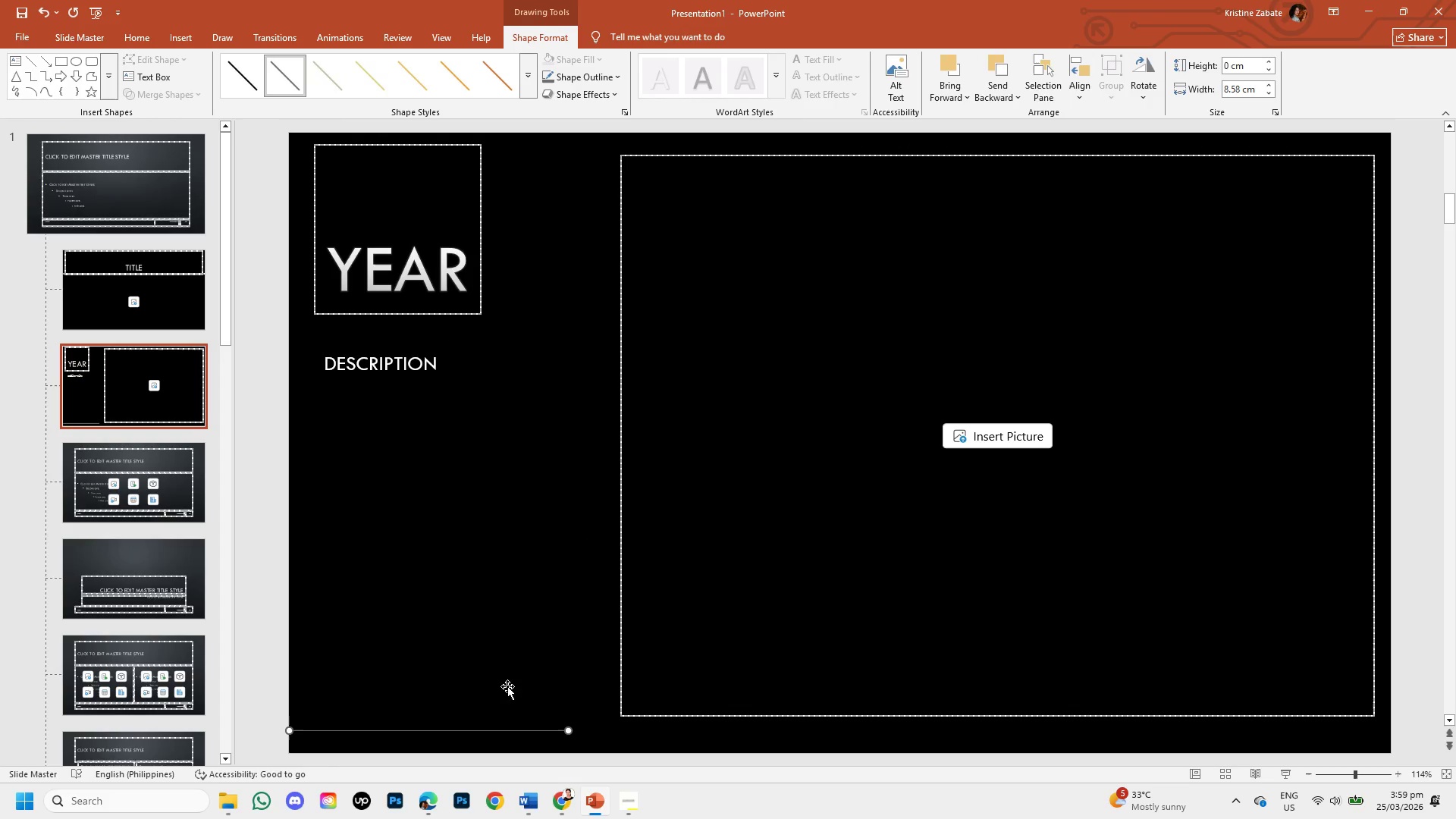 
left_click([506, 645])
 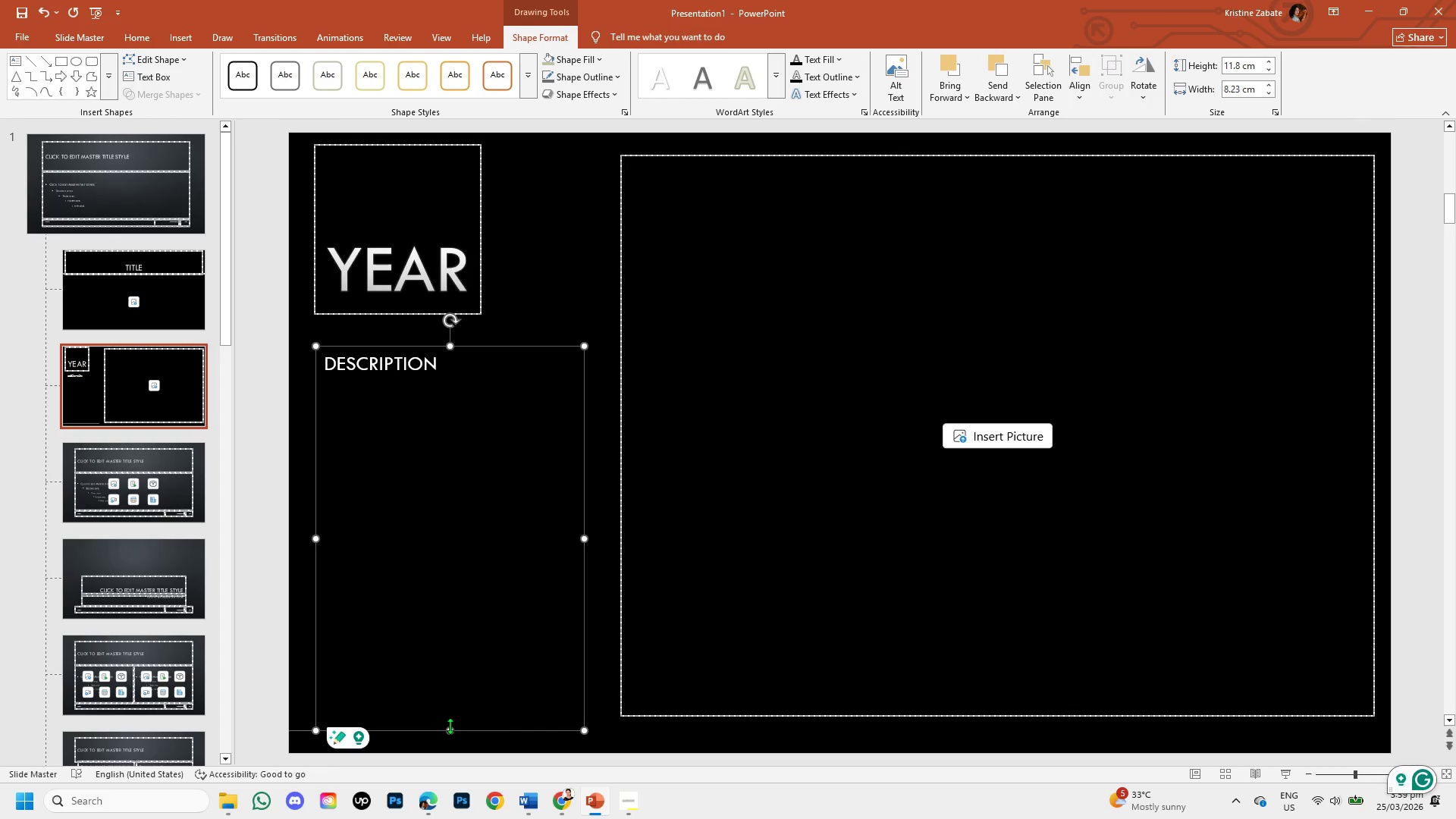 
left_click_drag(start_coordinate=[450, 726], to_coordinate=[463, 709])
 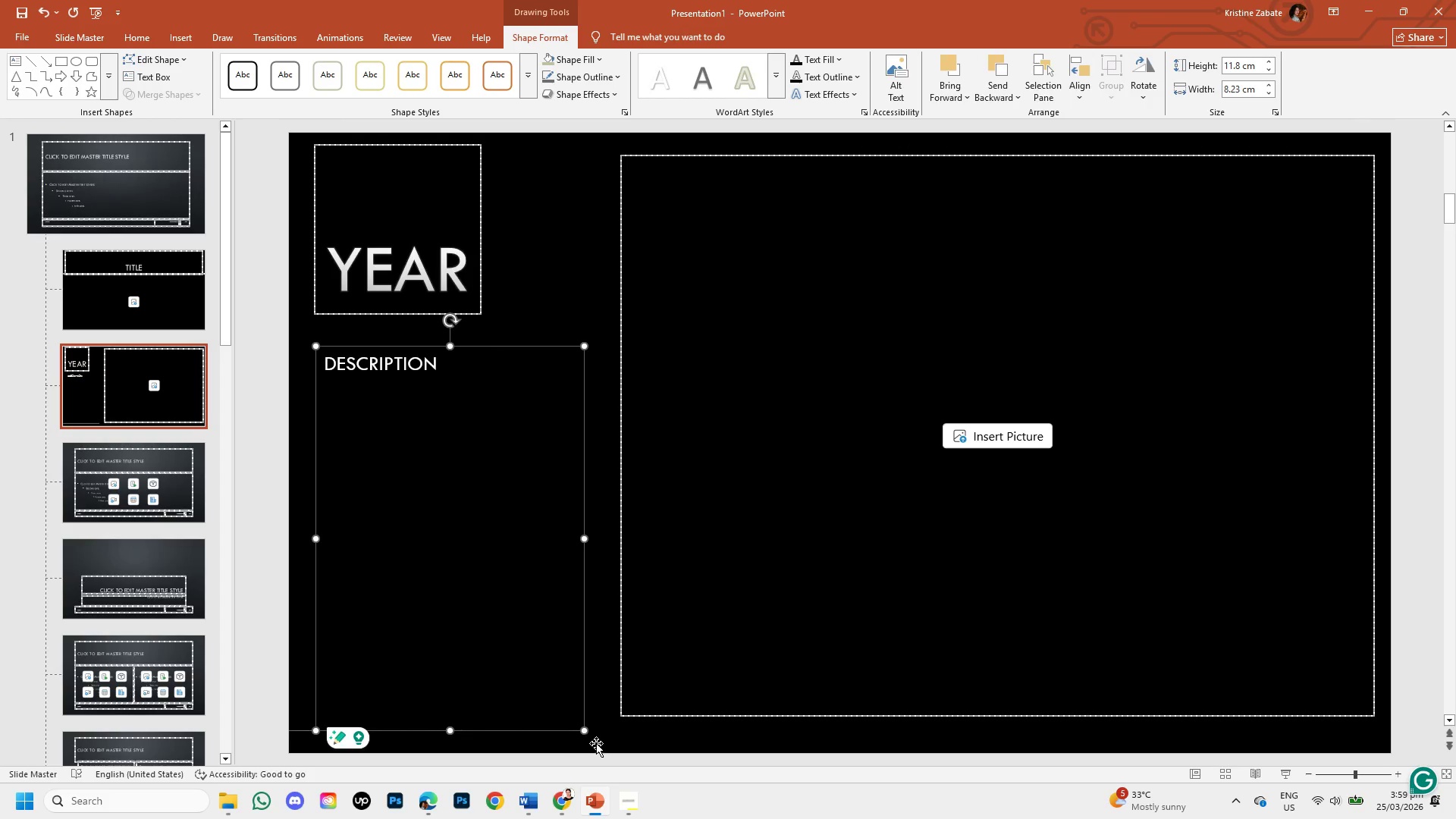 
left_click([600, 740])
 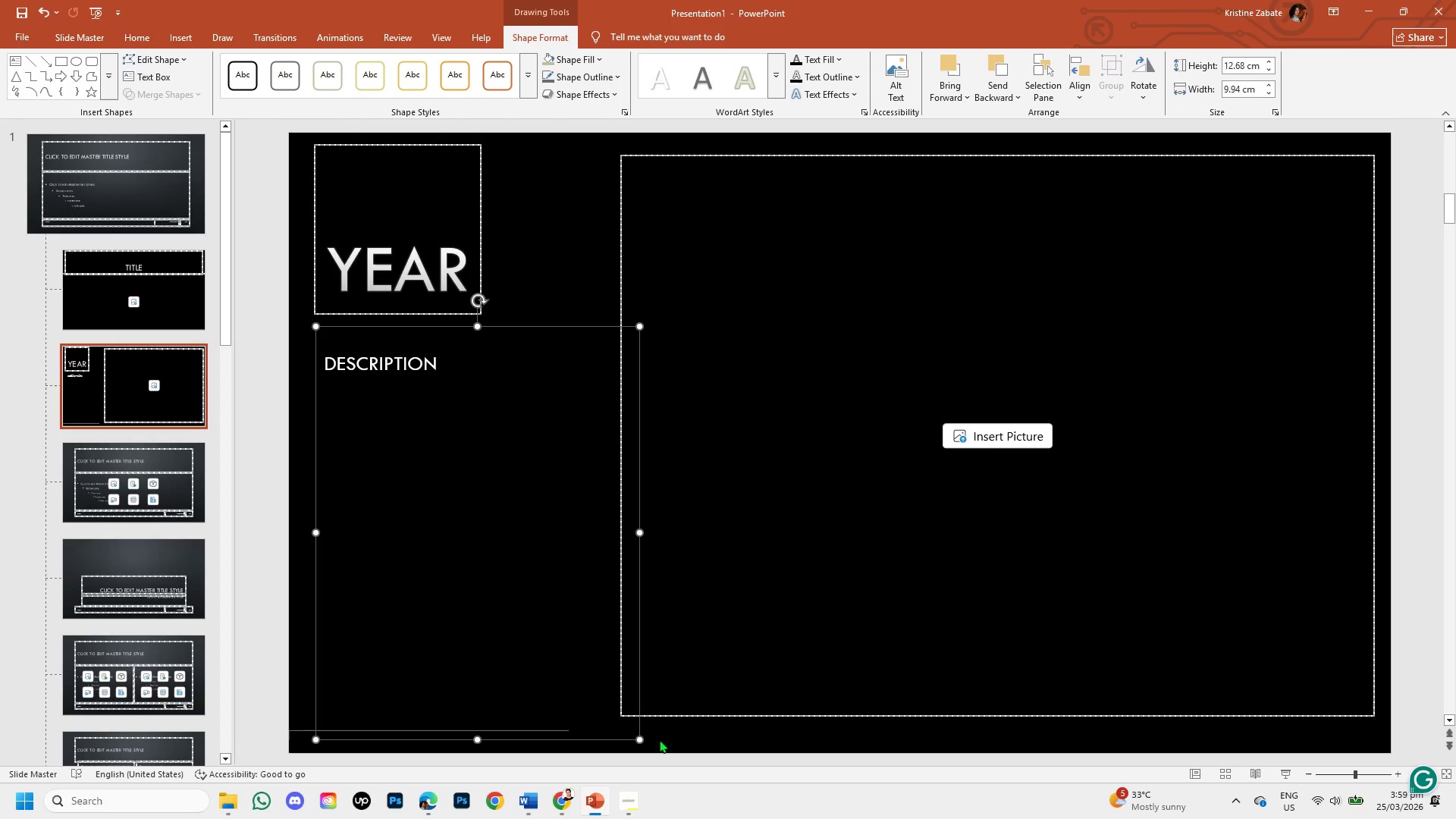 
left_click([673, 736])
 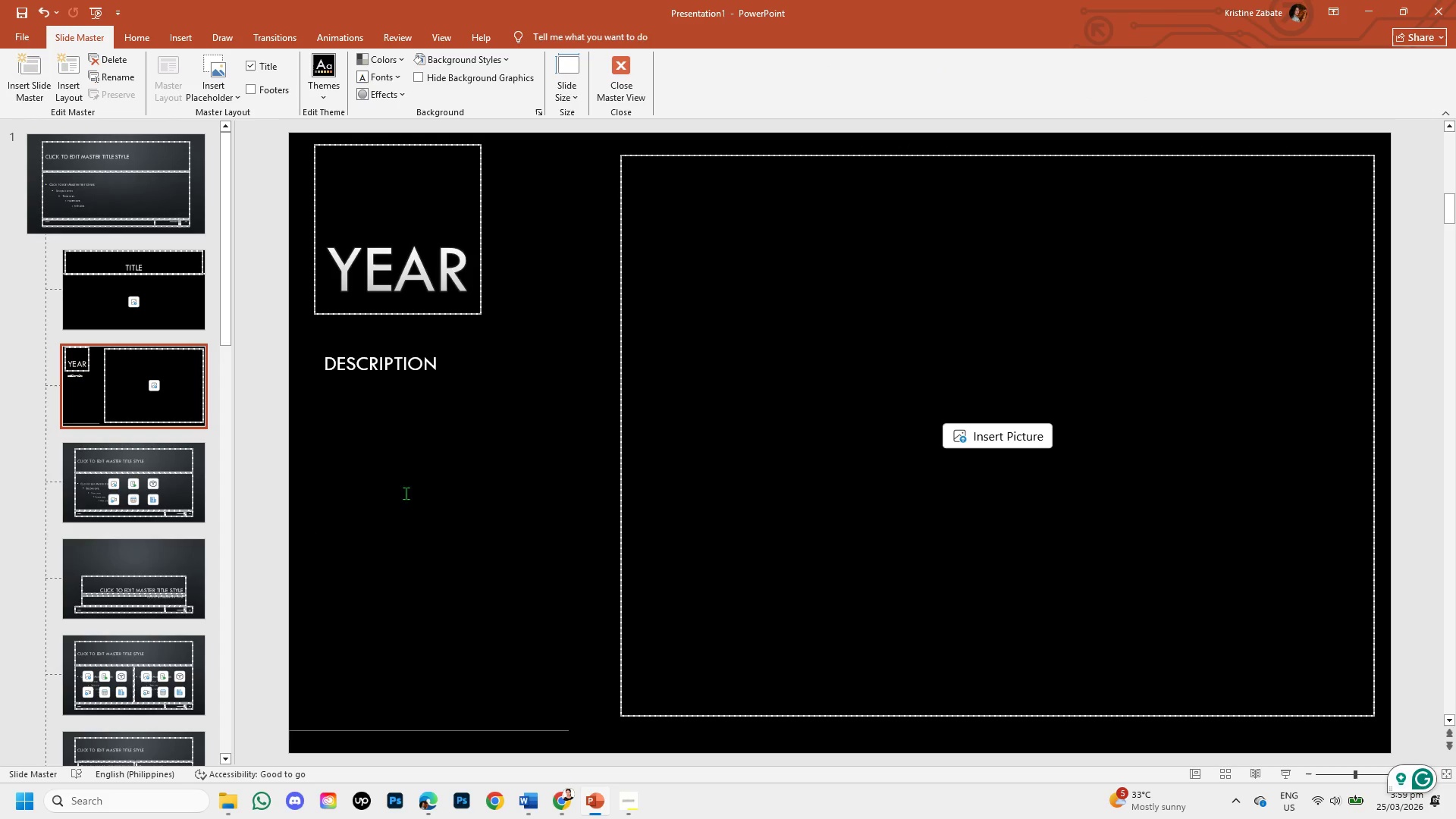 
left_click([391, 450])
 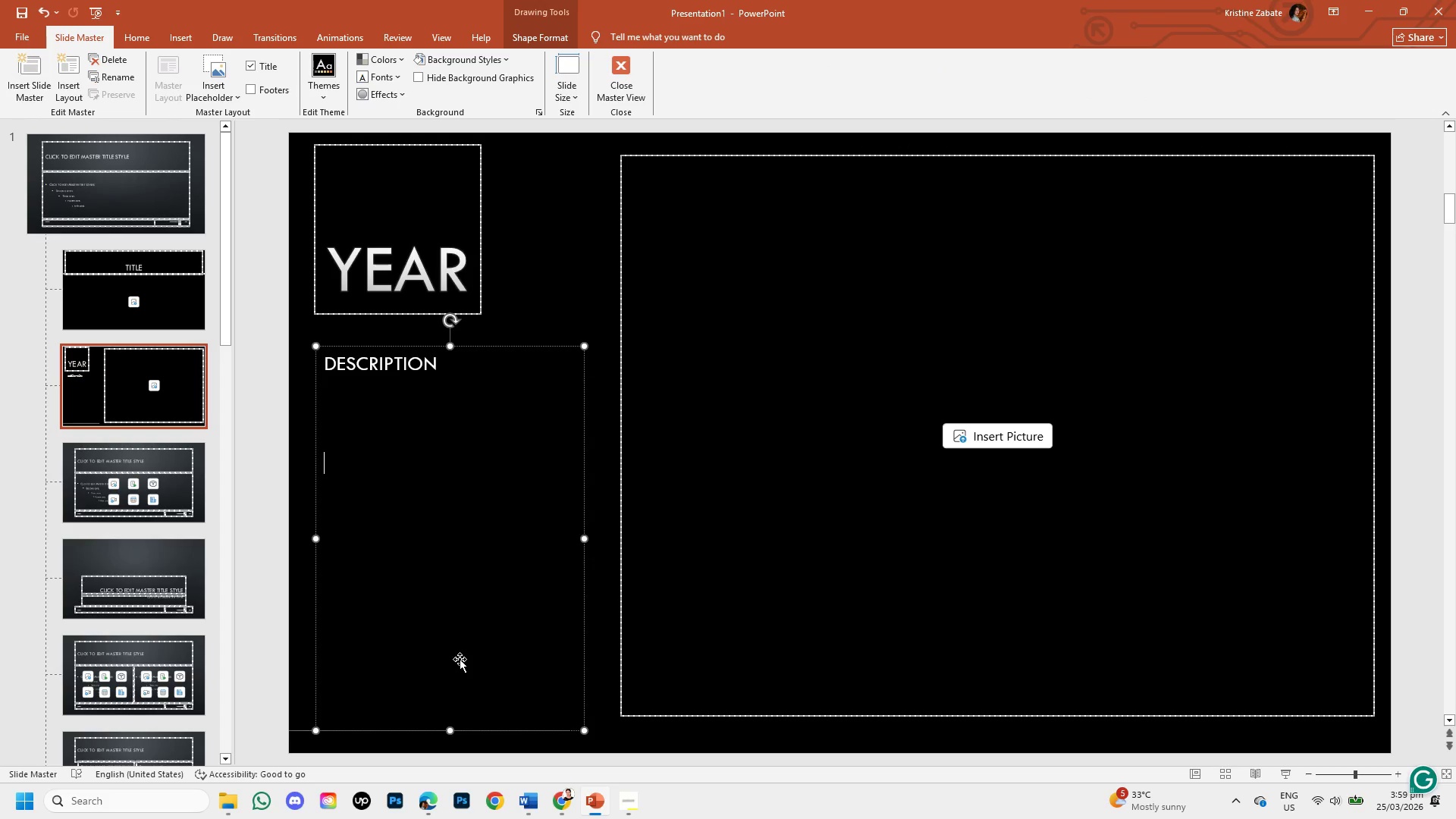 
key(Backspace)
 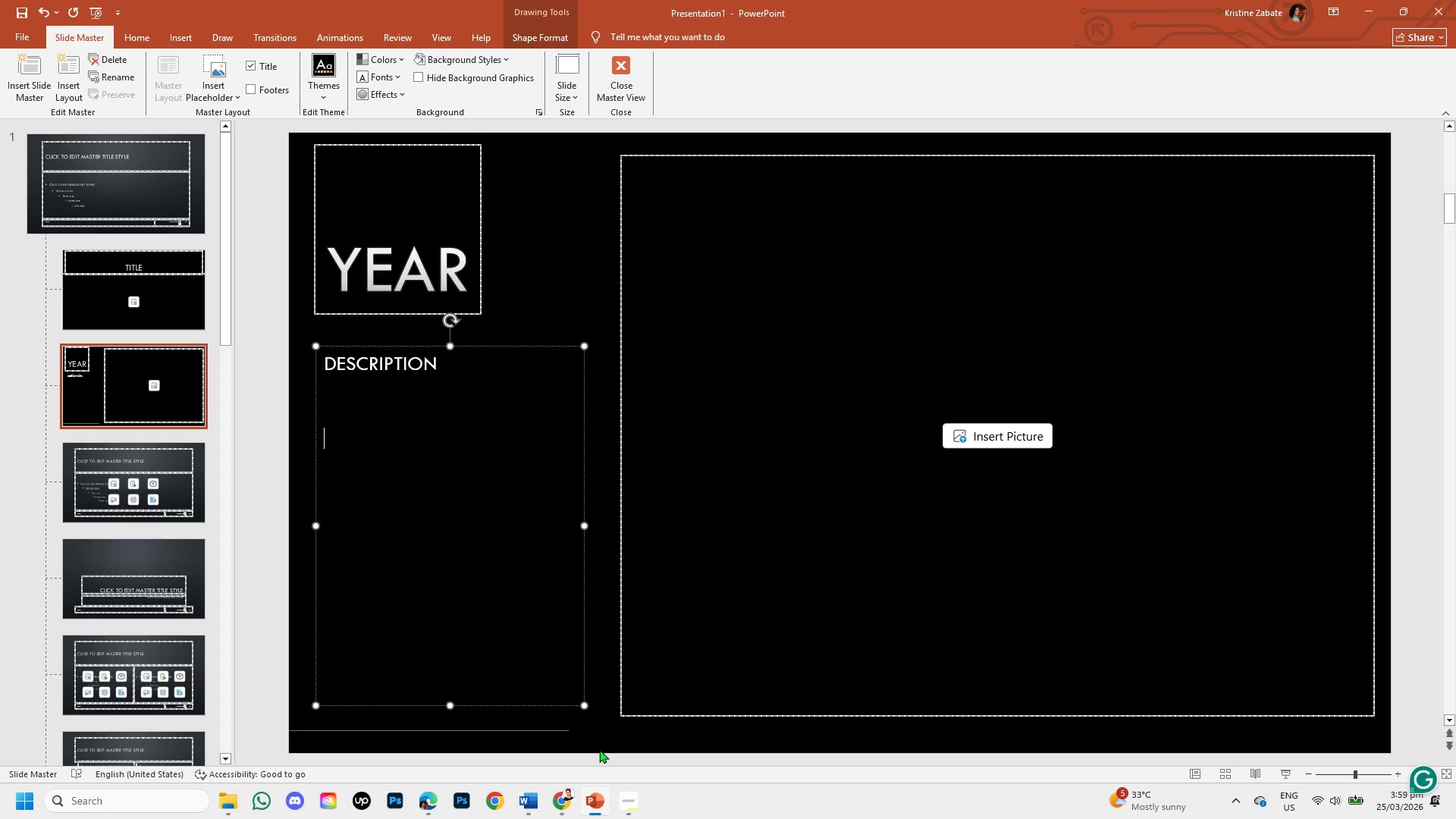 
wait(15.12)
 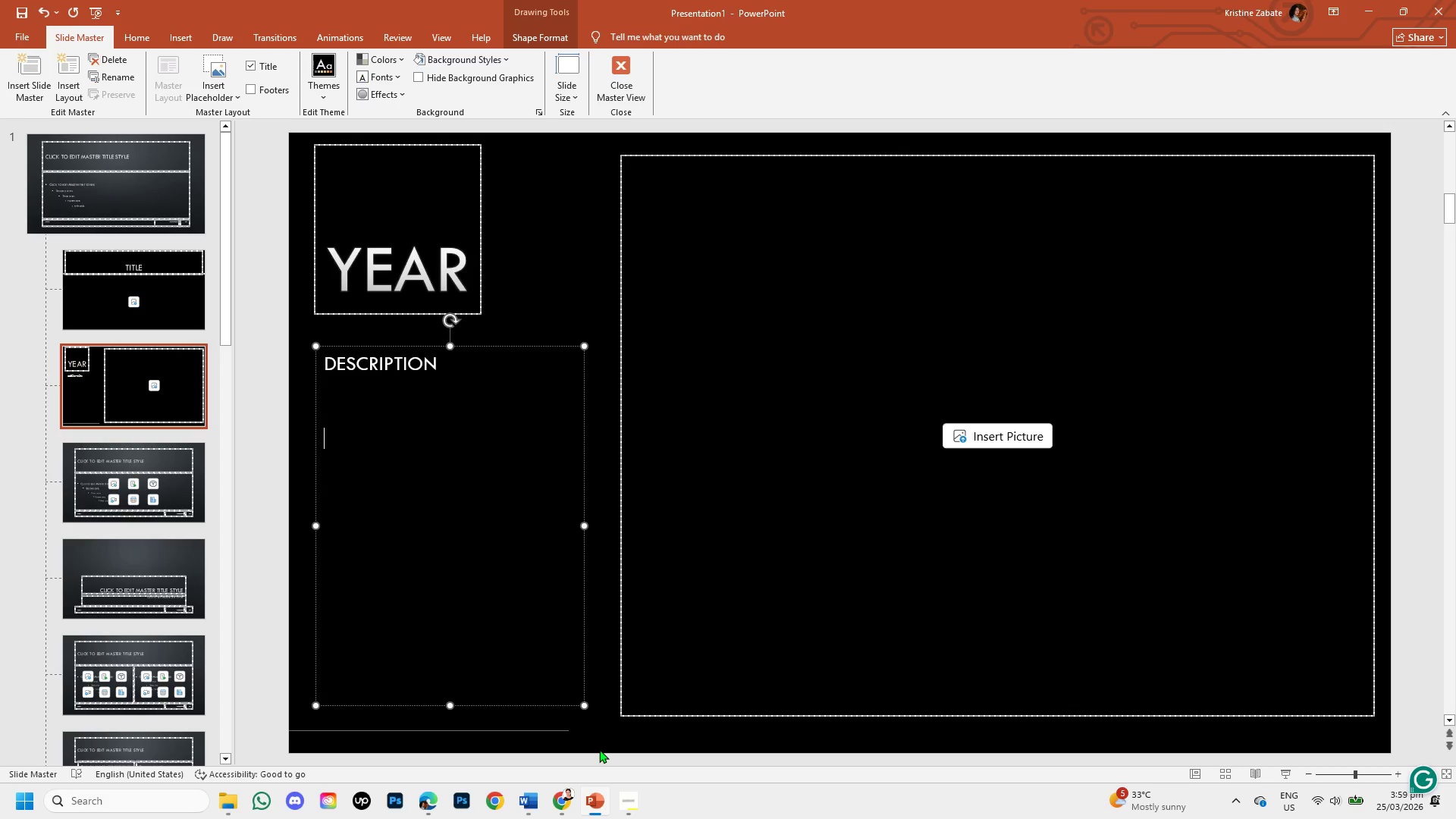 
left_click([148, 46])
 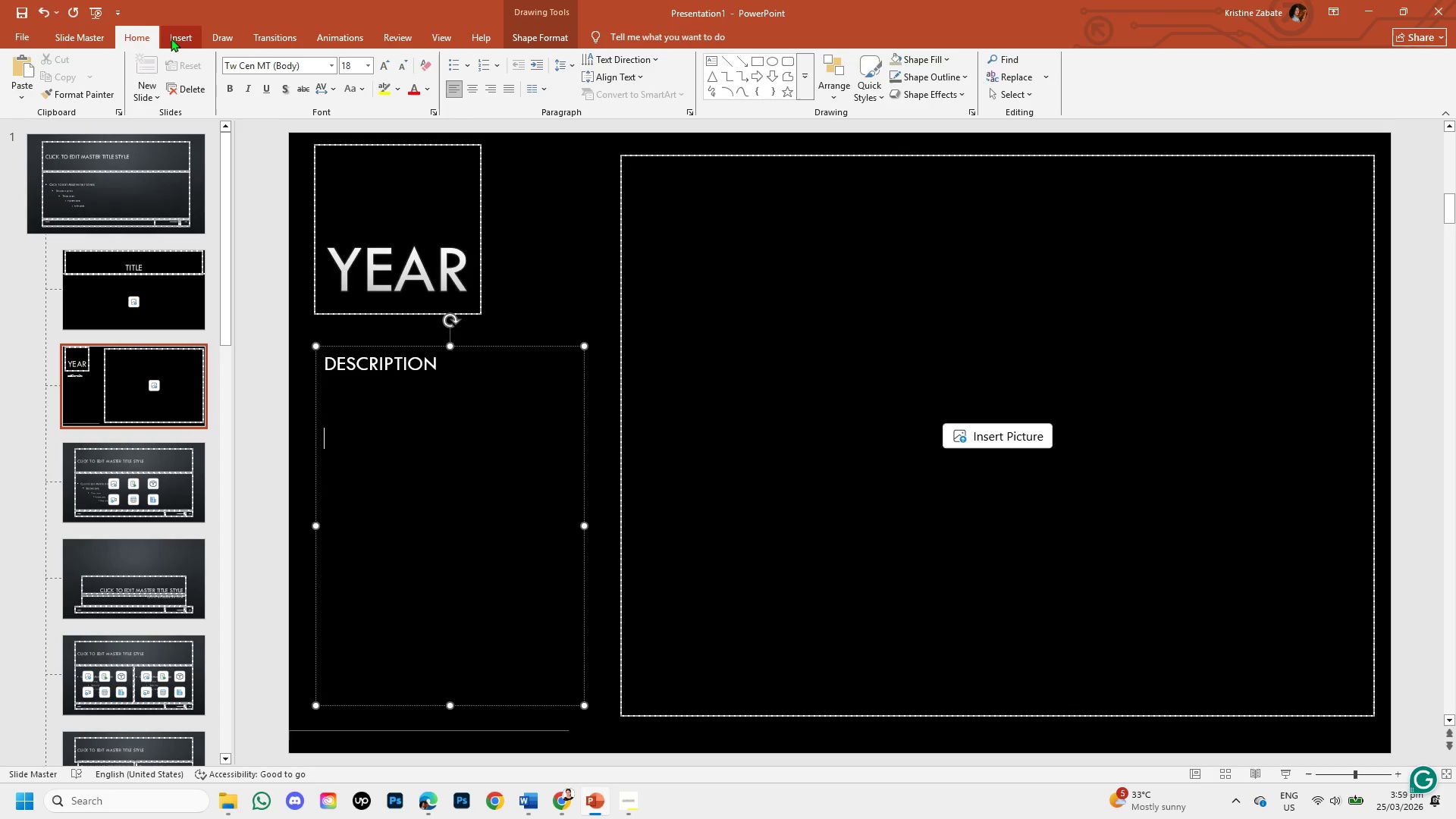 
left_click([172, 38])
 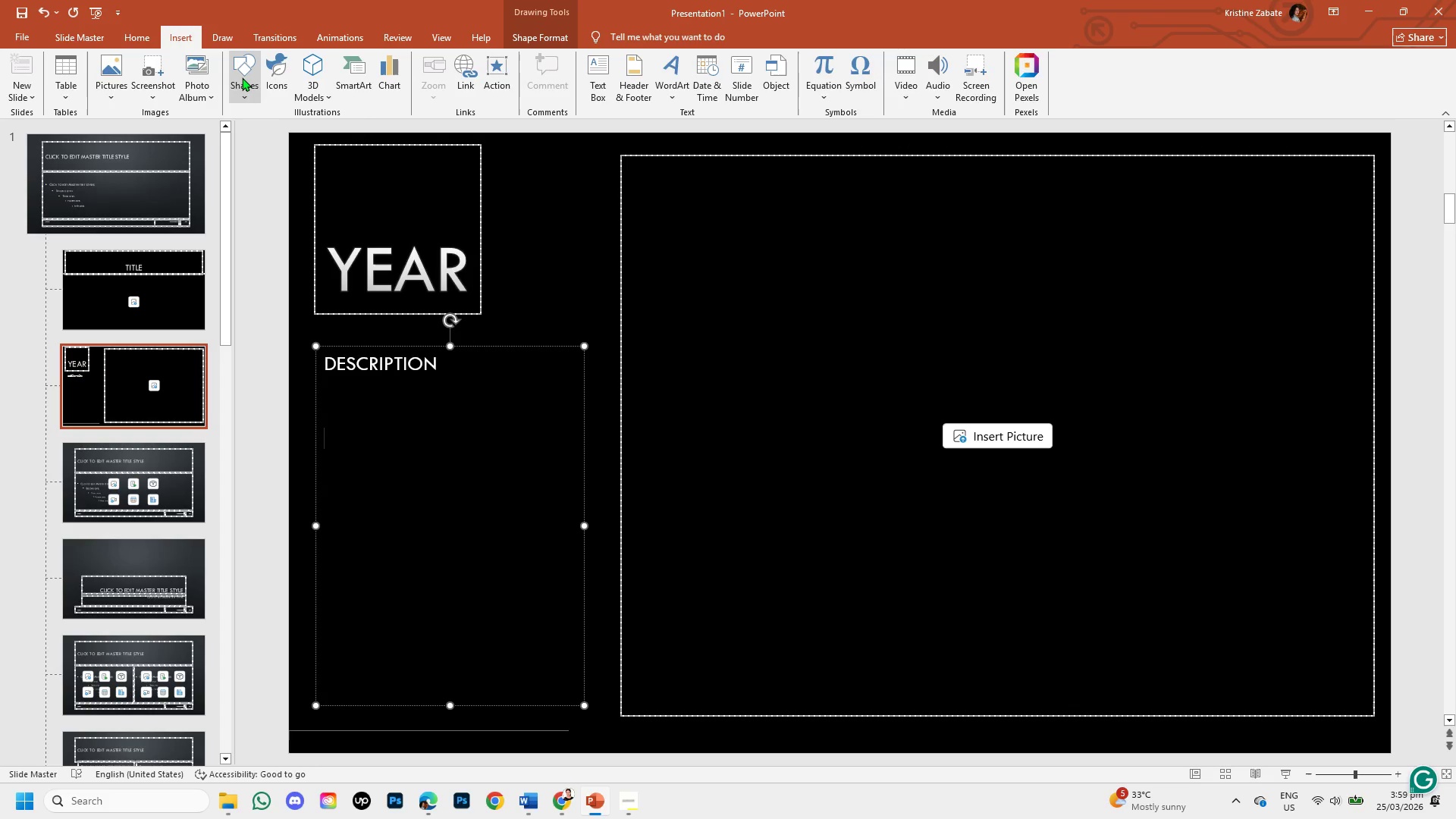 
left_click([242, 77])
 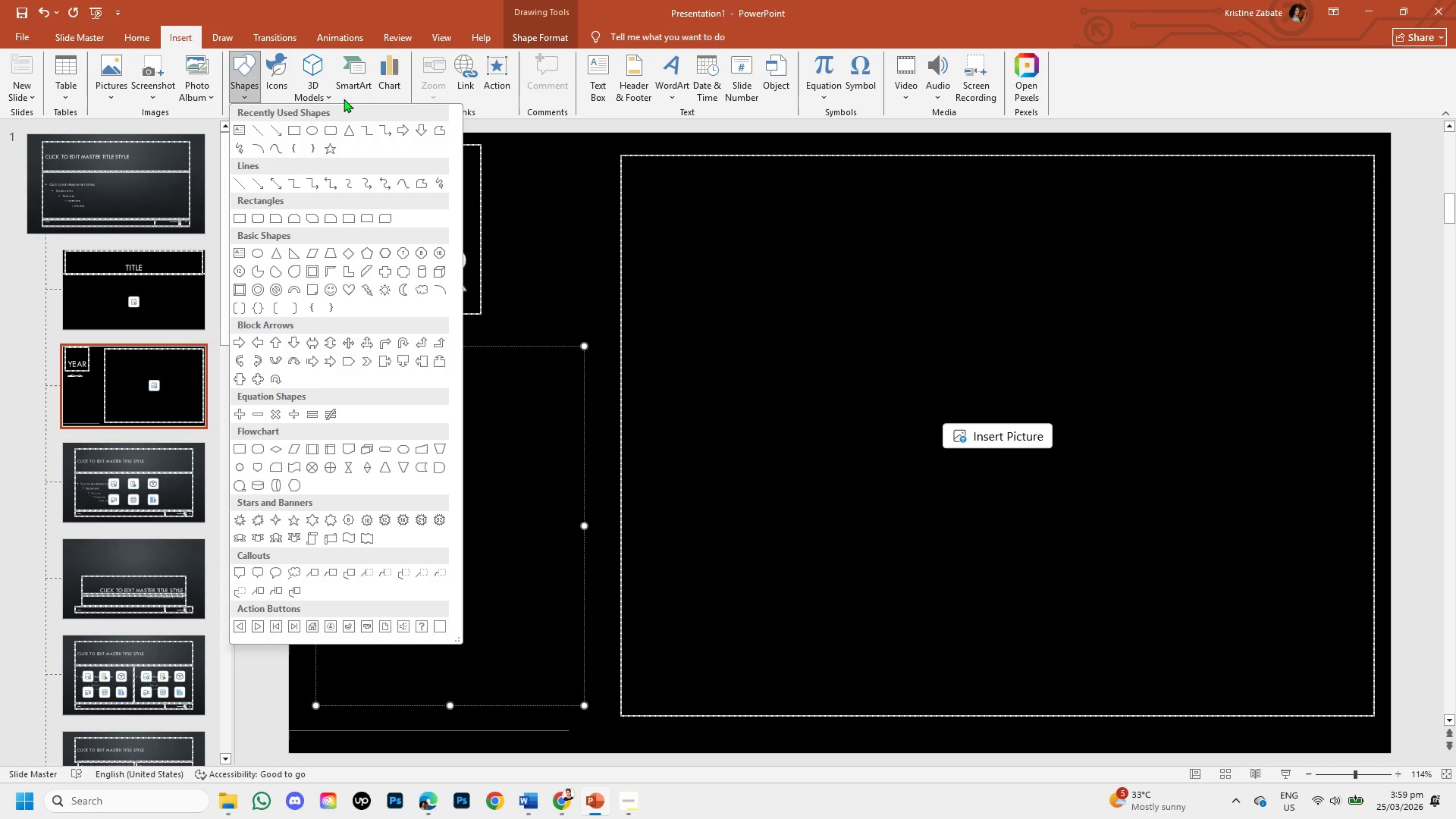 
wait(5.8)
 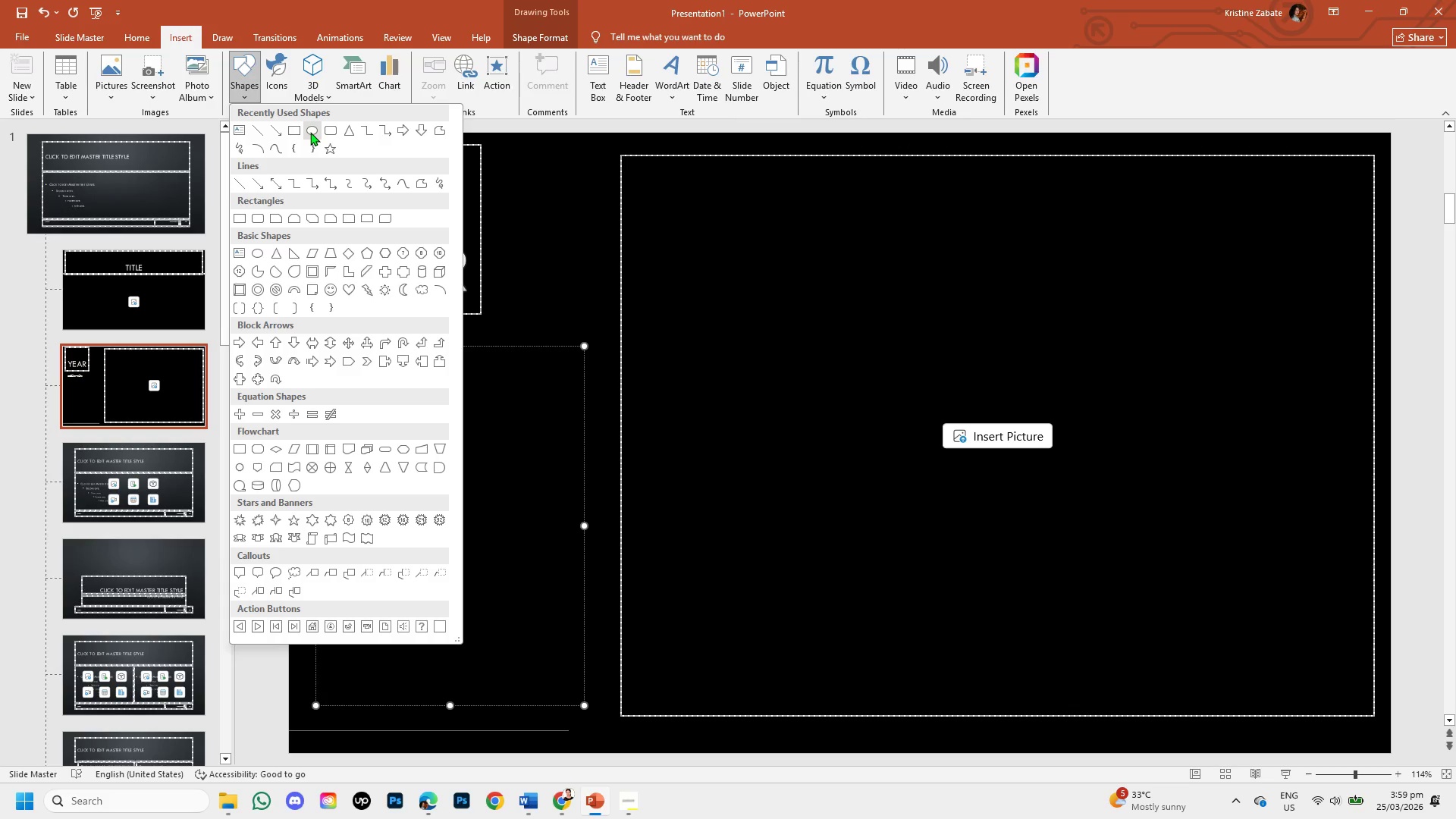 
left_click([279, 78])
 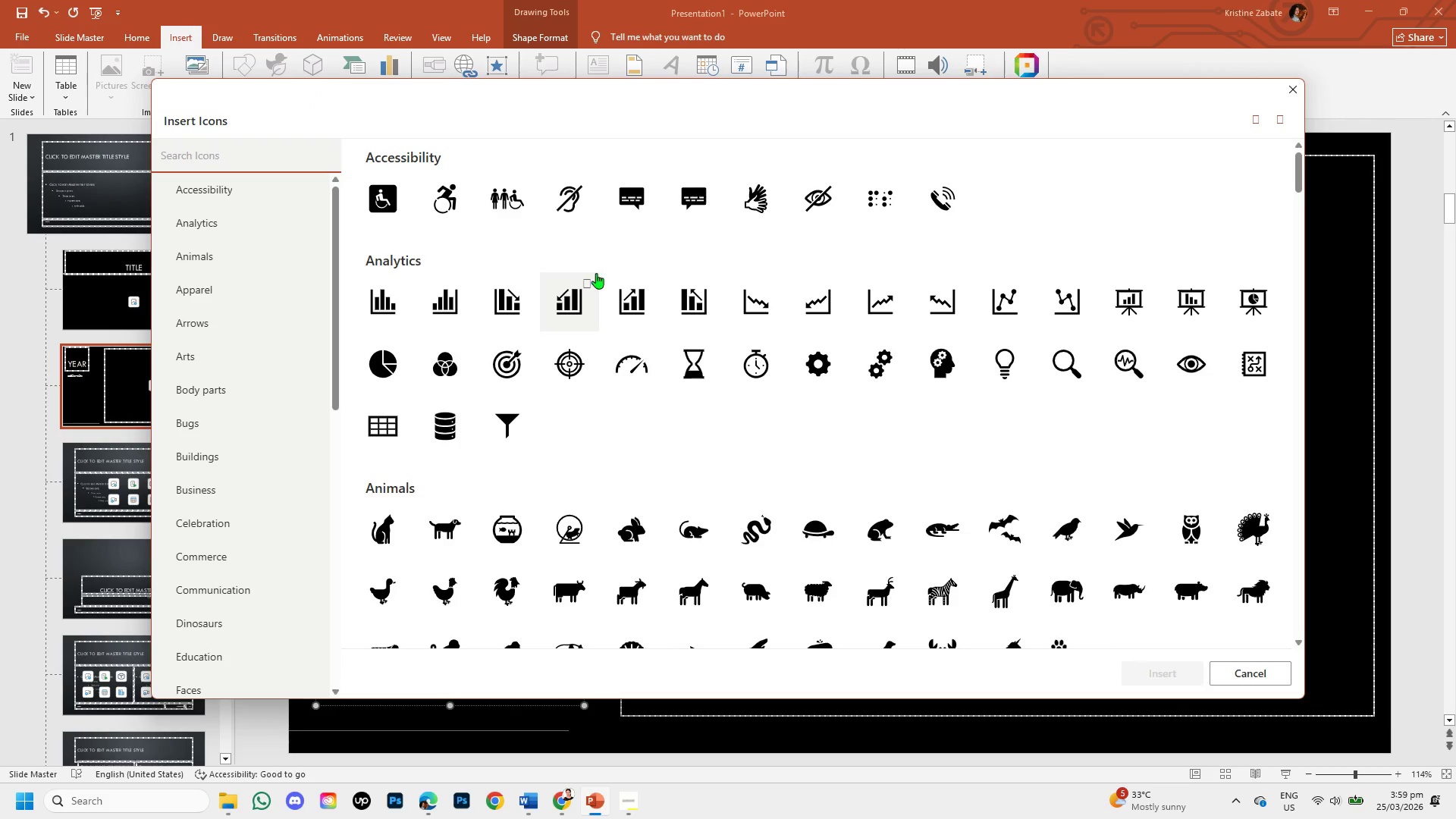 
wait(7.2)
 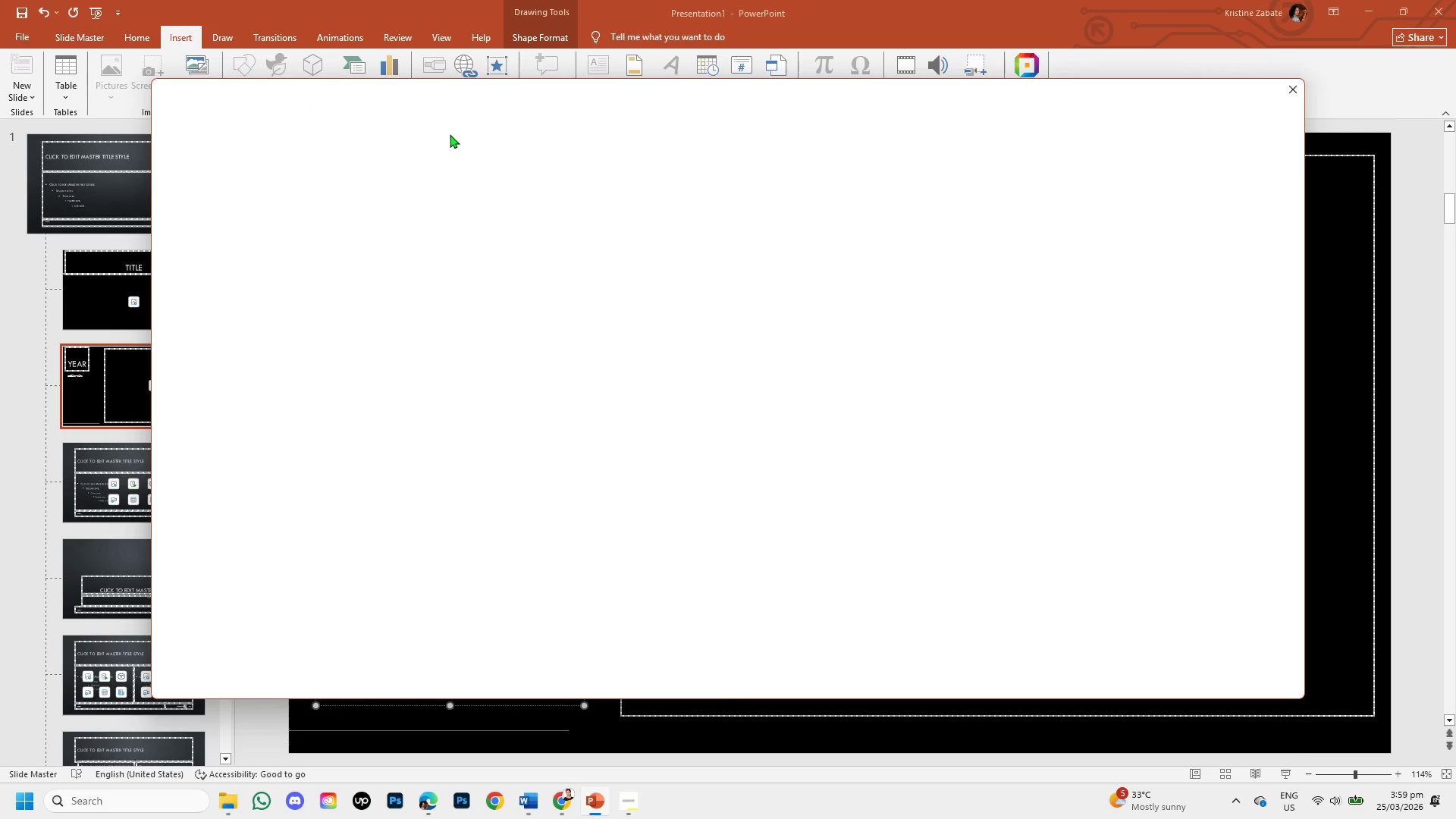 
type(CIRCLE)
 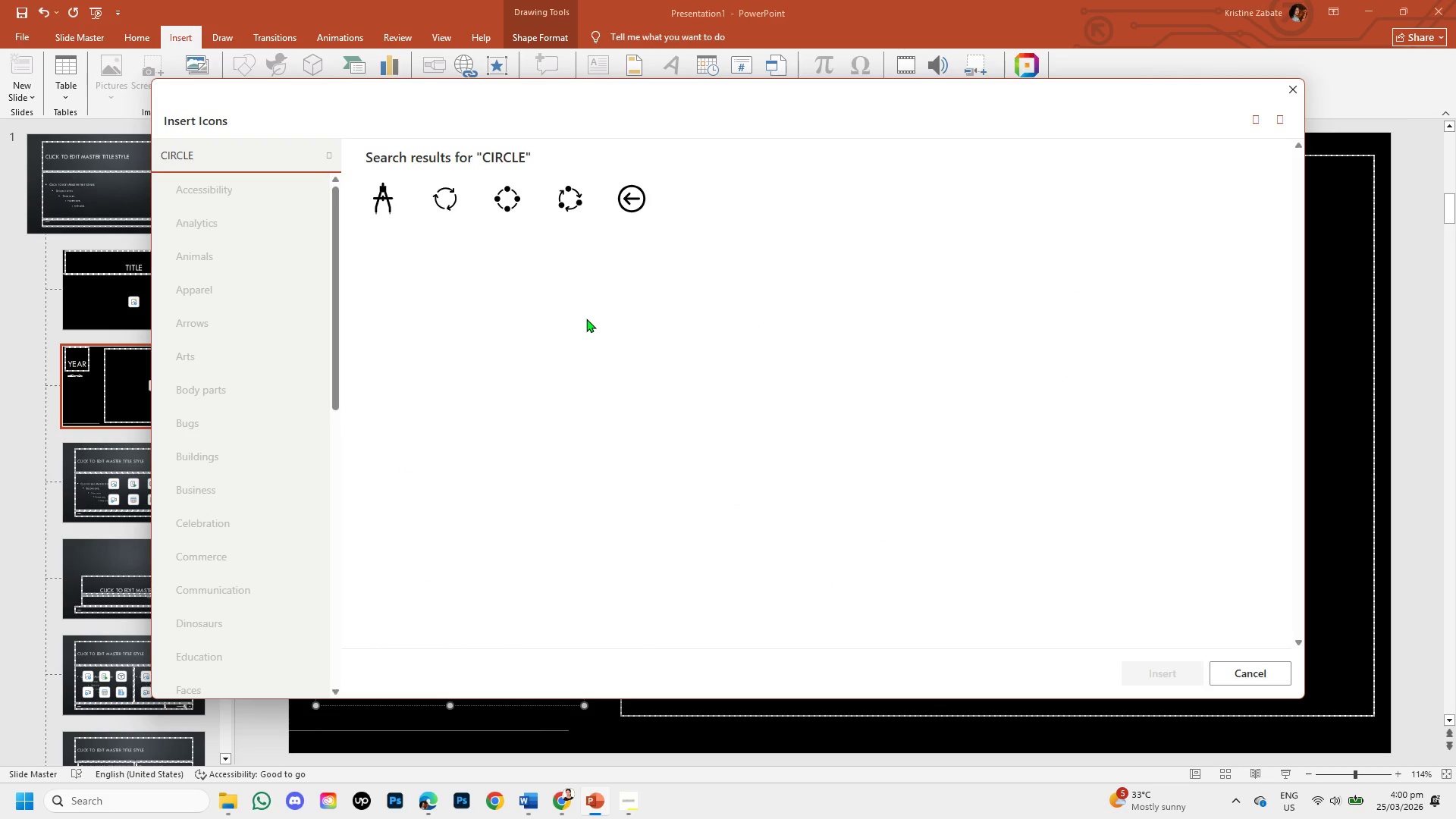 
wait(6.59)
 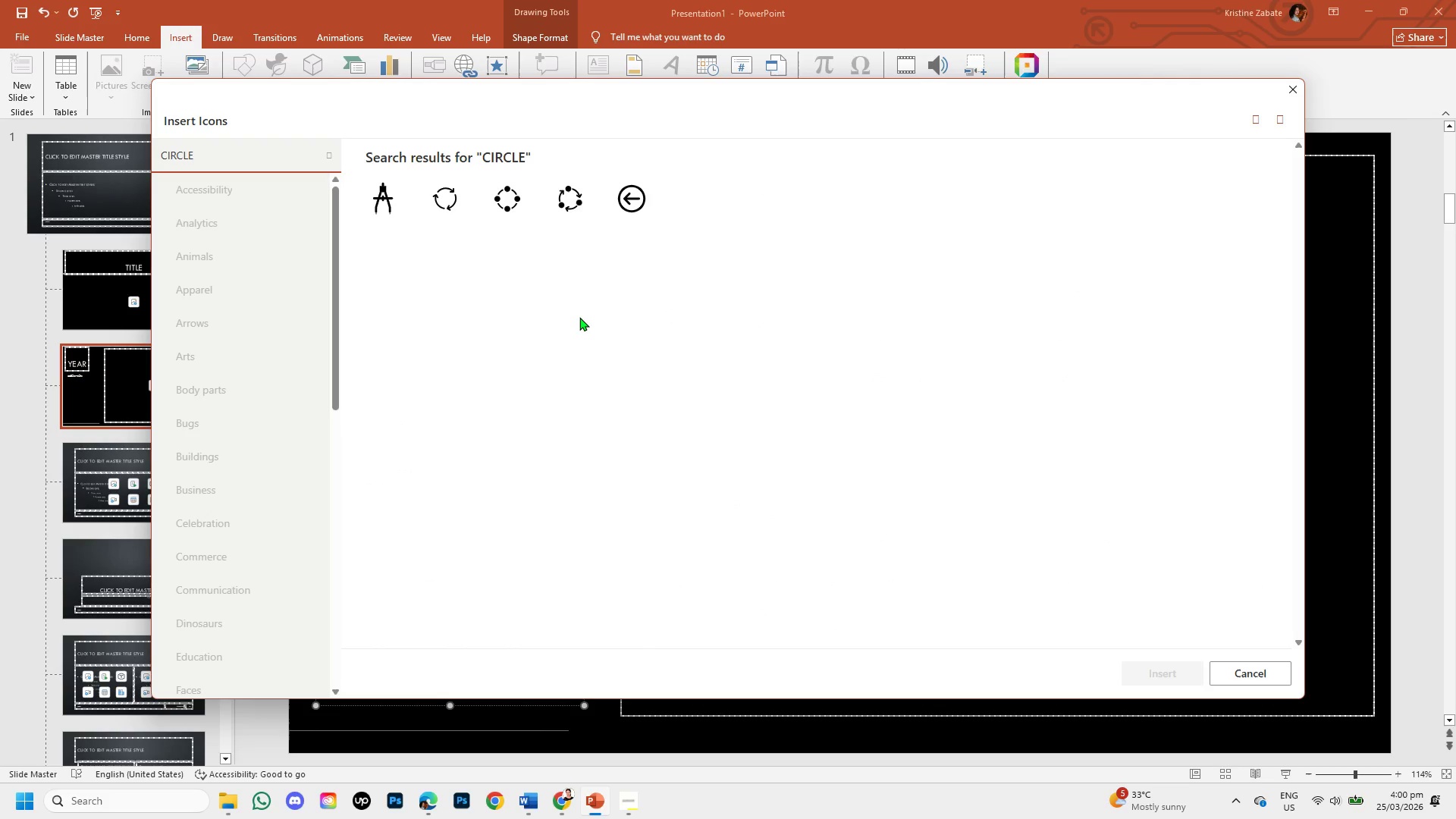 
key(Backspace)
 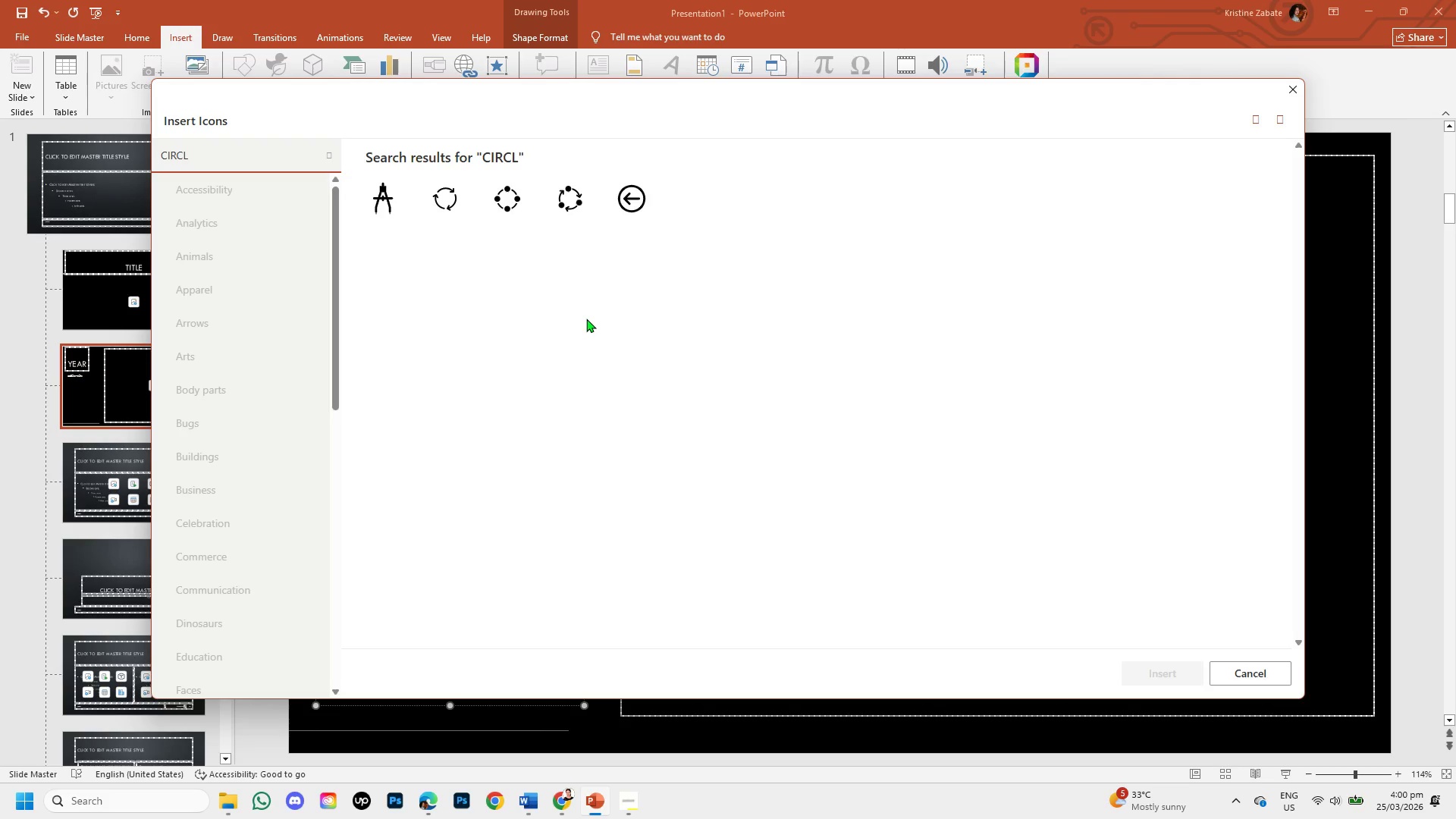 
key(Backspace)
 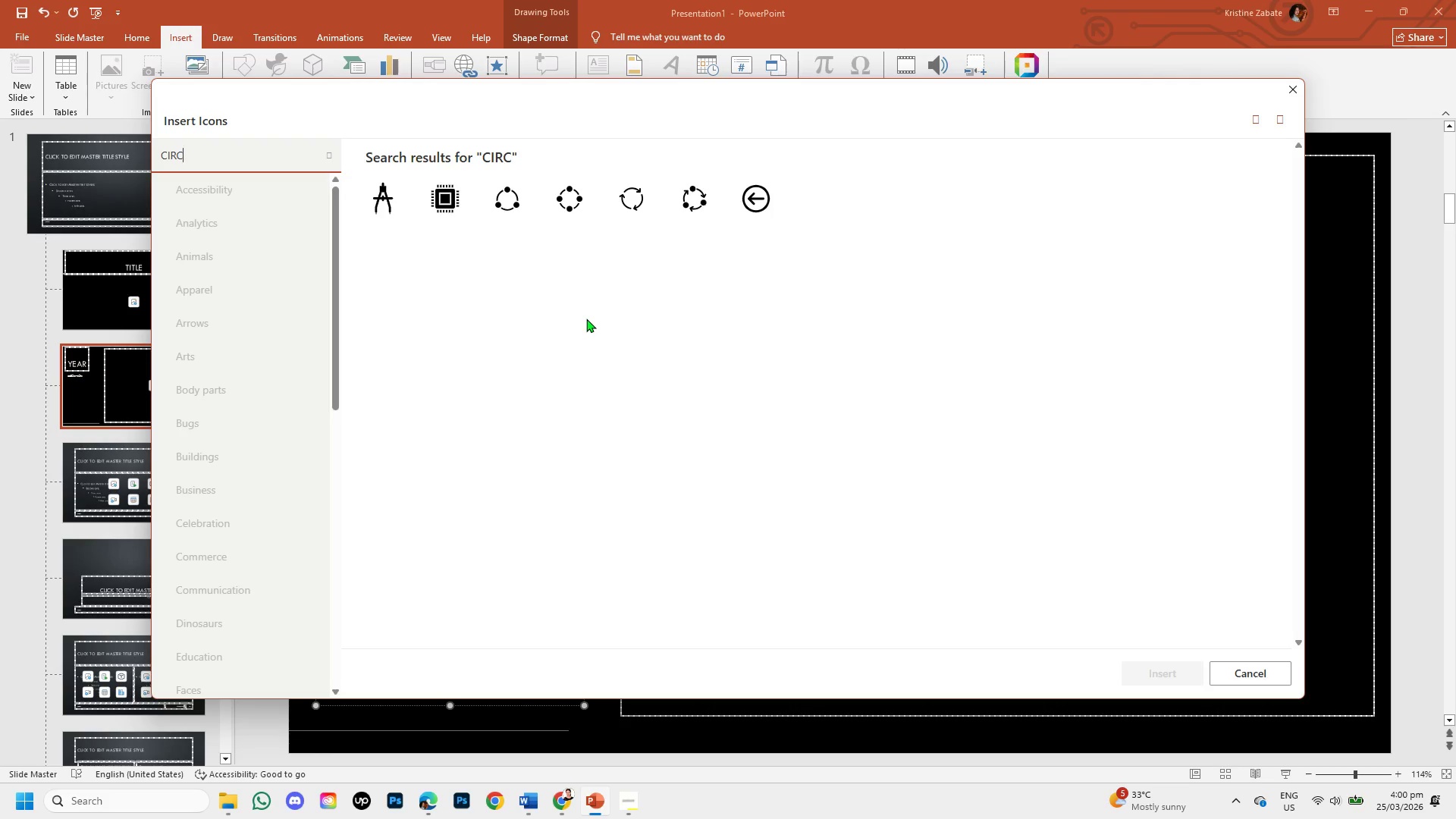 
key(Backspace)
 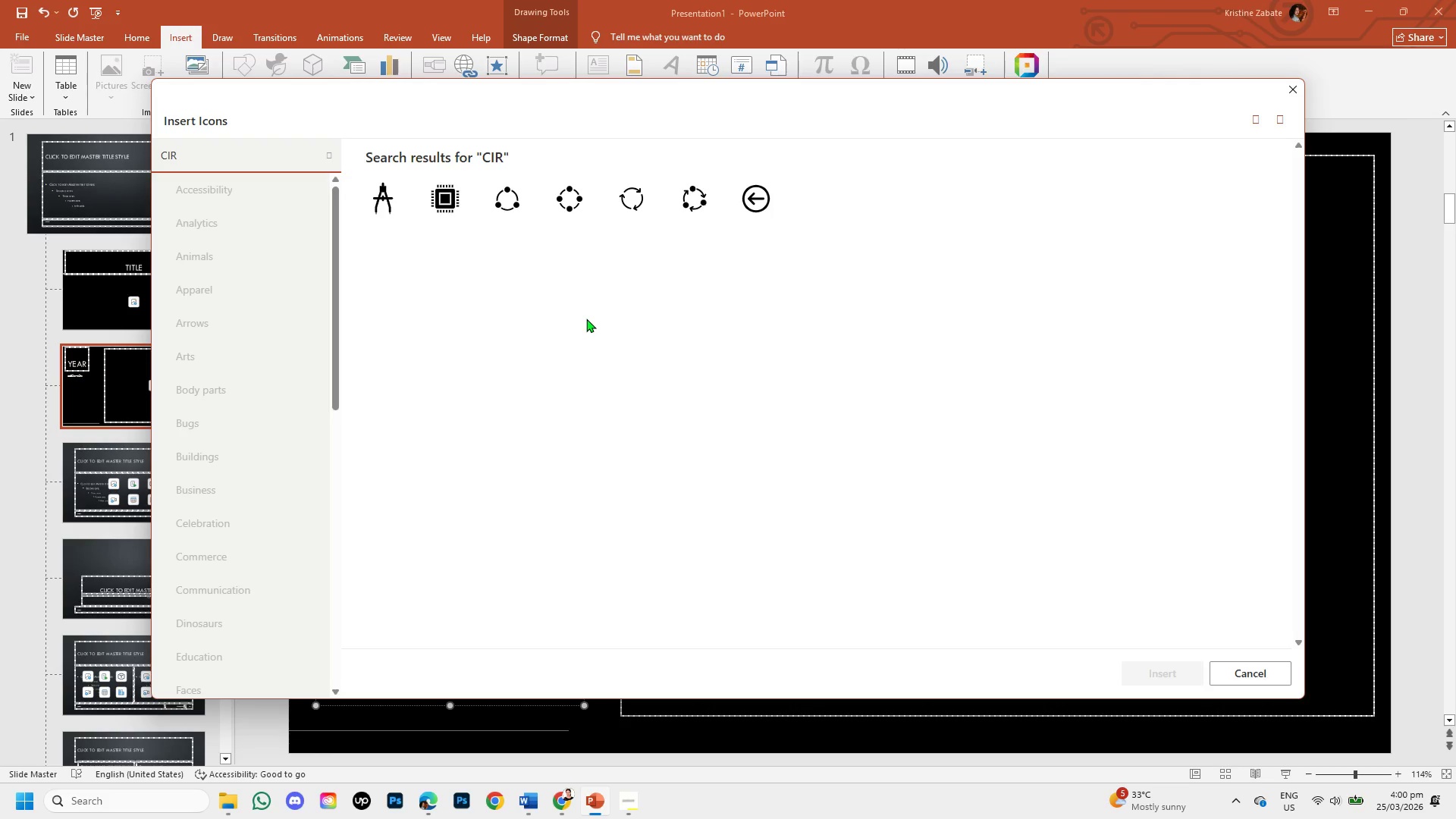 
wait(6.0)
 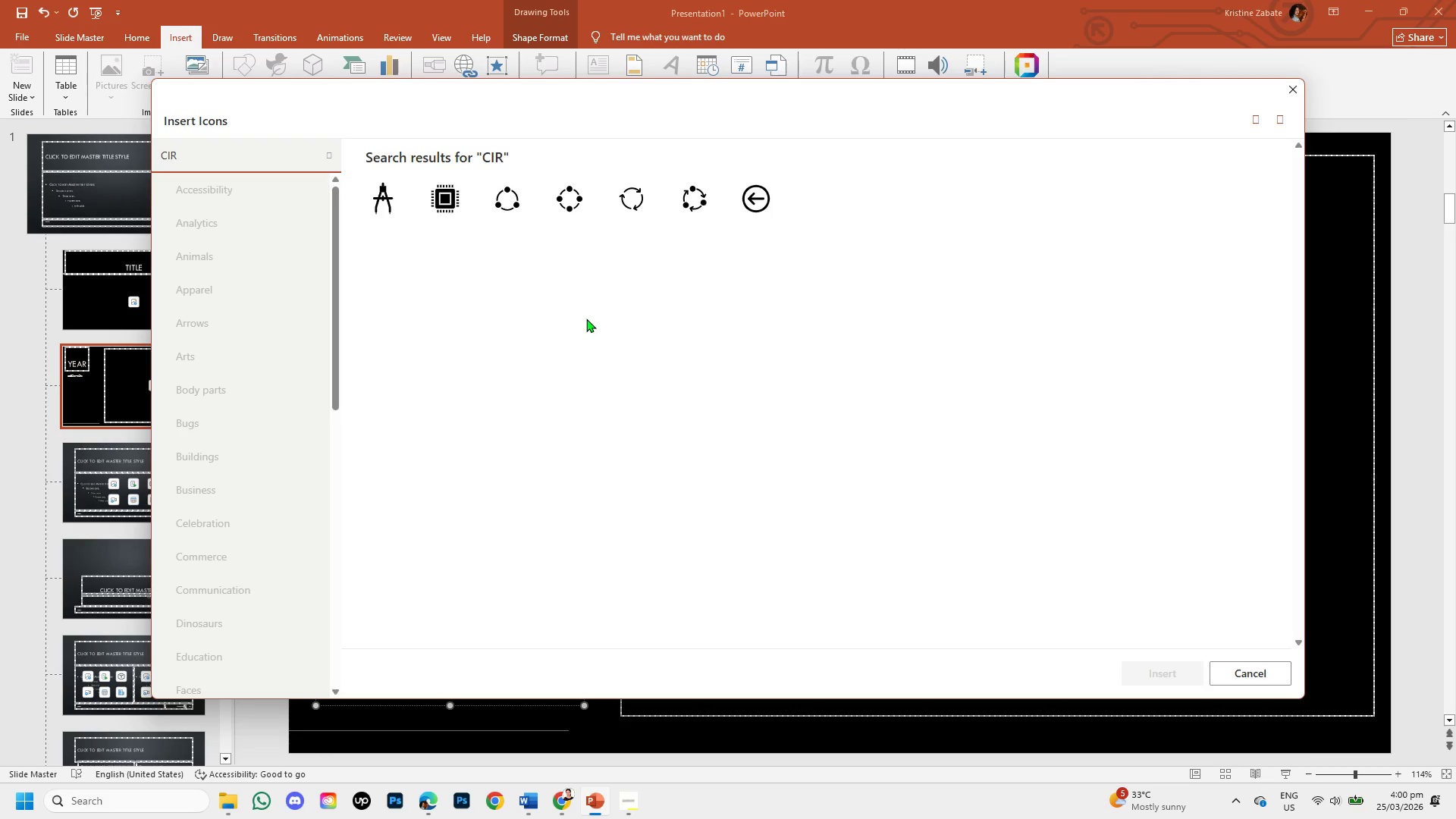 
key(Backspace)
 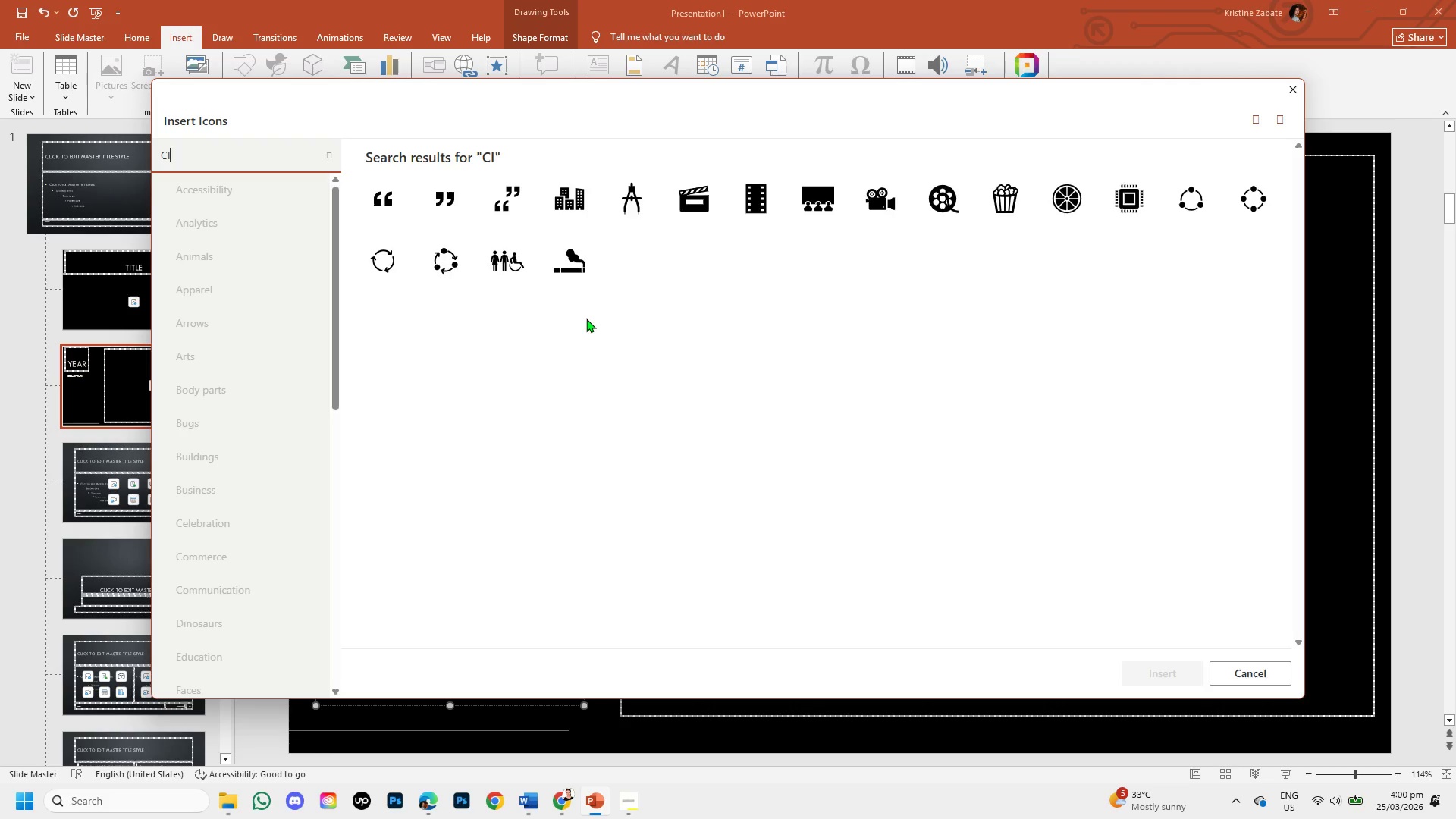 
key(Backspace)
 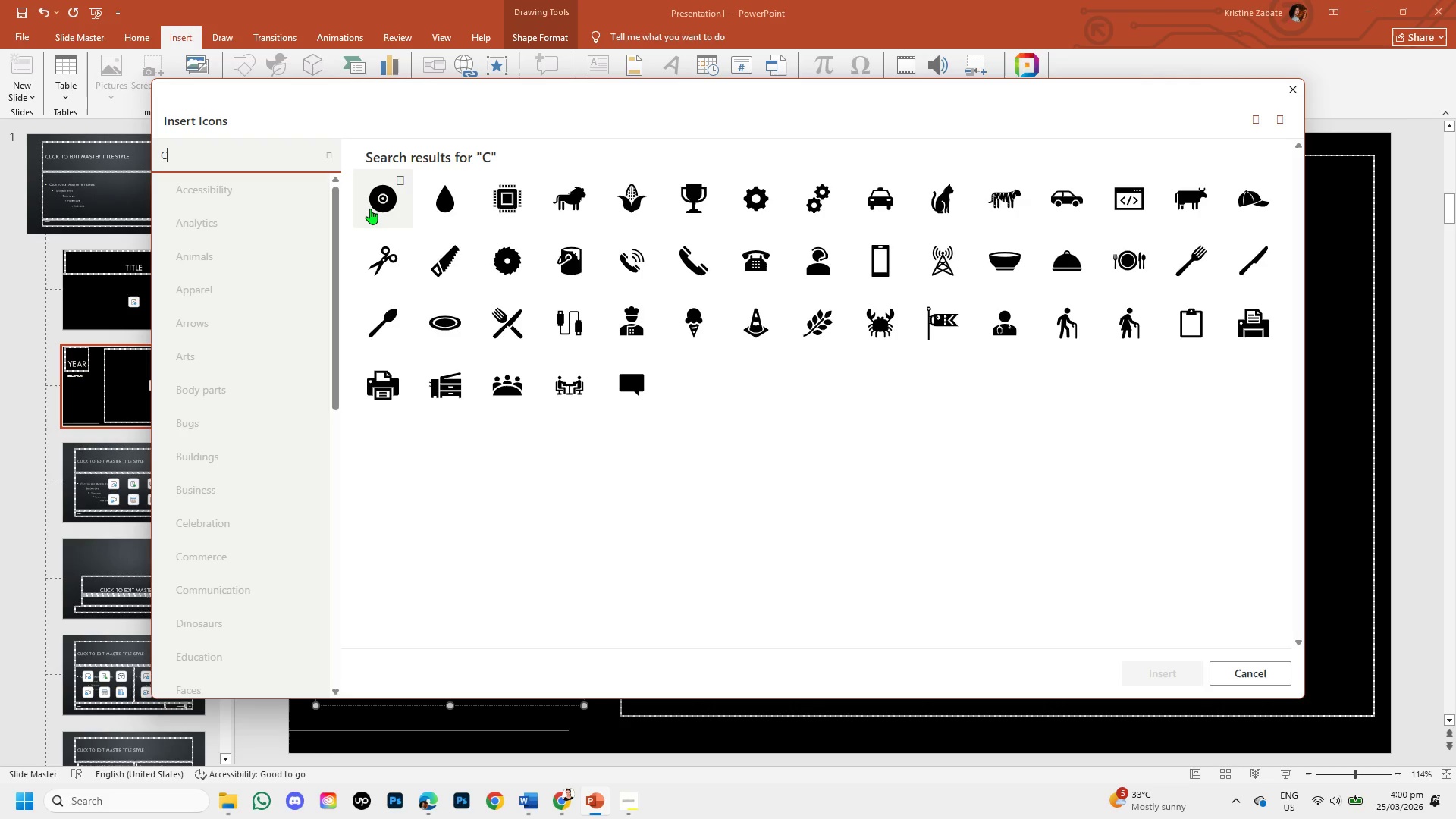 
wait(9.49)
 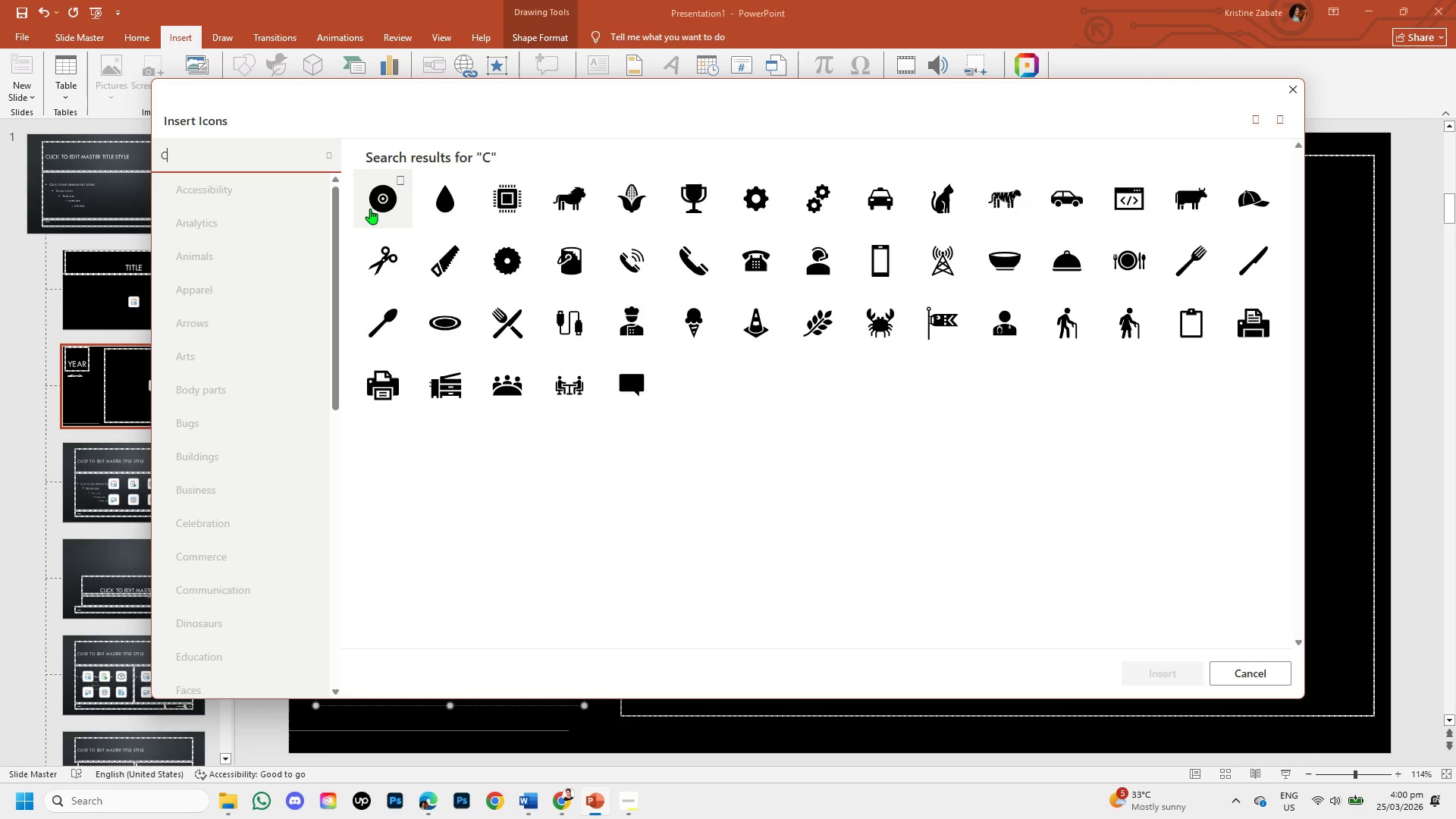 
left_click([370, 209])
 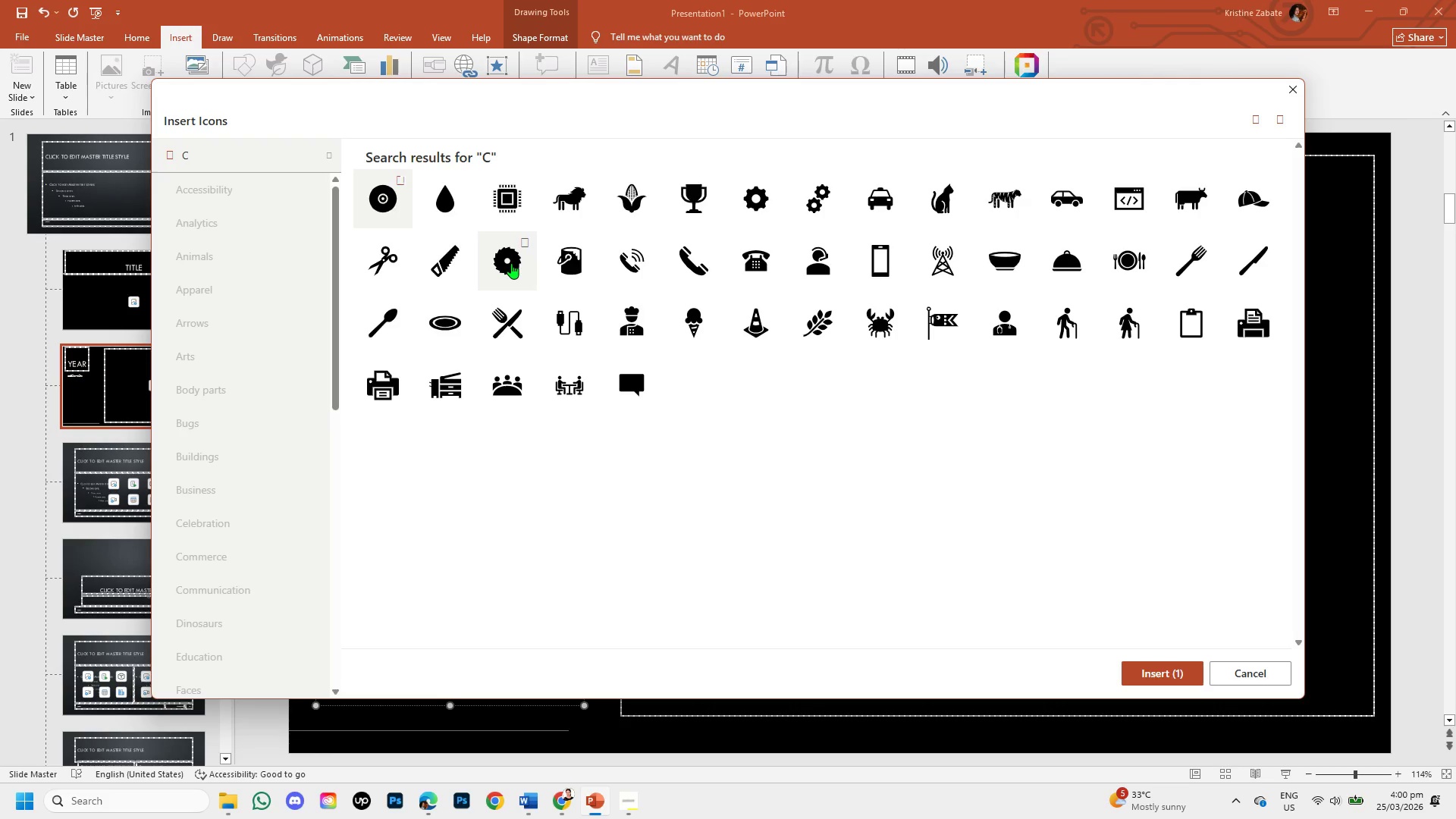 
mouse_move([727, 215])
 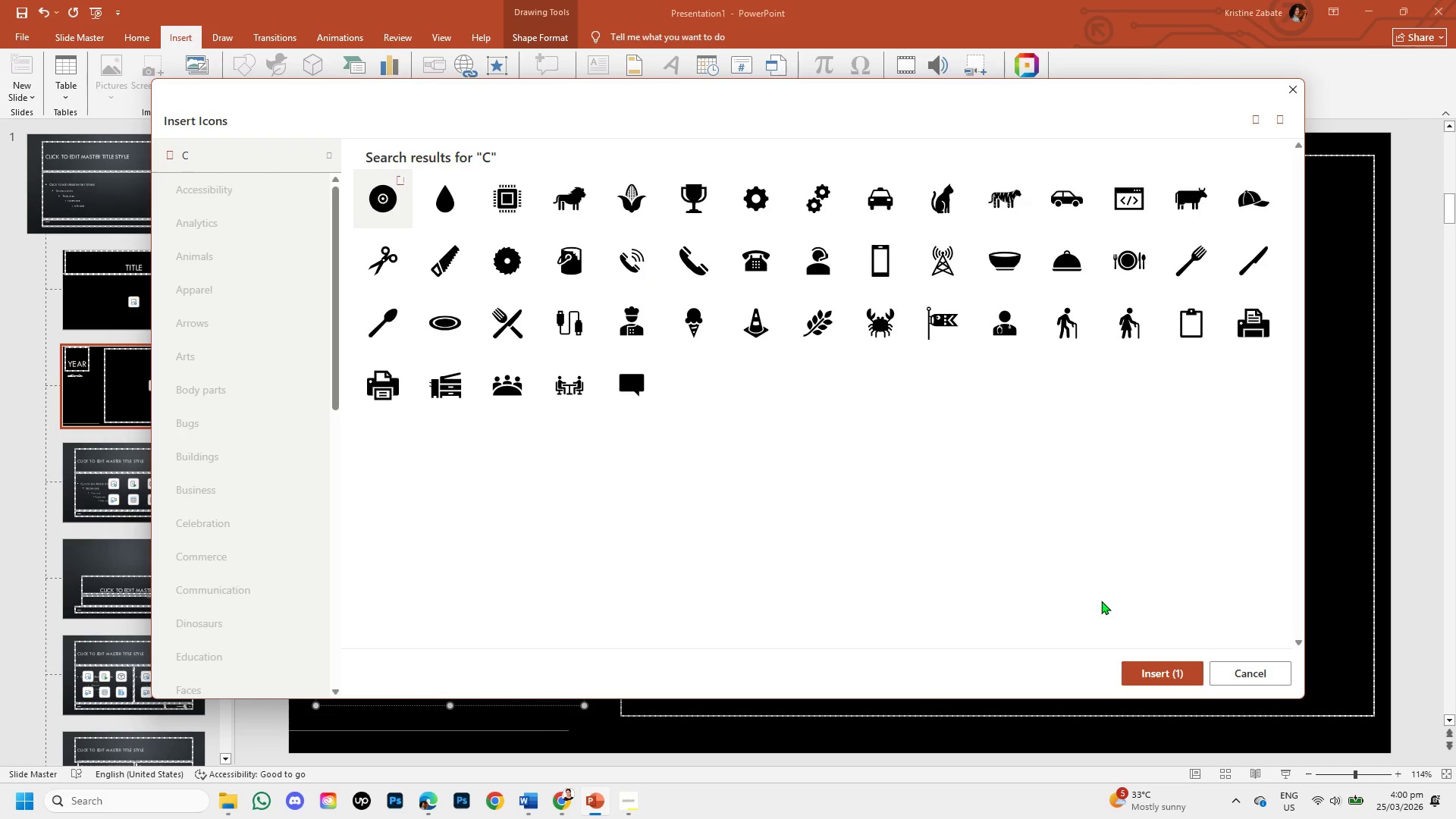 
left_click([1150, 670])
 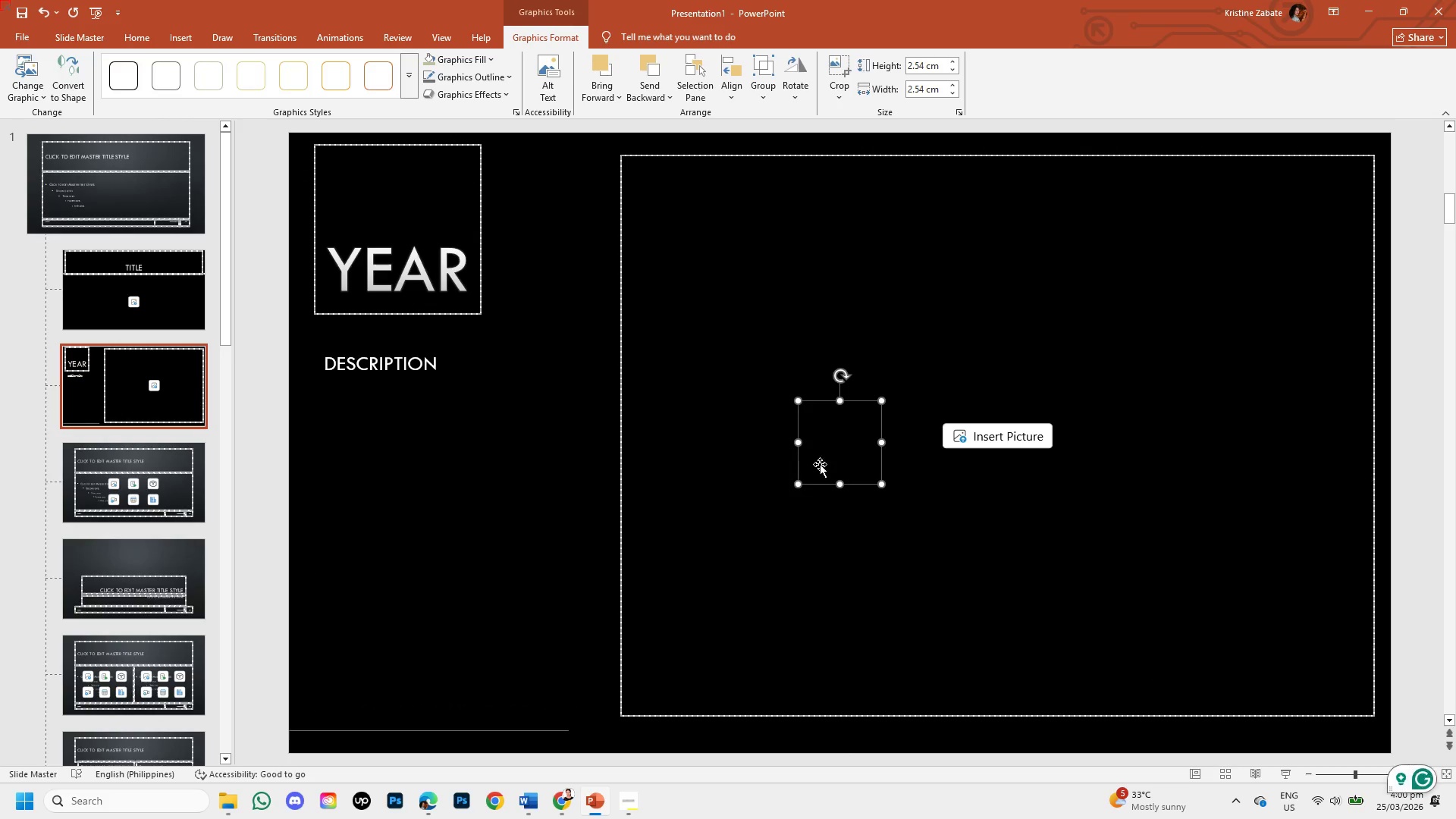 
left_click_drag(start_coordinate=[843, 445], to_coordinate=[595, 720])
 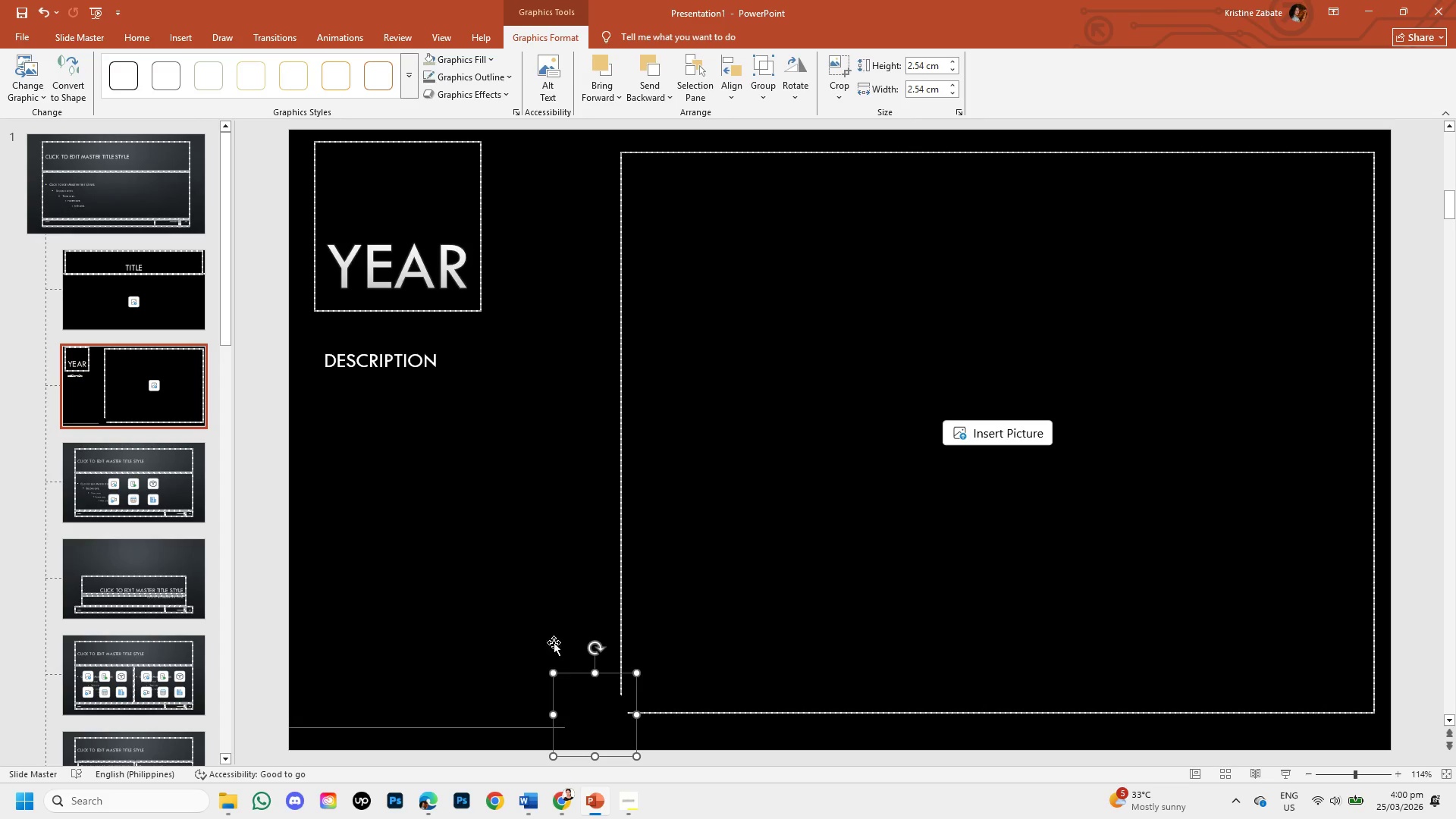 
double_click([588, 707])
 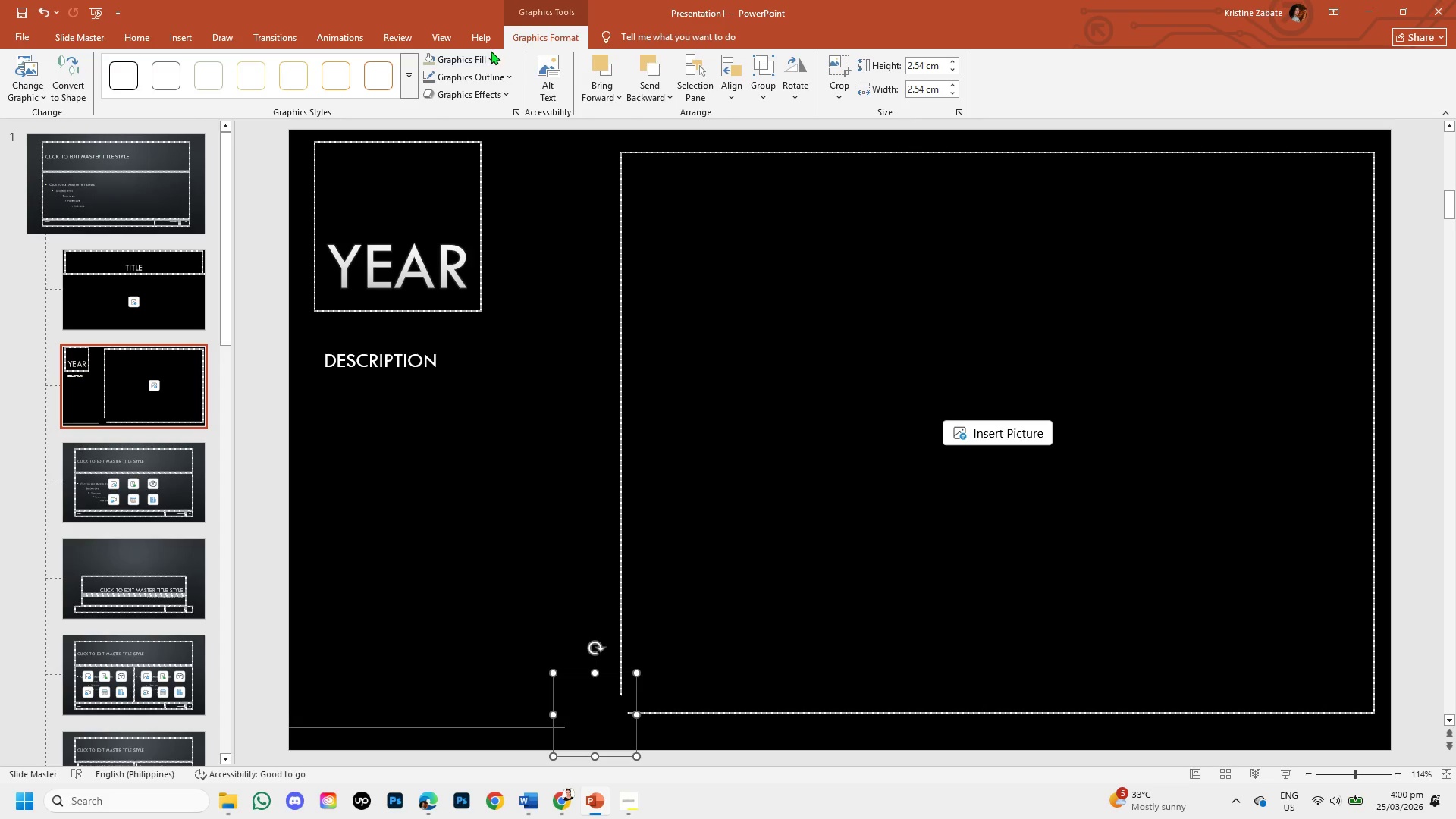 
left_click([491, 58])
 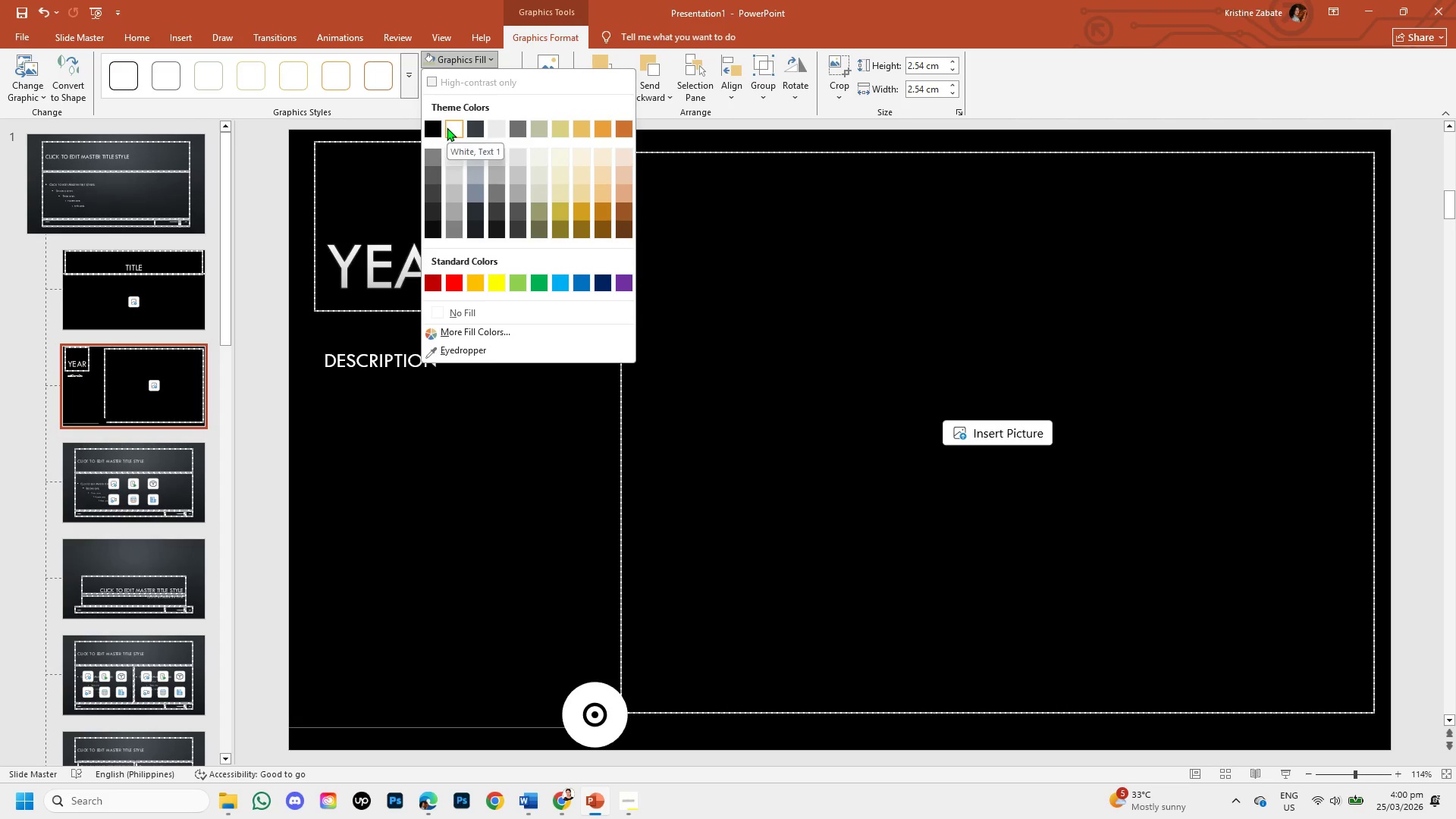 
left_click([447, 127])
 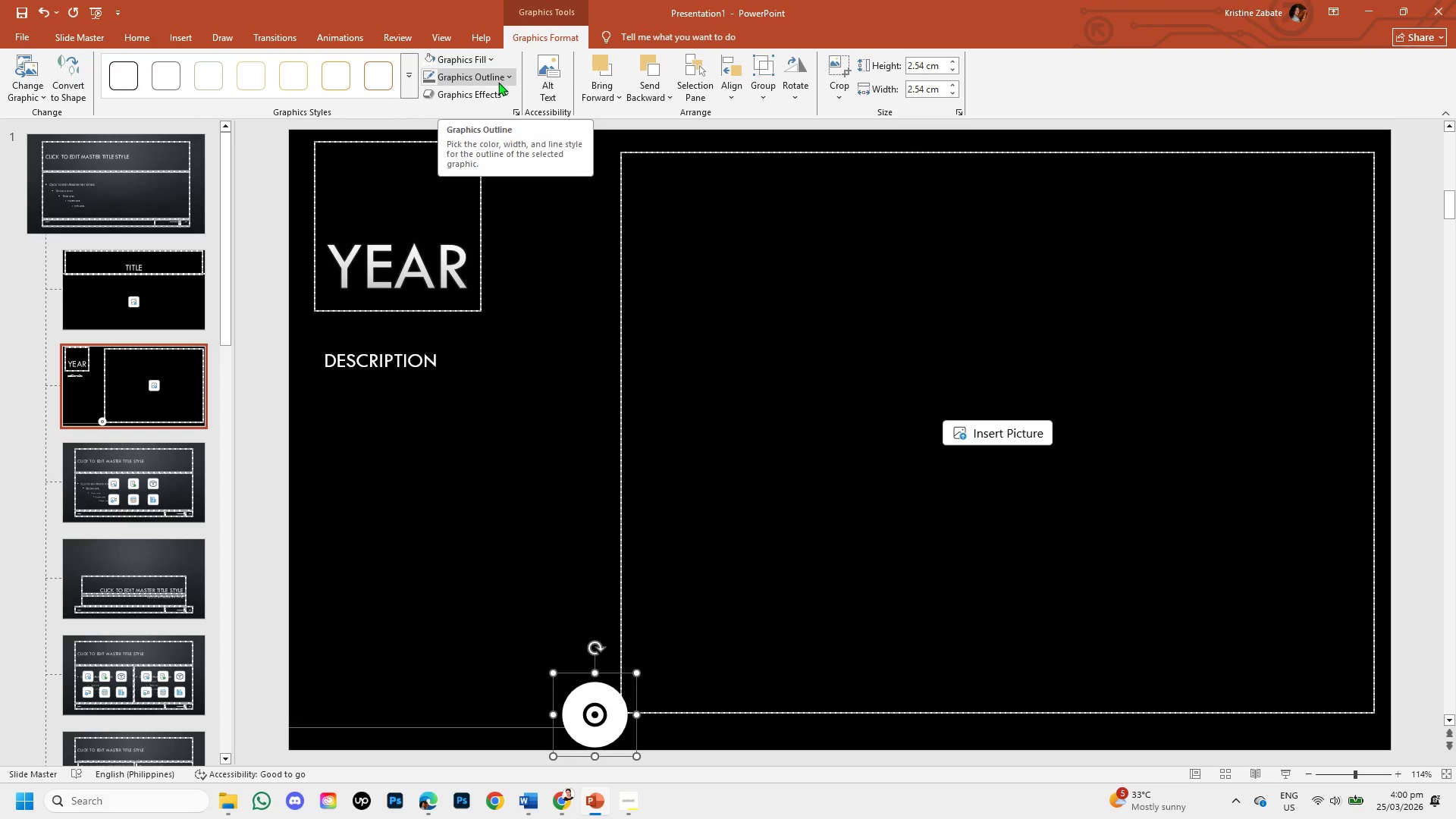 
left_click([498, 82])
 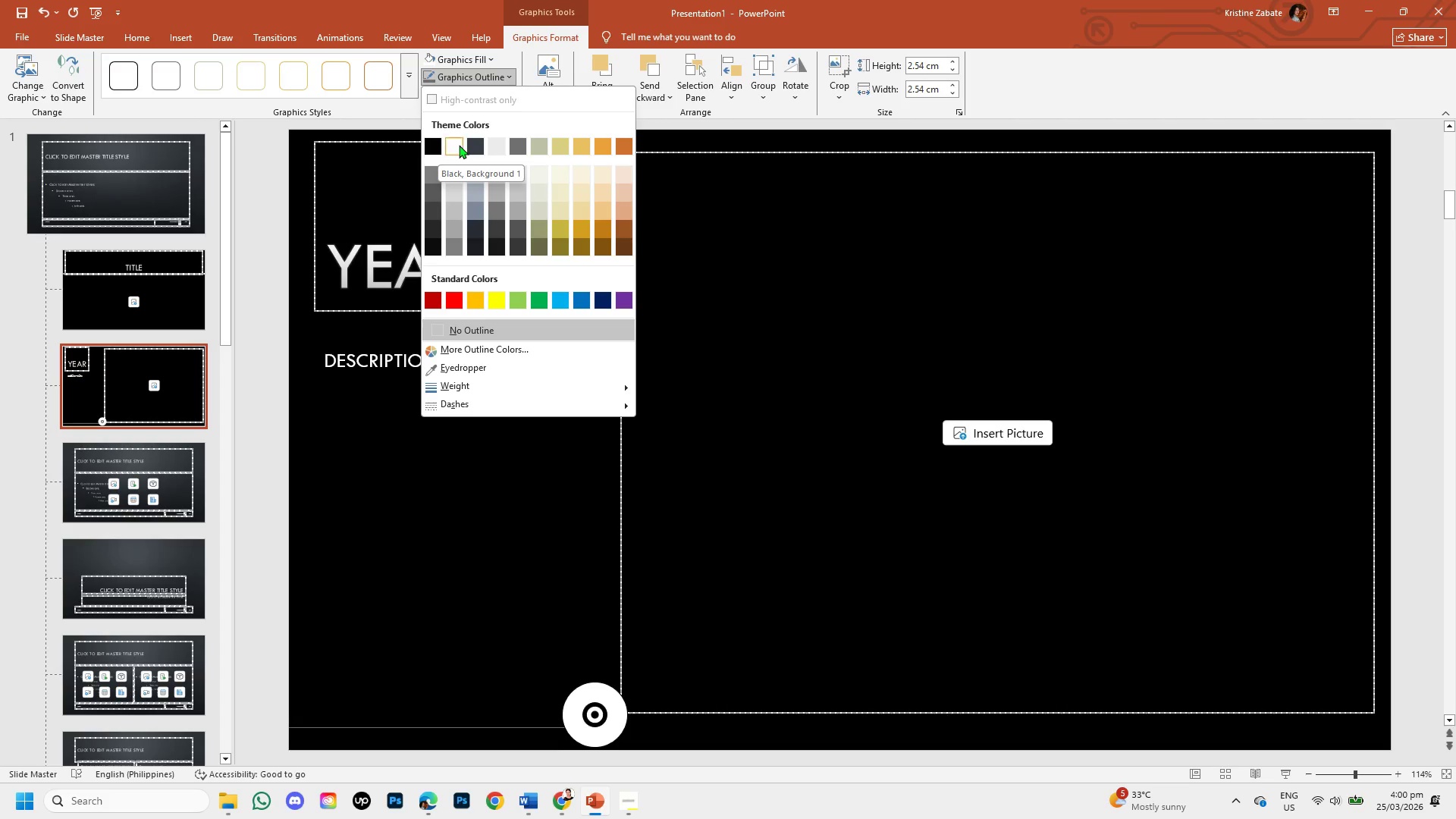 
wait(6.2)
 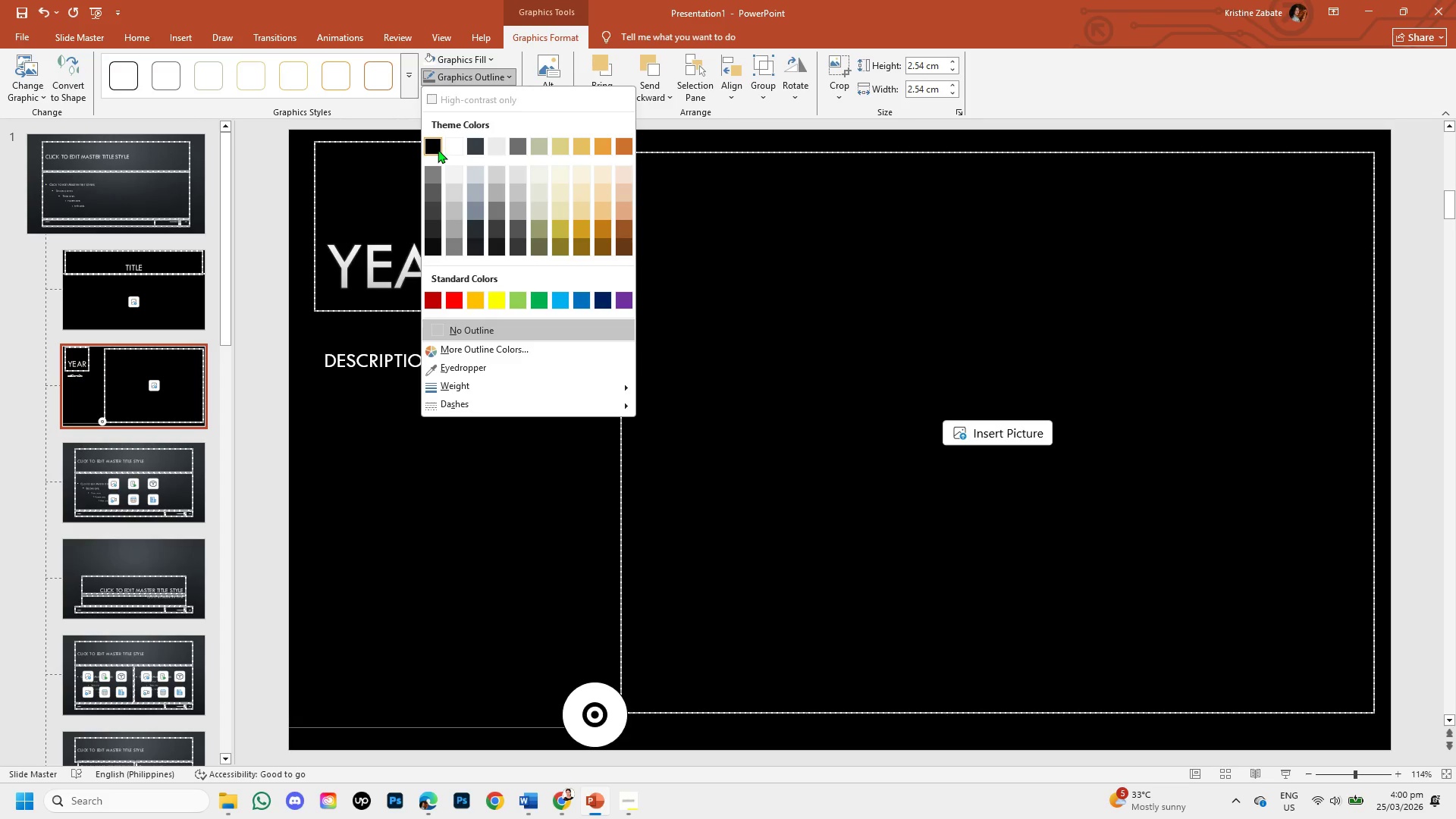 
left_click([459, 145])
 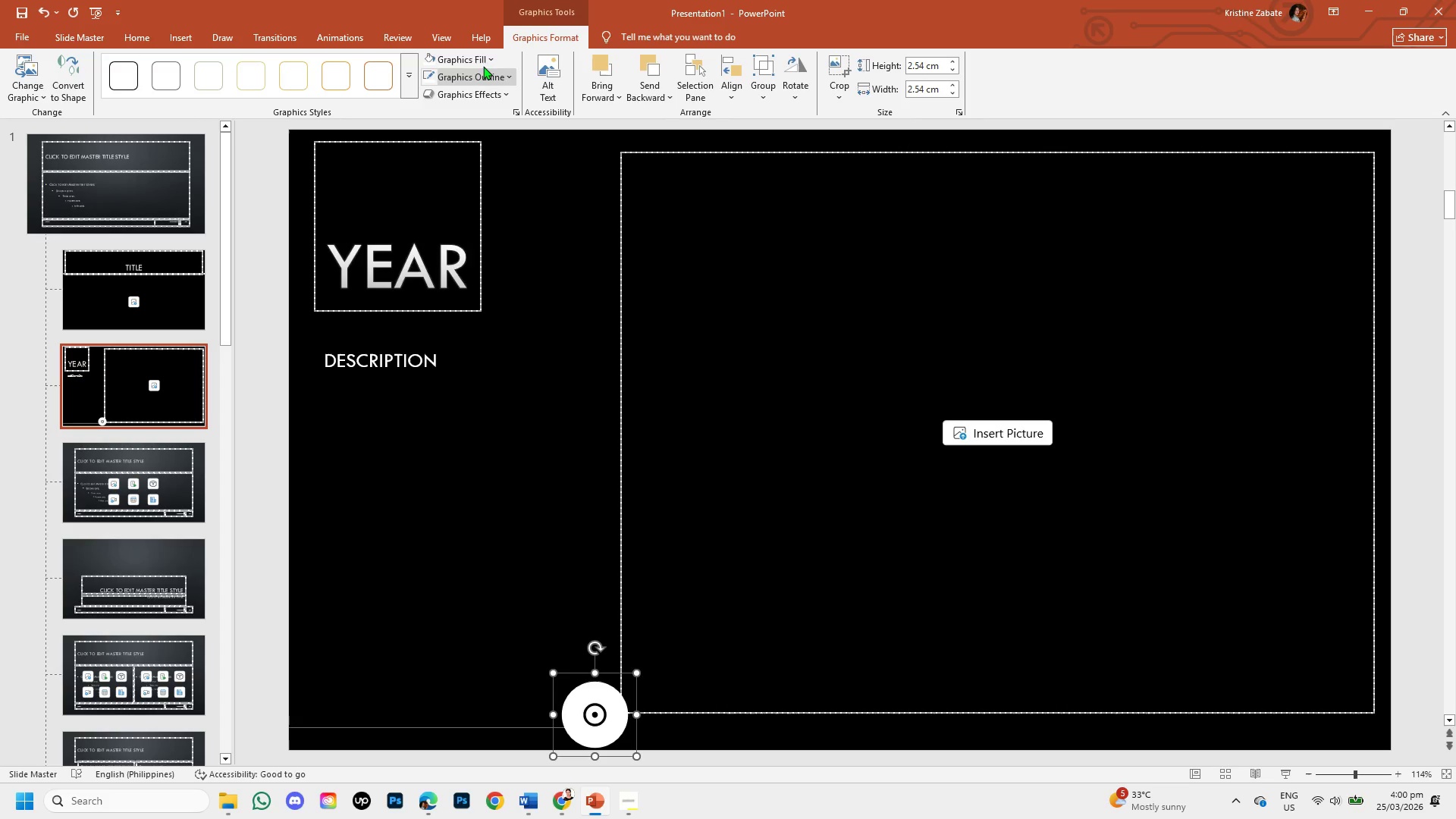 
left_click([483, 66])
 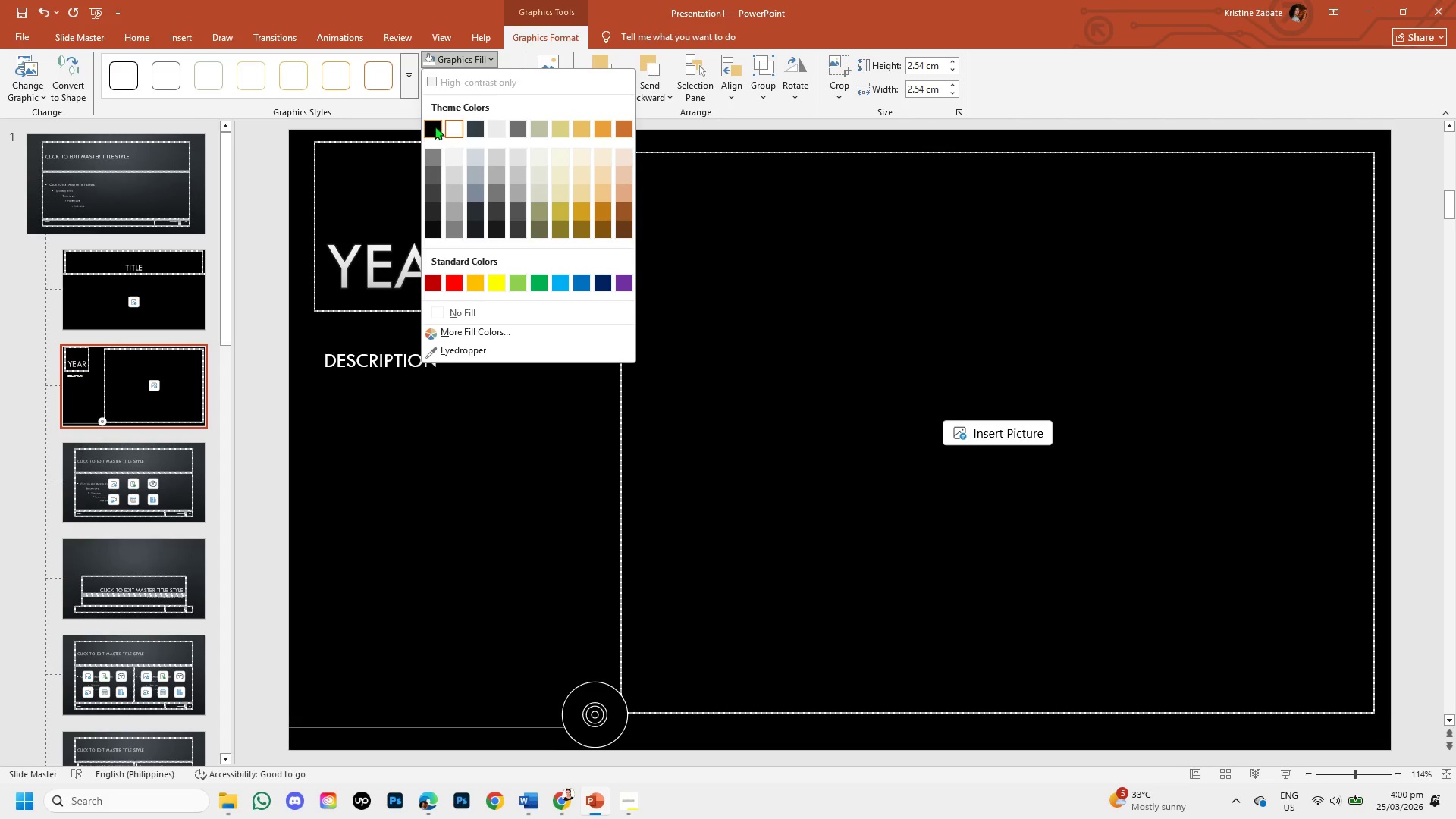 
left_click([435, 126])
 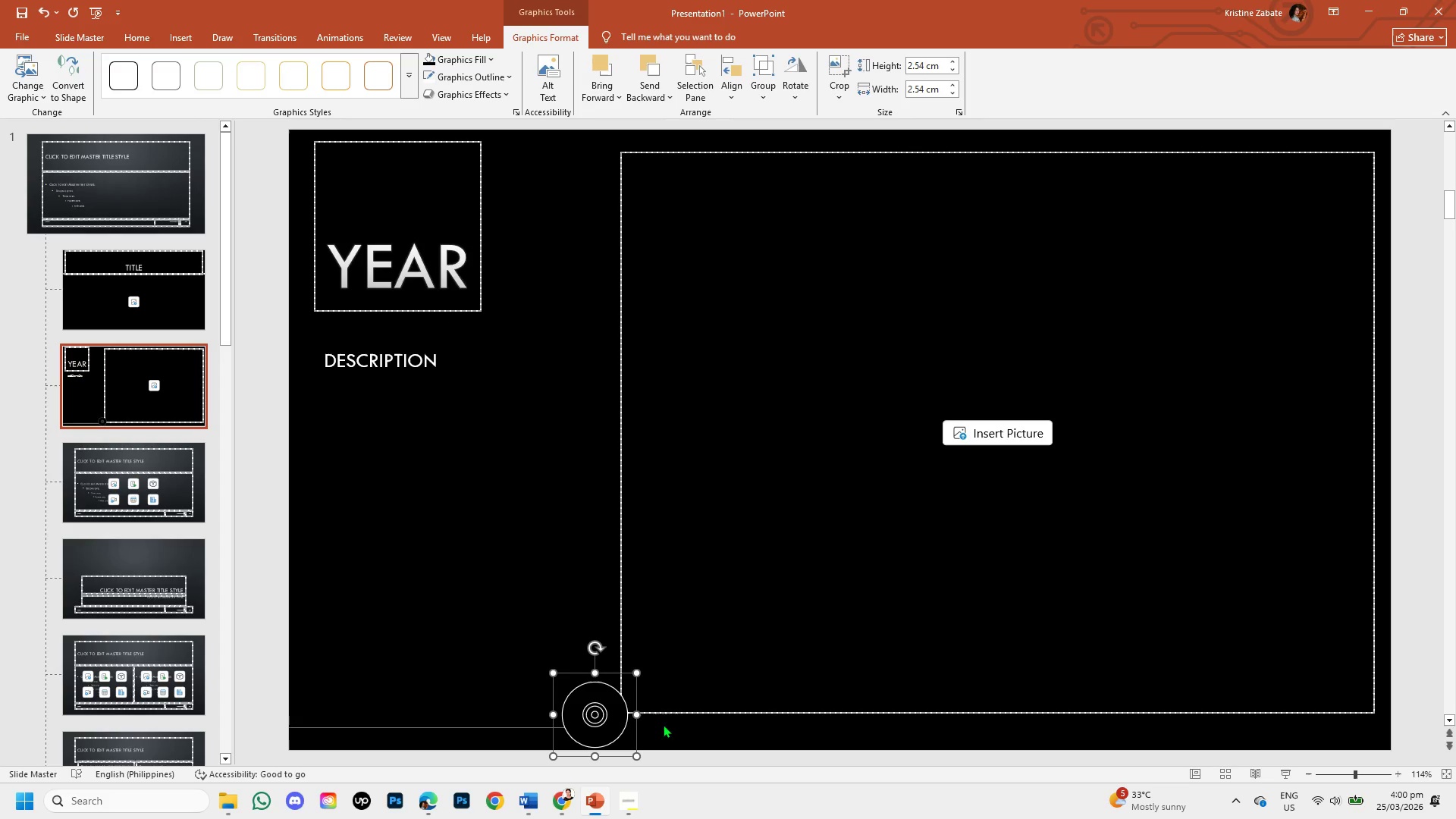 
scroll: coordinate [688, 706], scroll_direction: down, amount: 2.0
 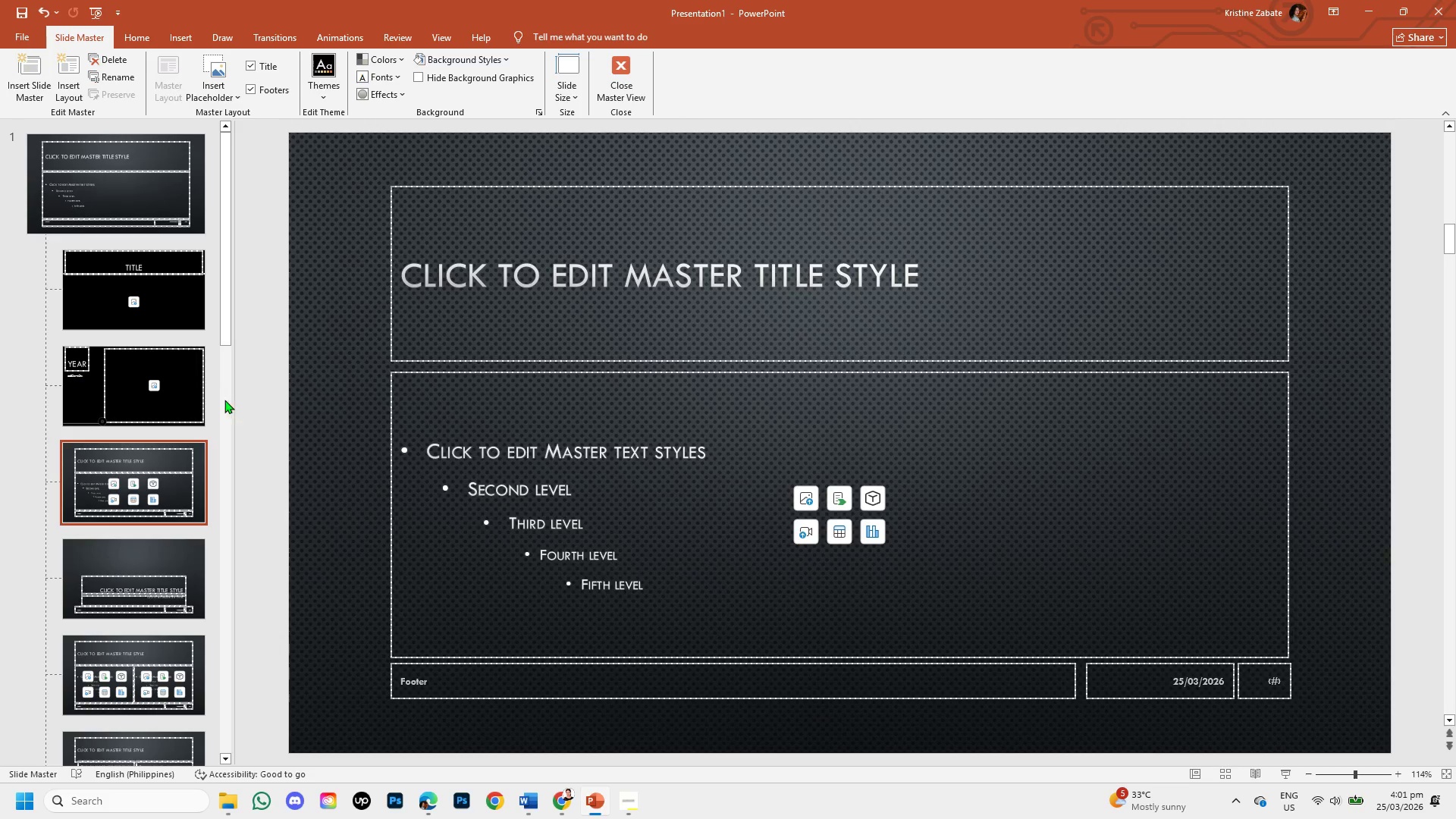 
left_click([171, 370])
 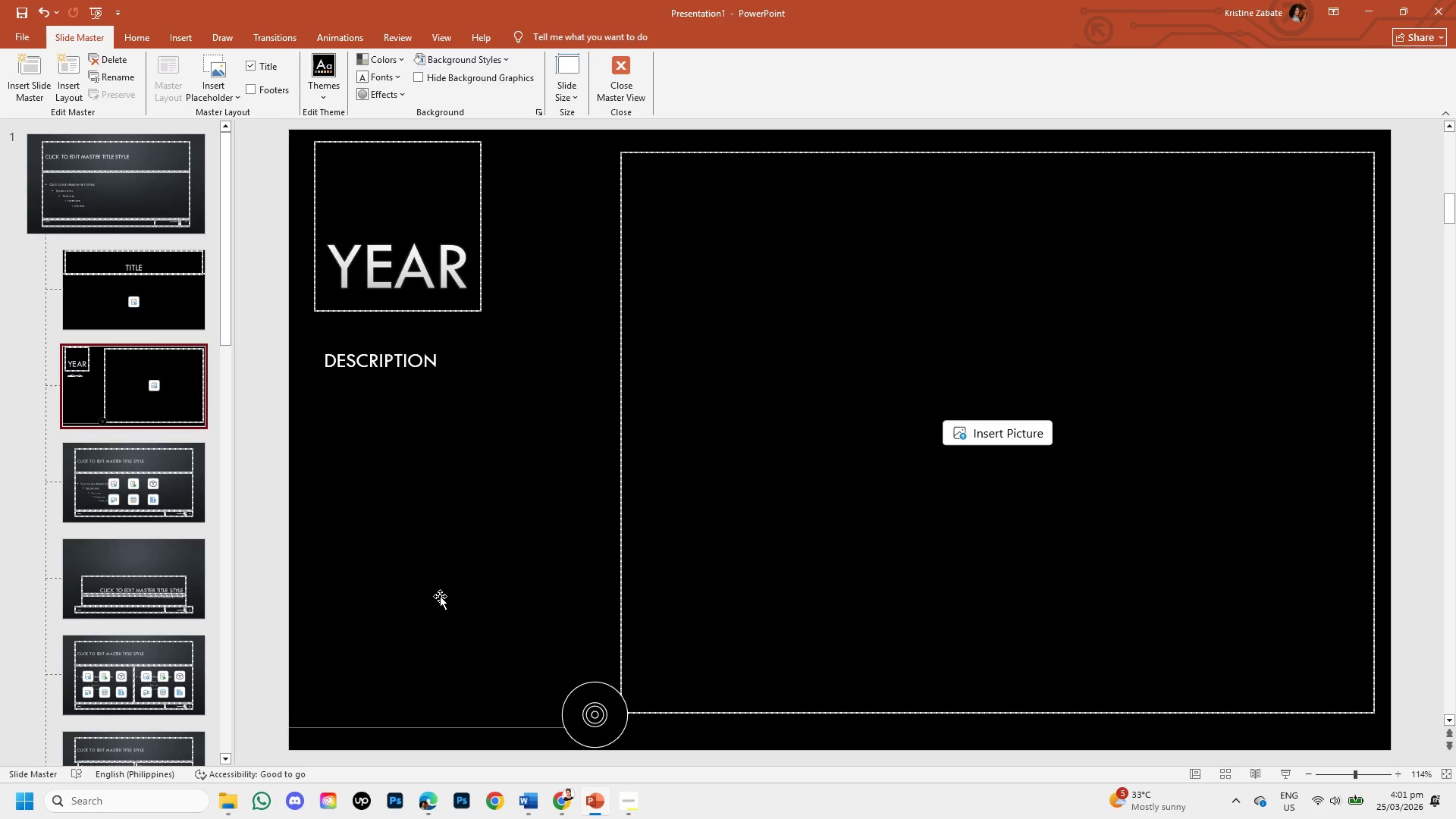 
wait(14.62)
 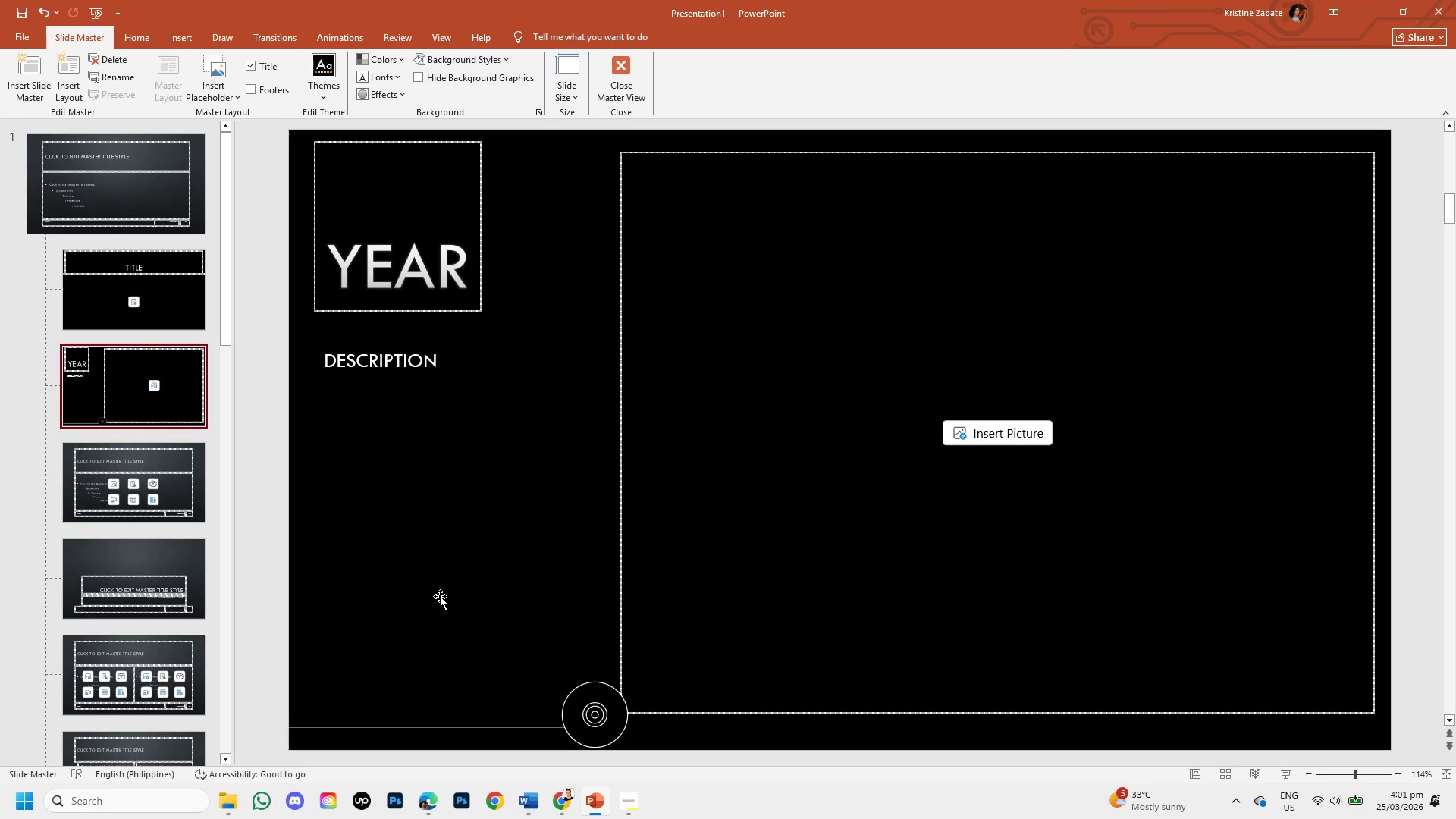 
left_click([593, 715])
 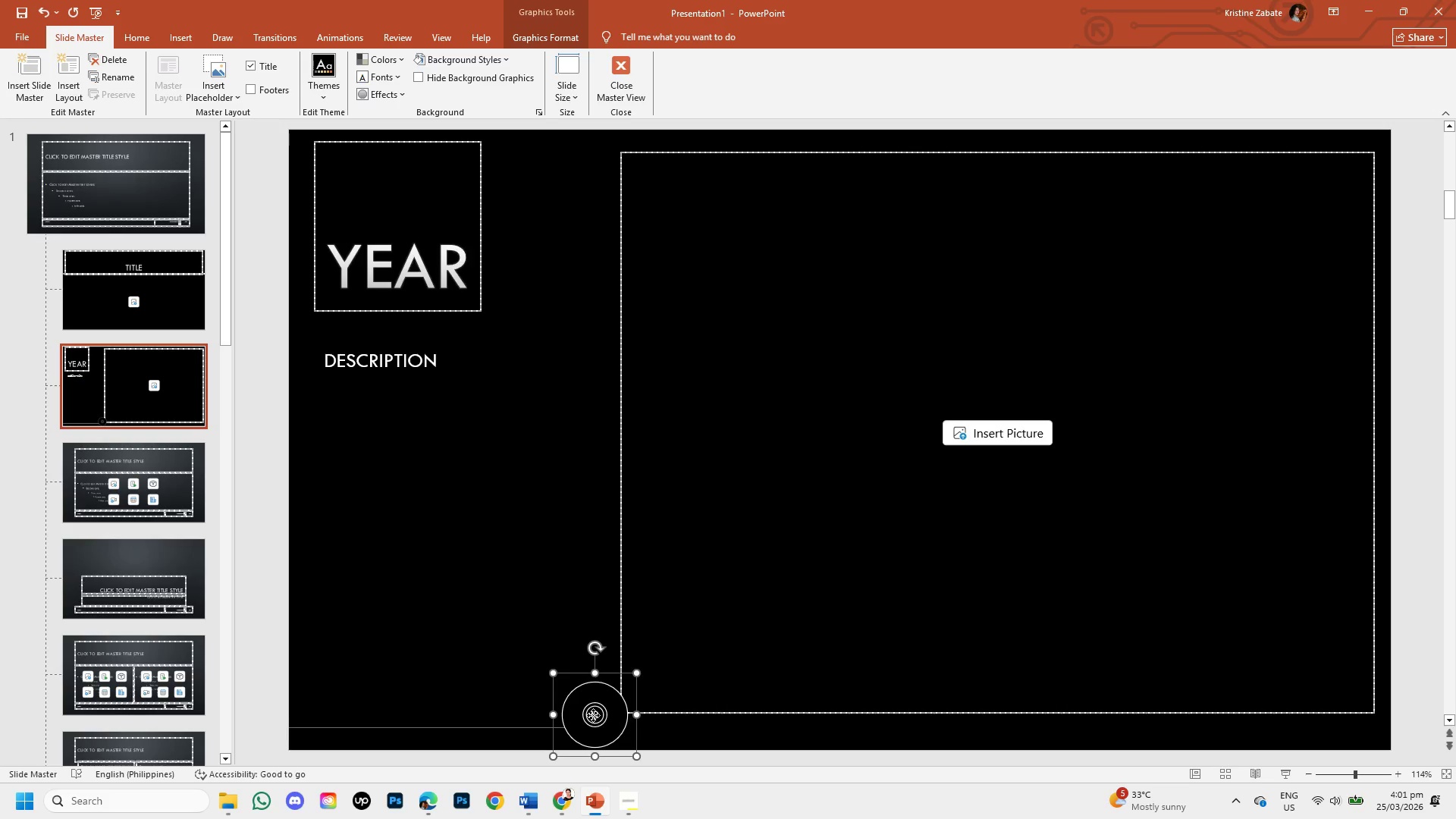 
double_click([593, 715])
 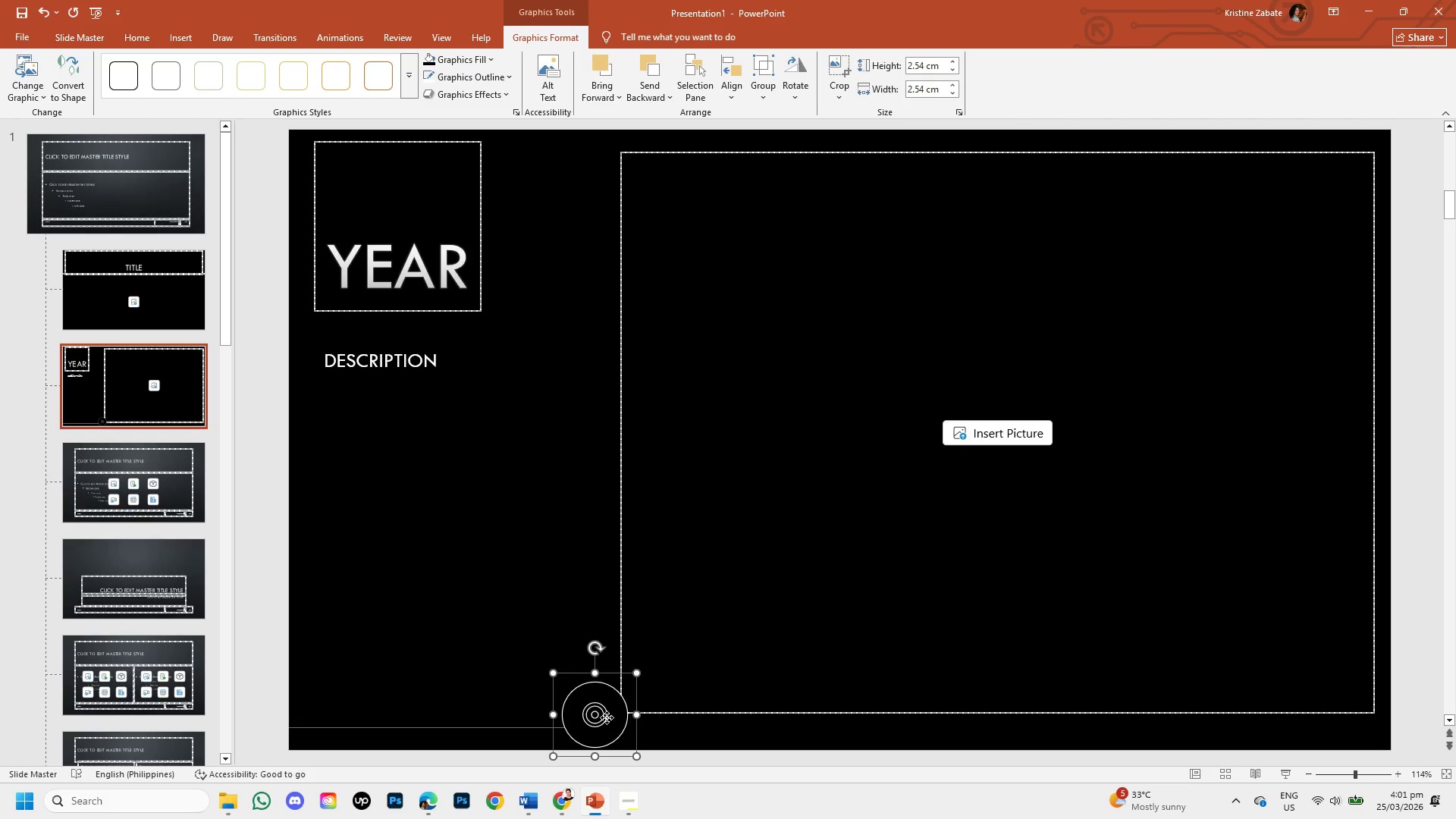 
double_click([607, 717])
 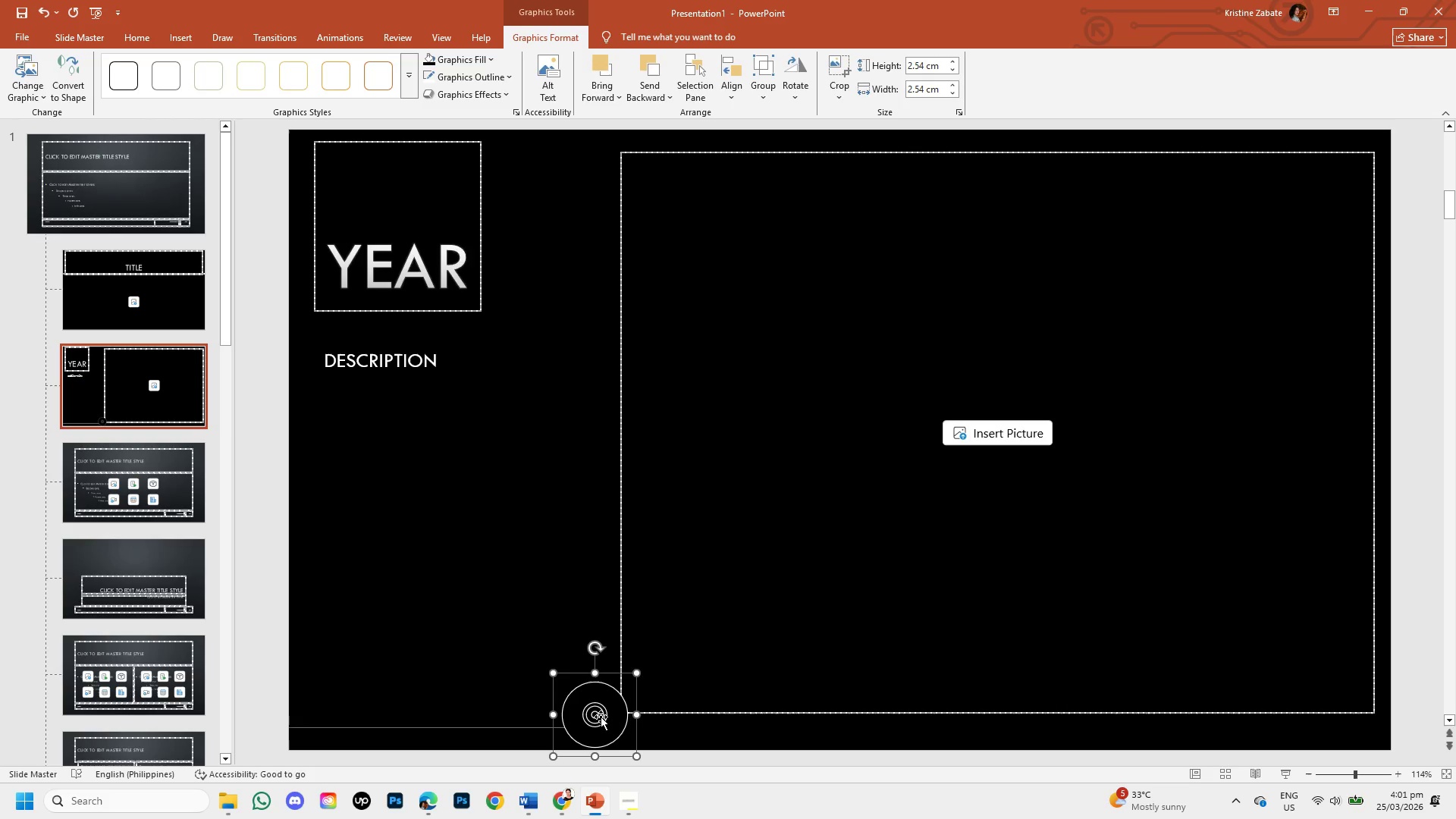 
double_click([601, 717])
 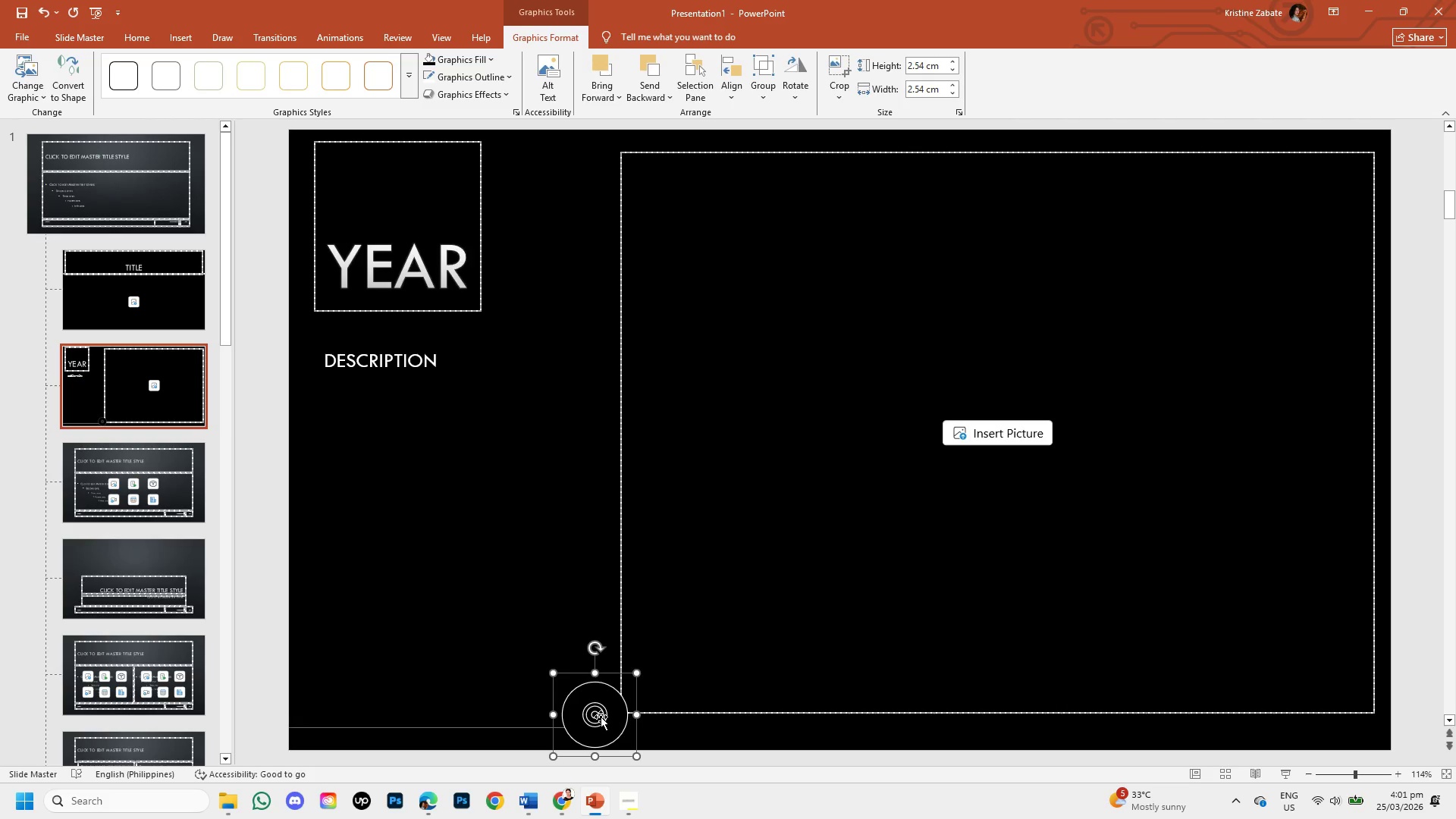 
key(Backspace)
 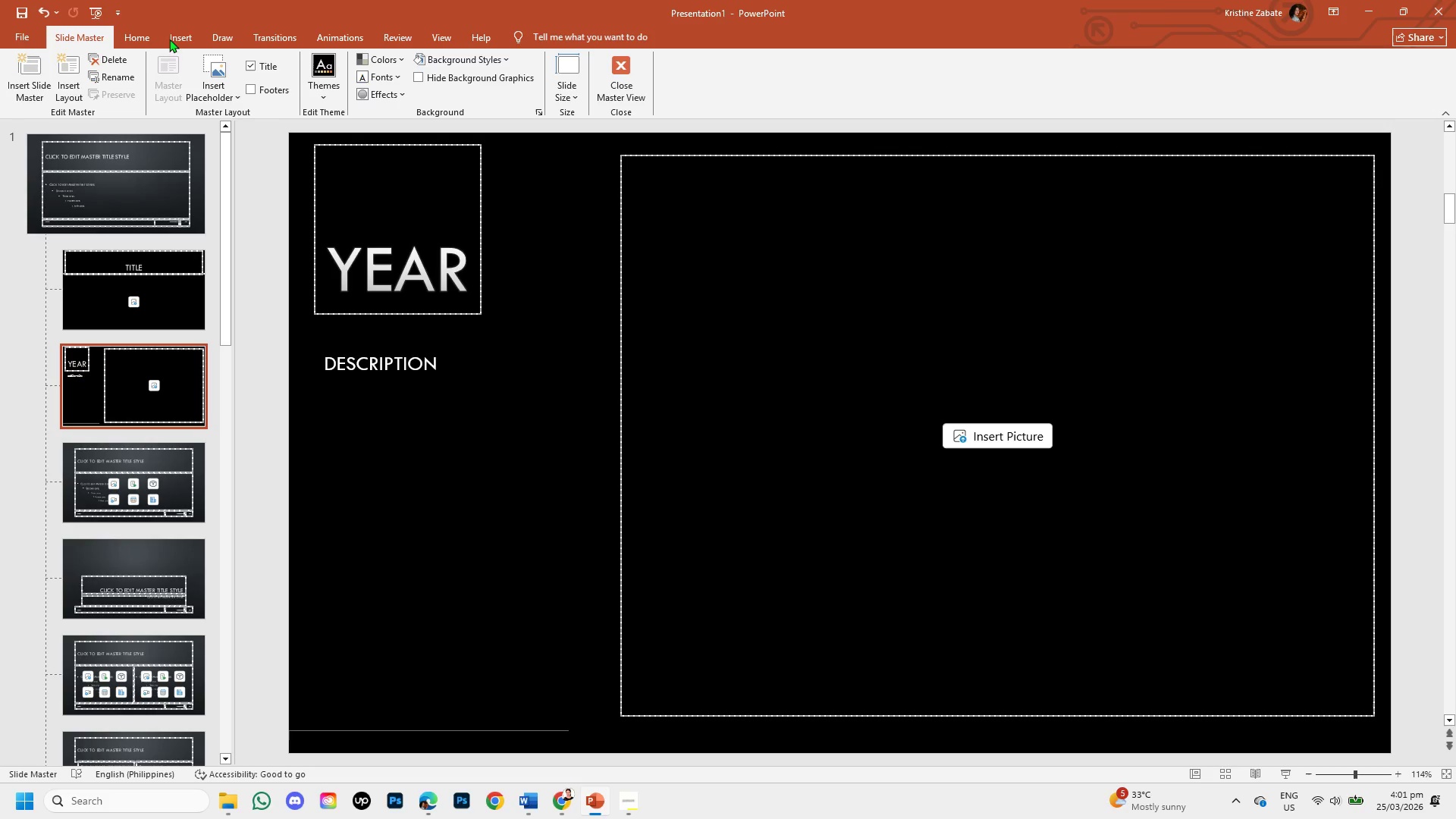 
left_click([187, 39])
 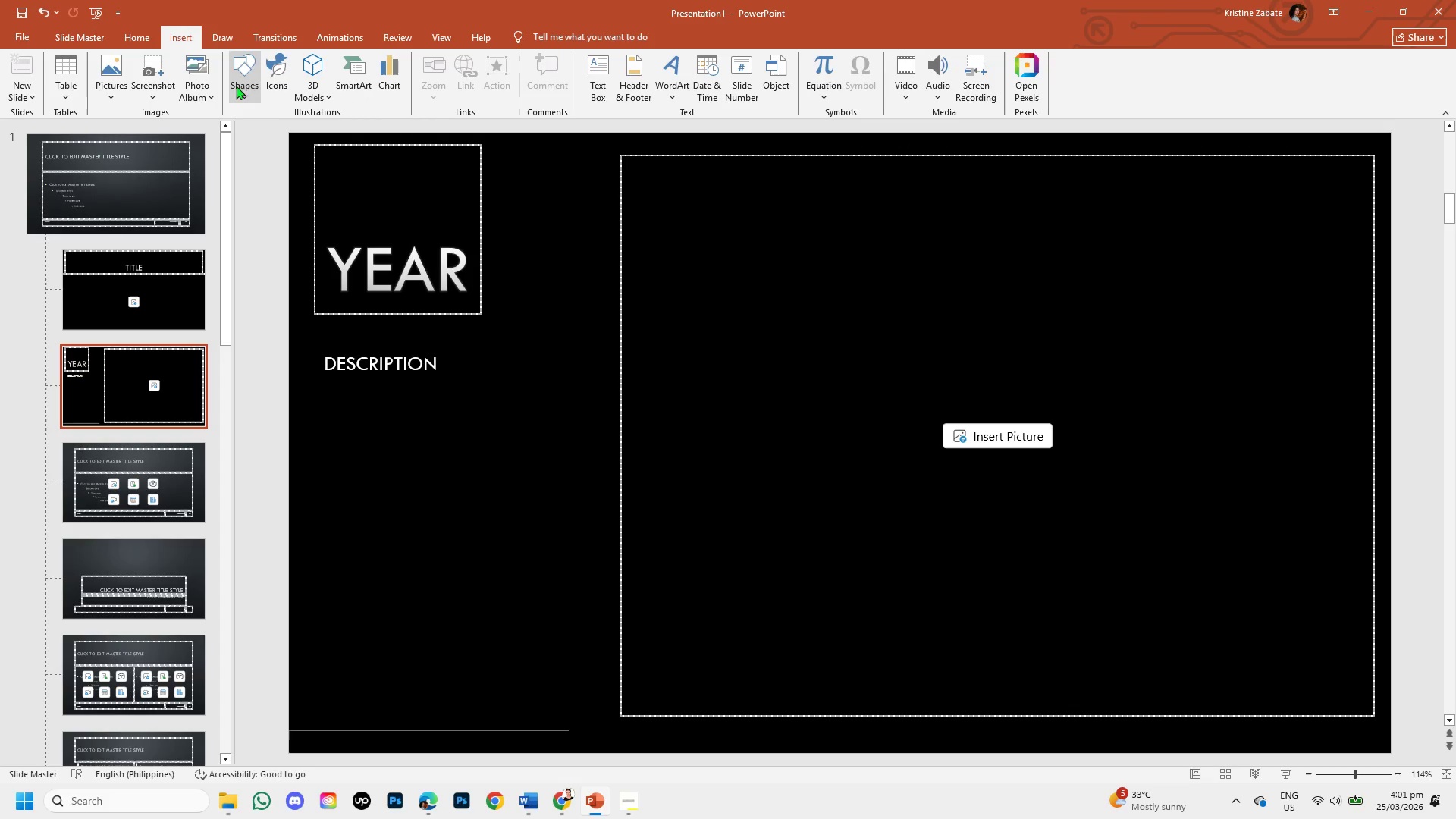 
left_click([243, 89])
 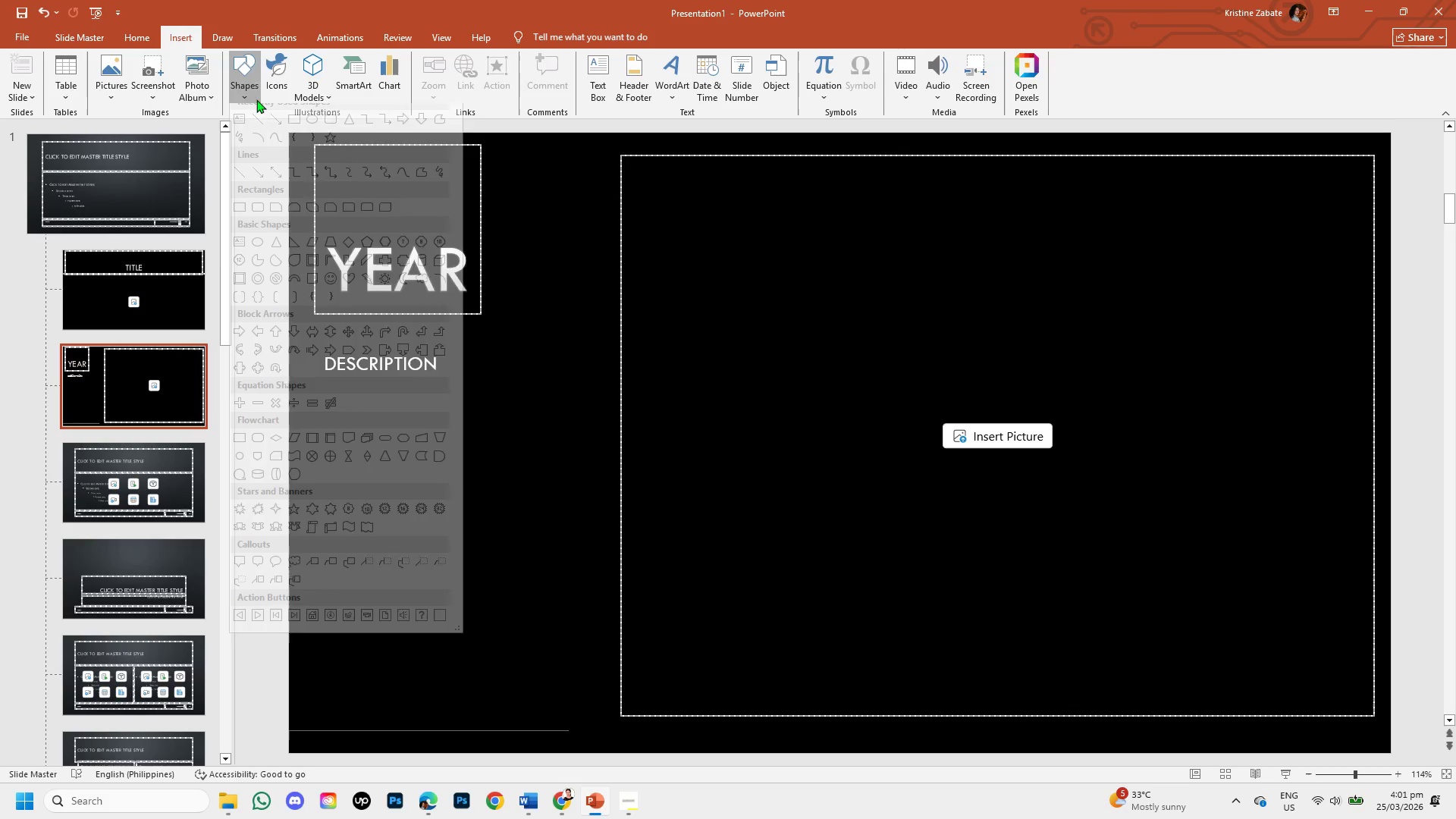 
mouse_move([315, 154])
 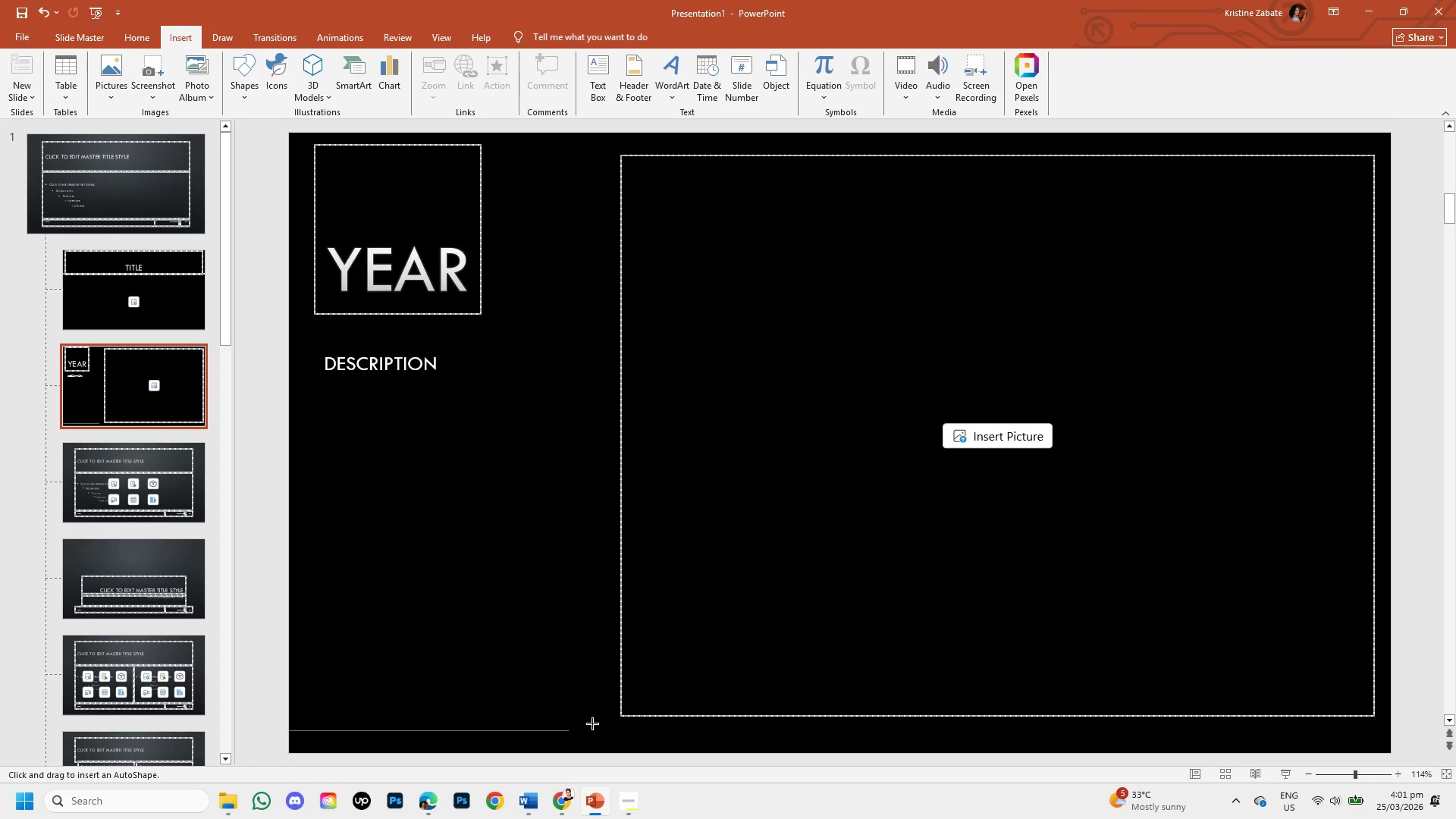 
left_click_drag(start_coordinate=[592, 720], to_coordinate=[626, 748])
 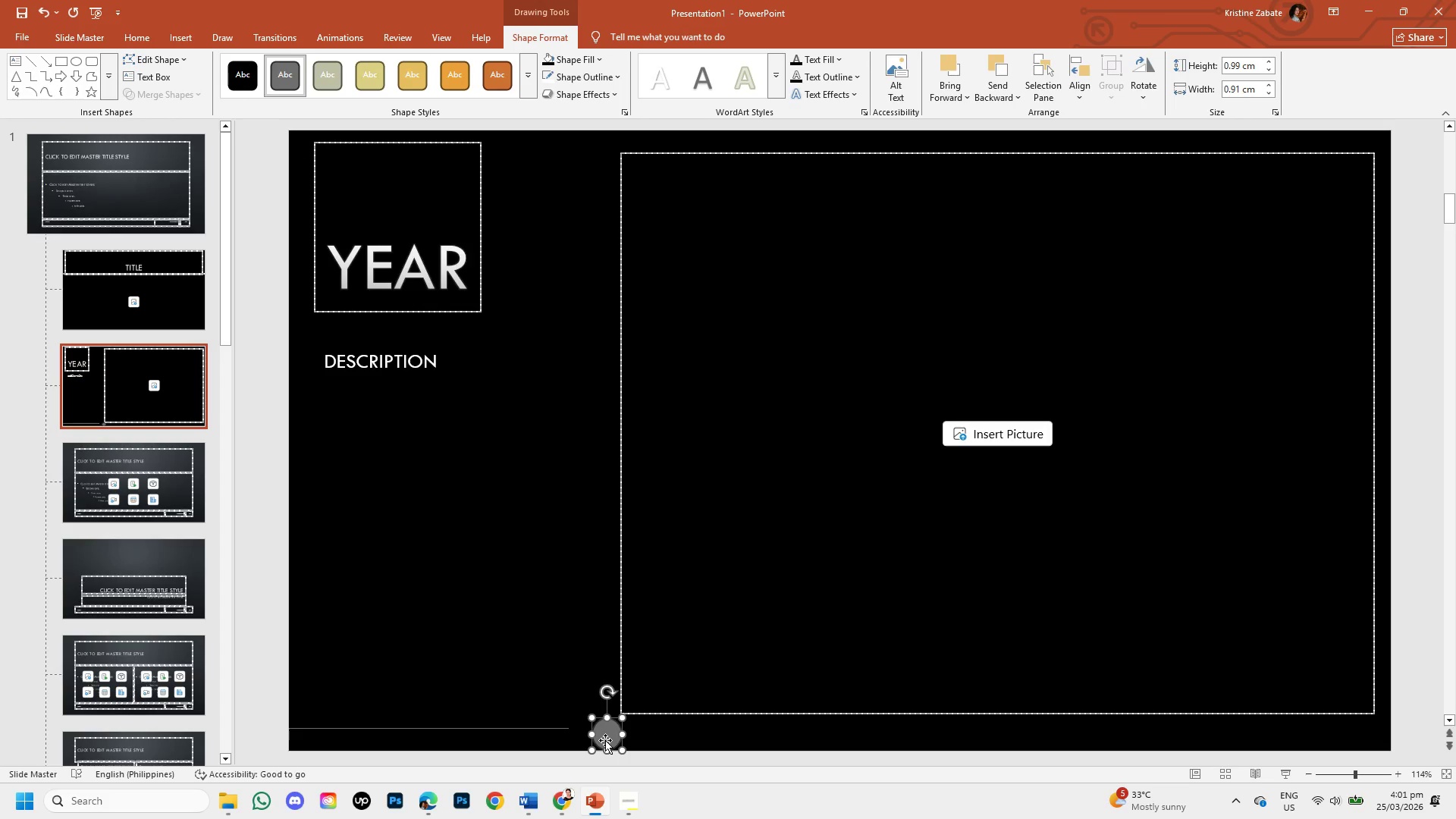 
left_click_drag(start_coordinate=[605, 740], to_coordinate=[579, 733])
 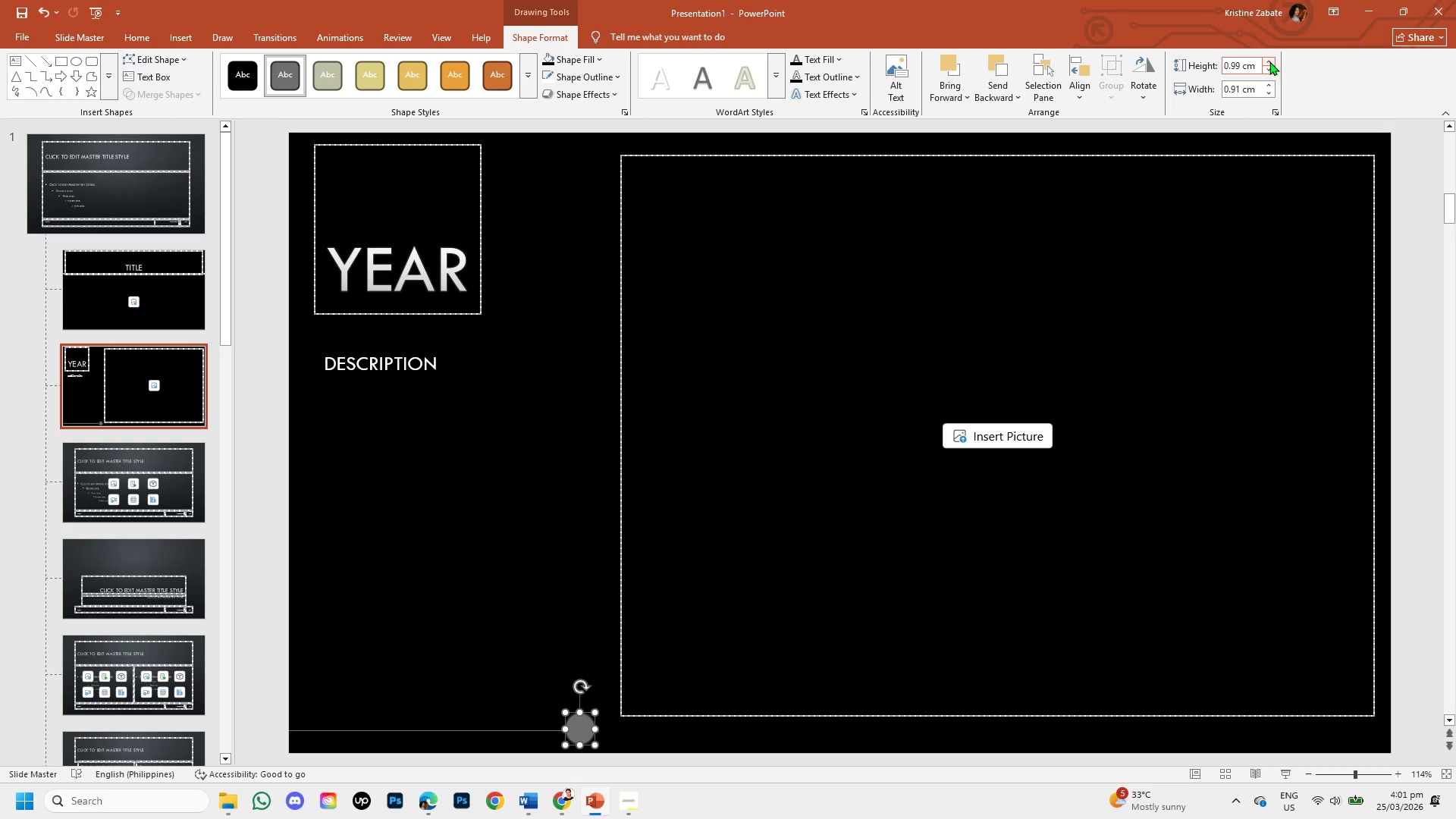 
left_click([1269, 61])
 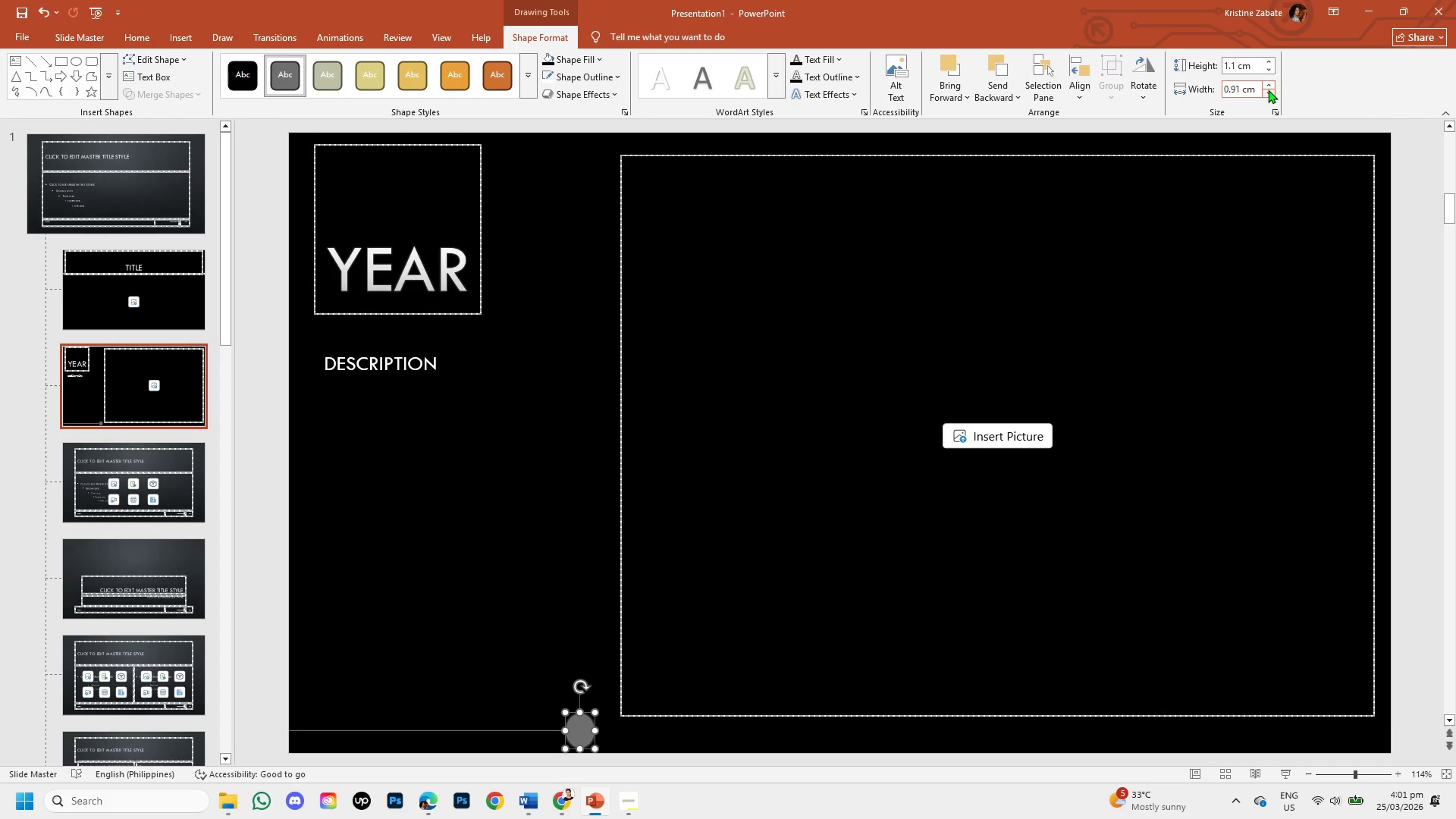 
left_click([1268, 85])
 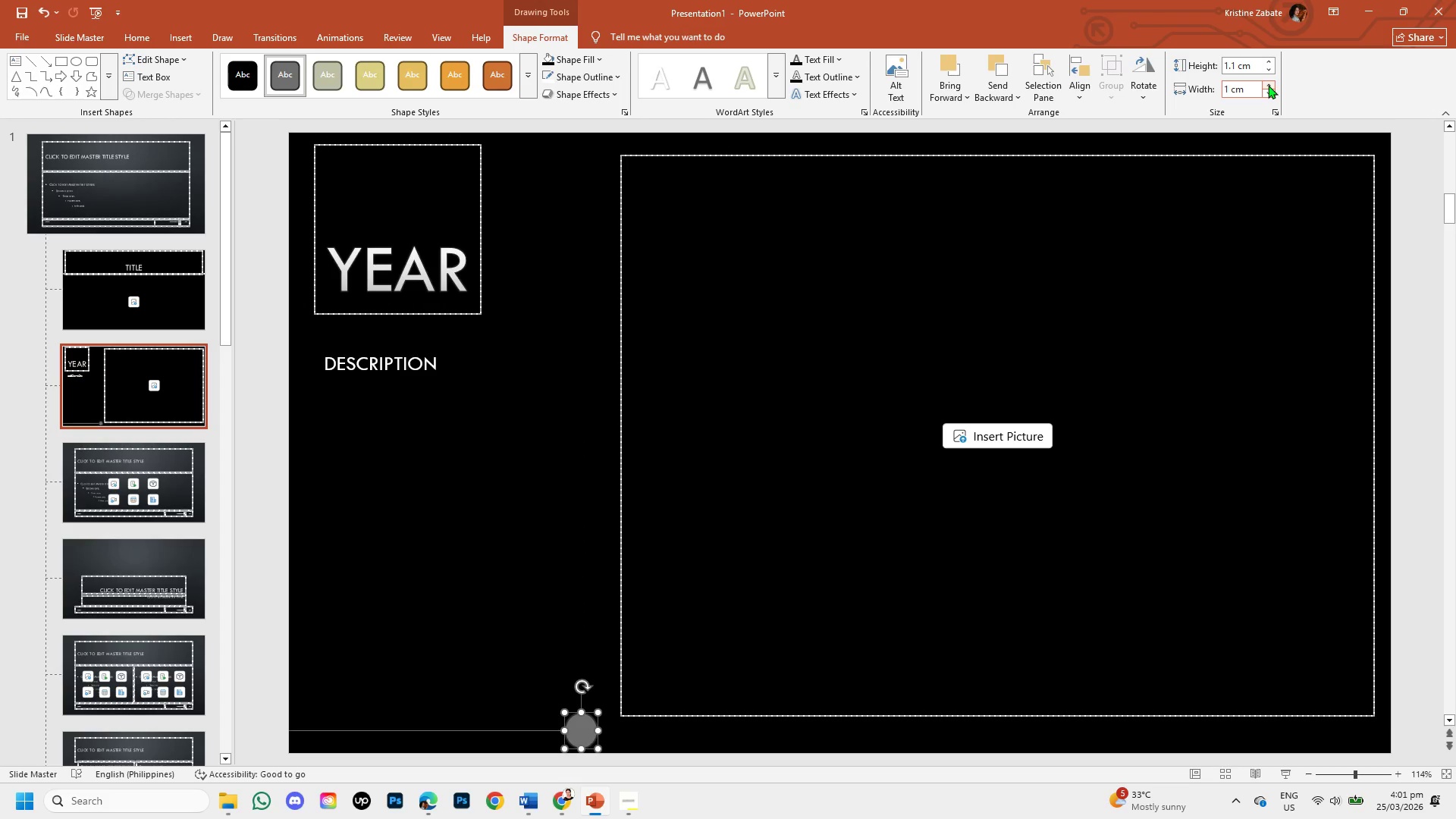 
left_click([1269, 85])
 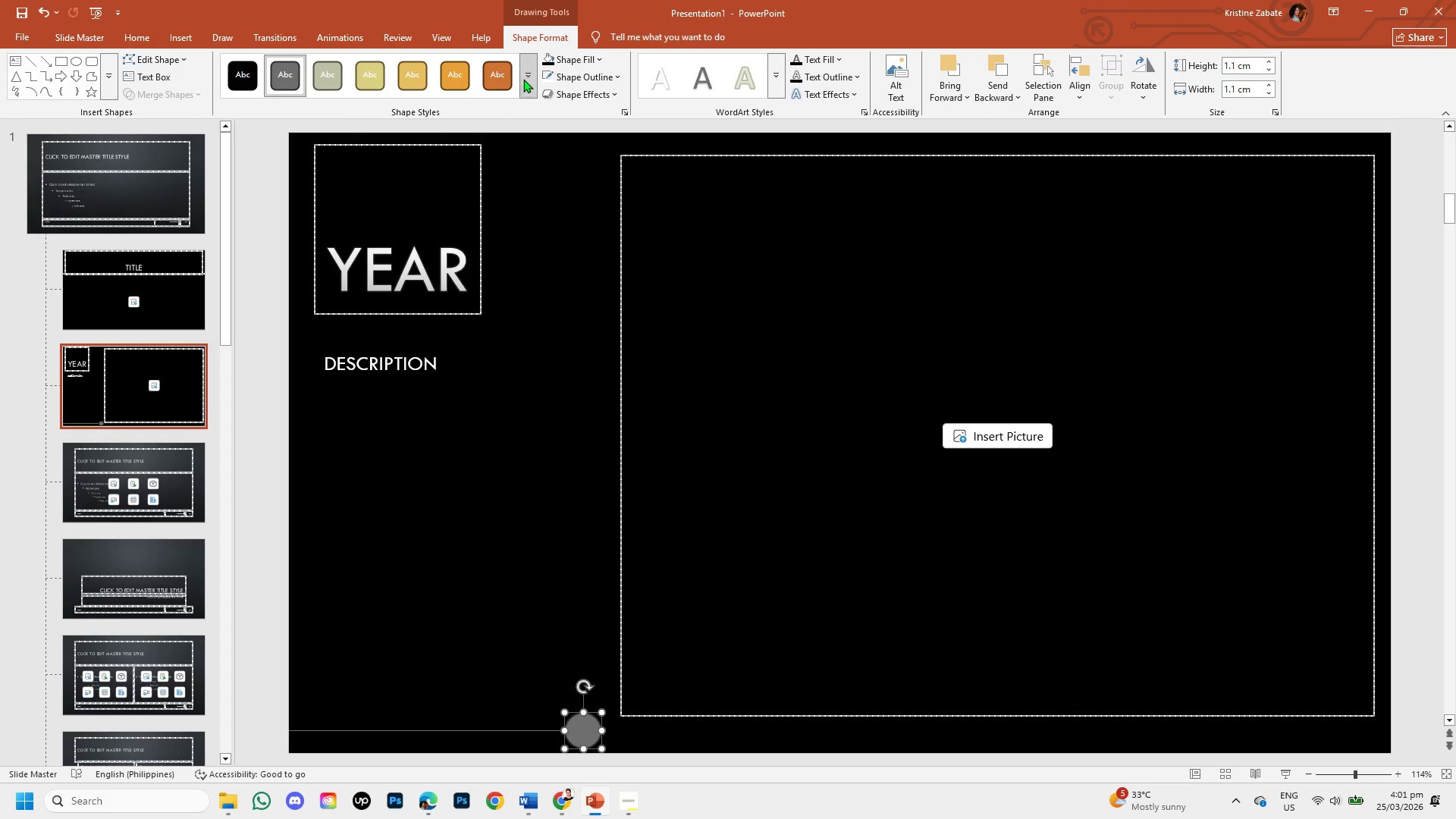 
left_click([563, 63])
 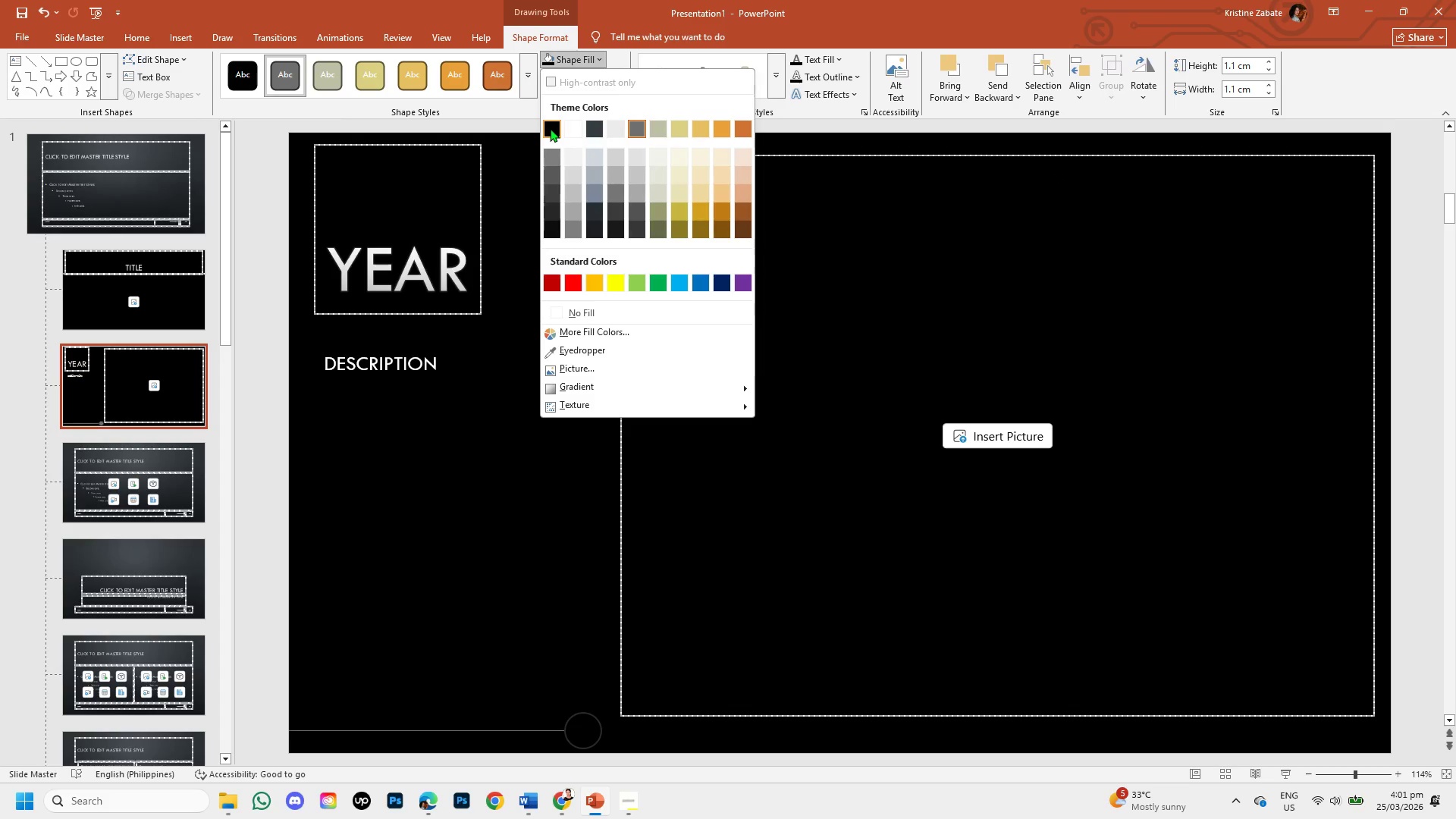 
left_click([550, 128])
 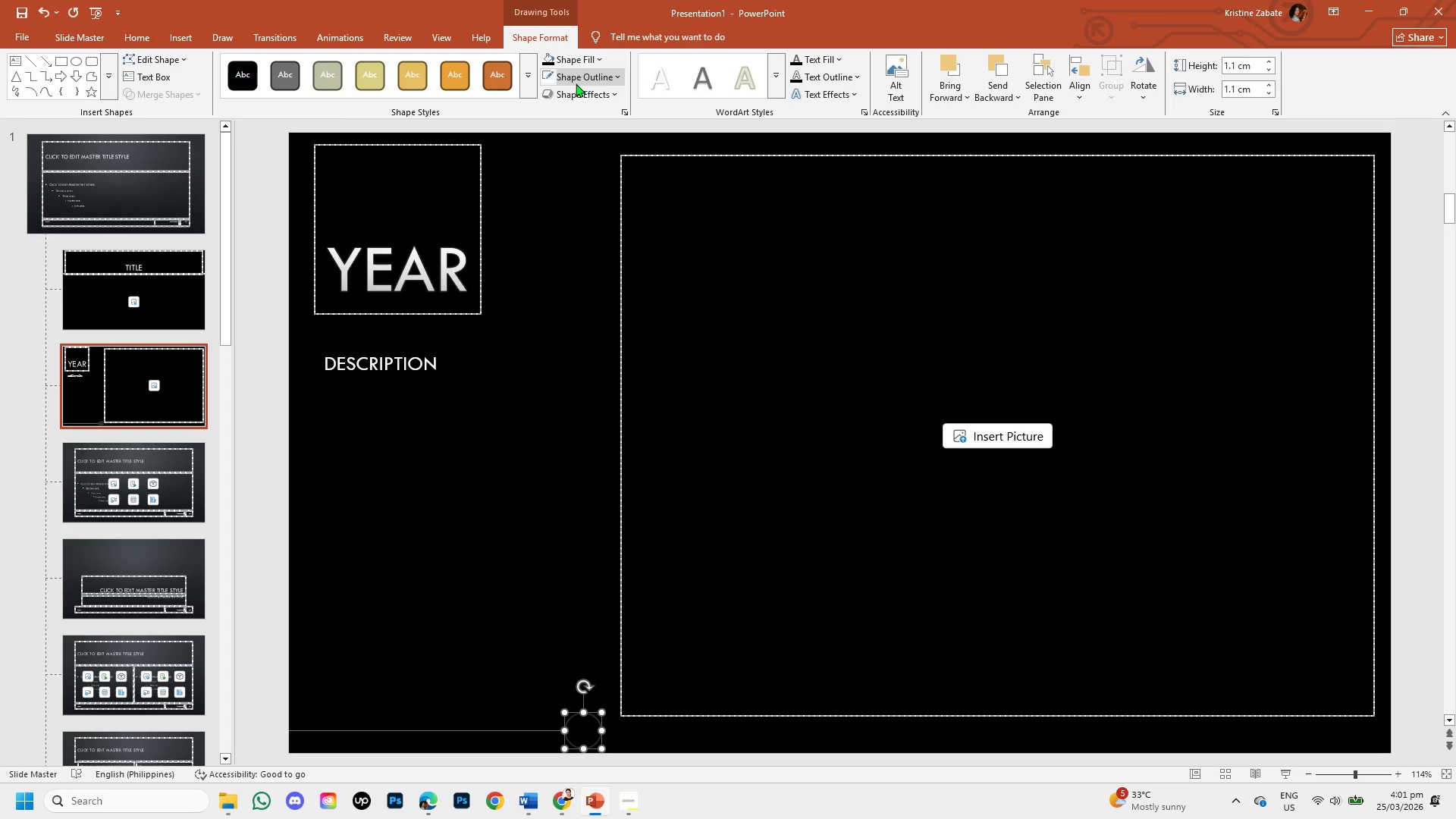 
left_click([576, 83])
 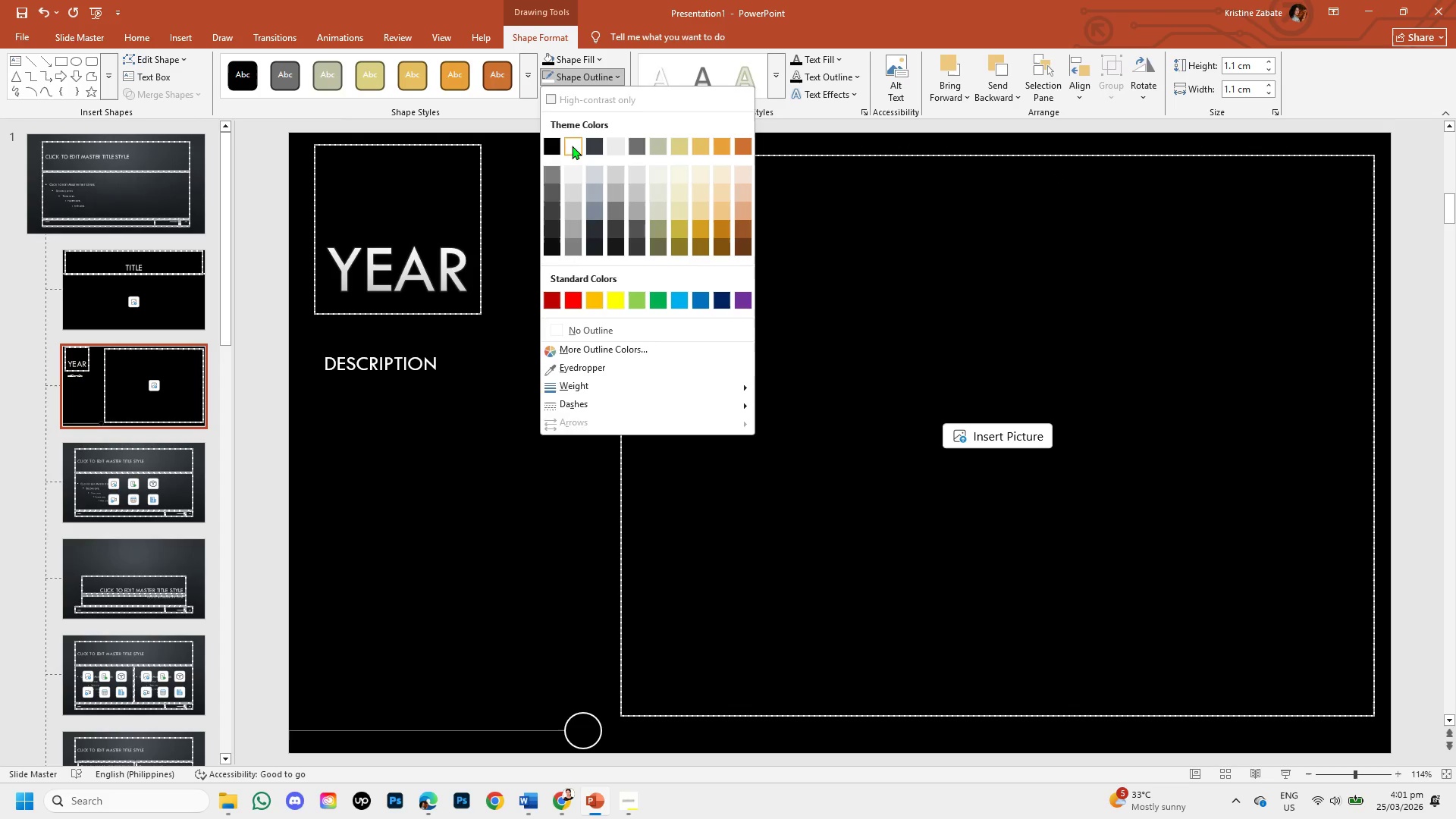 
left_click([572, 146])
 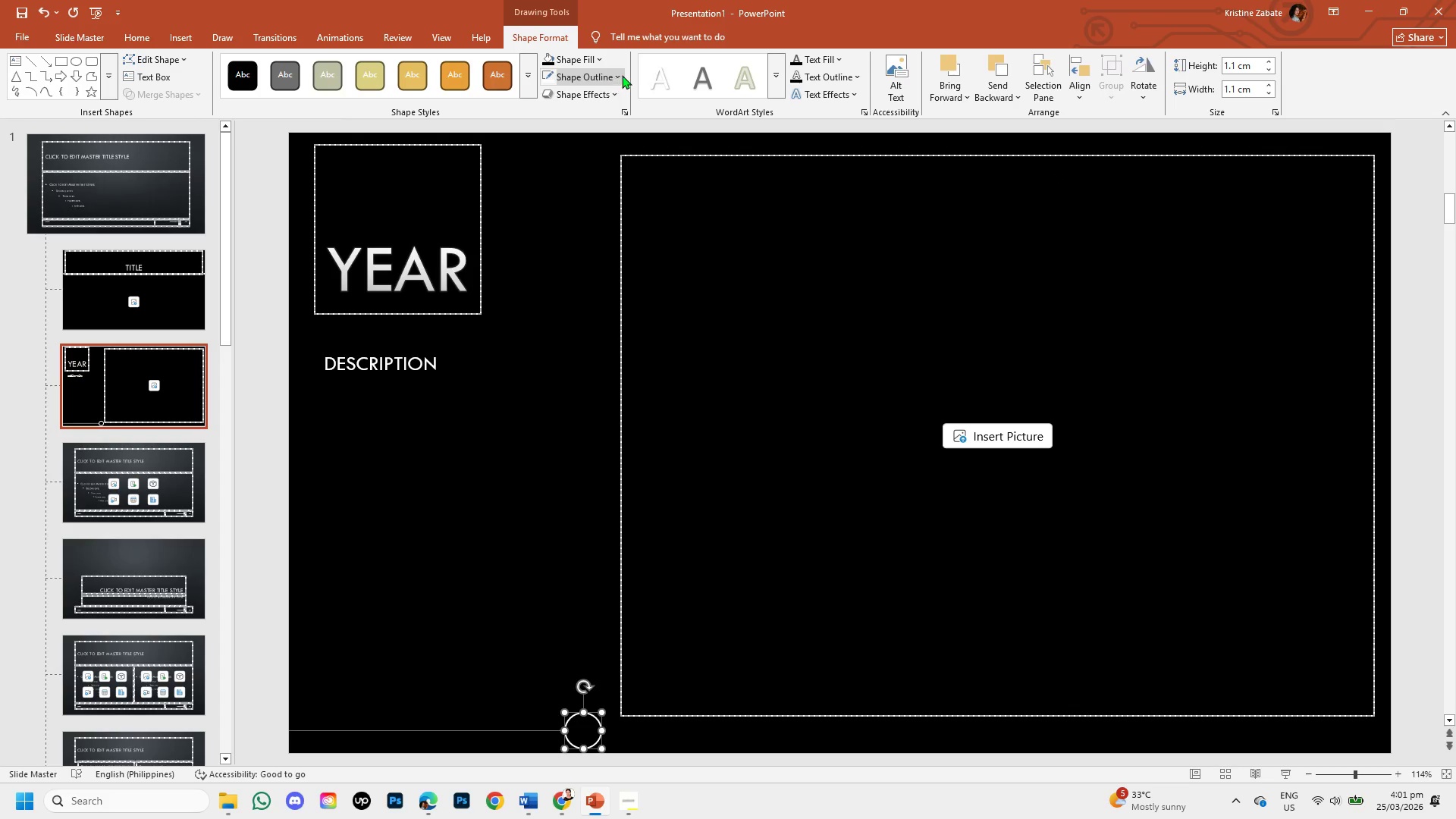 
left_click([622, 75])
 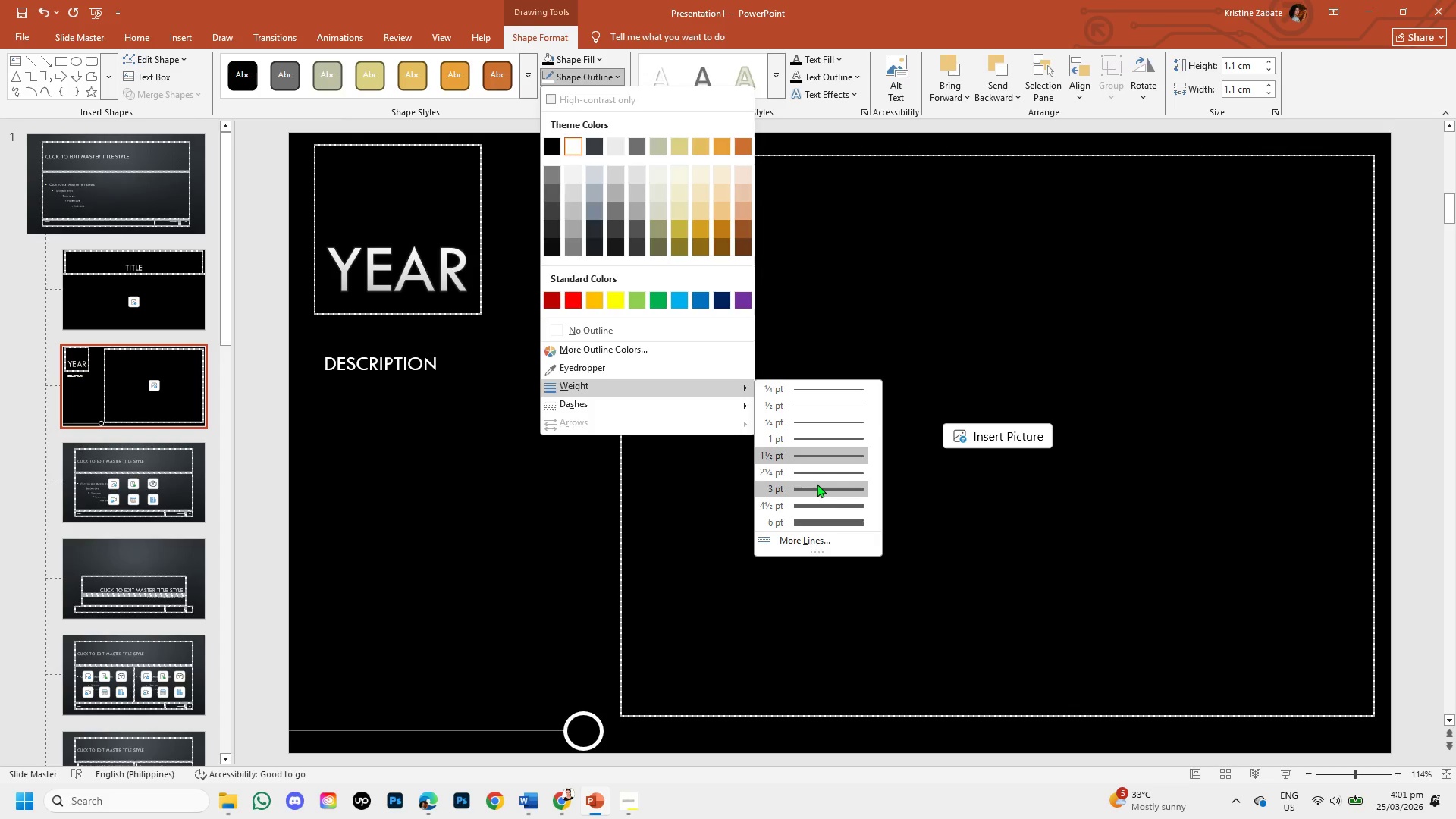 
wait(7.36)
 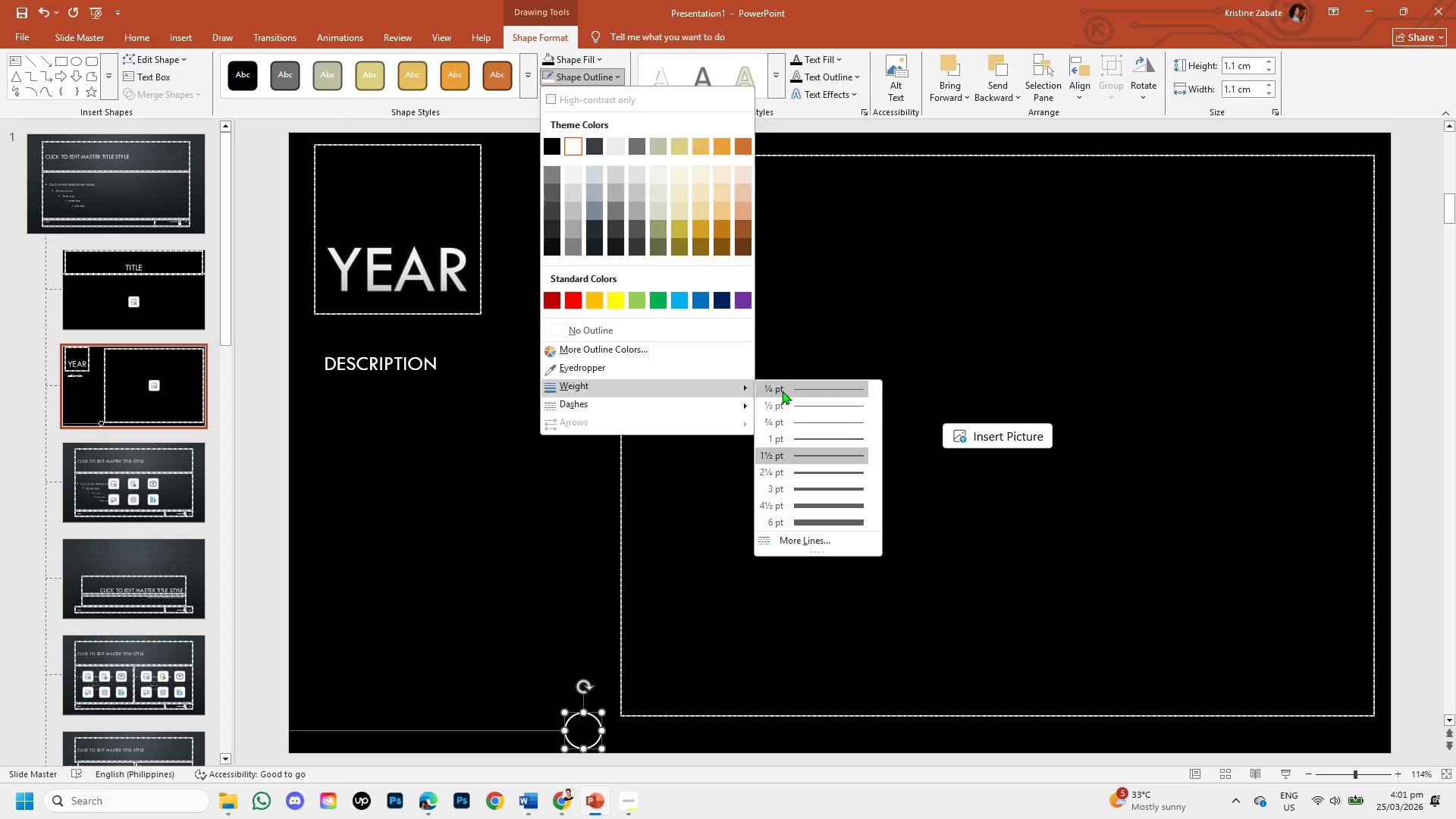 
left_click([814, 472])
 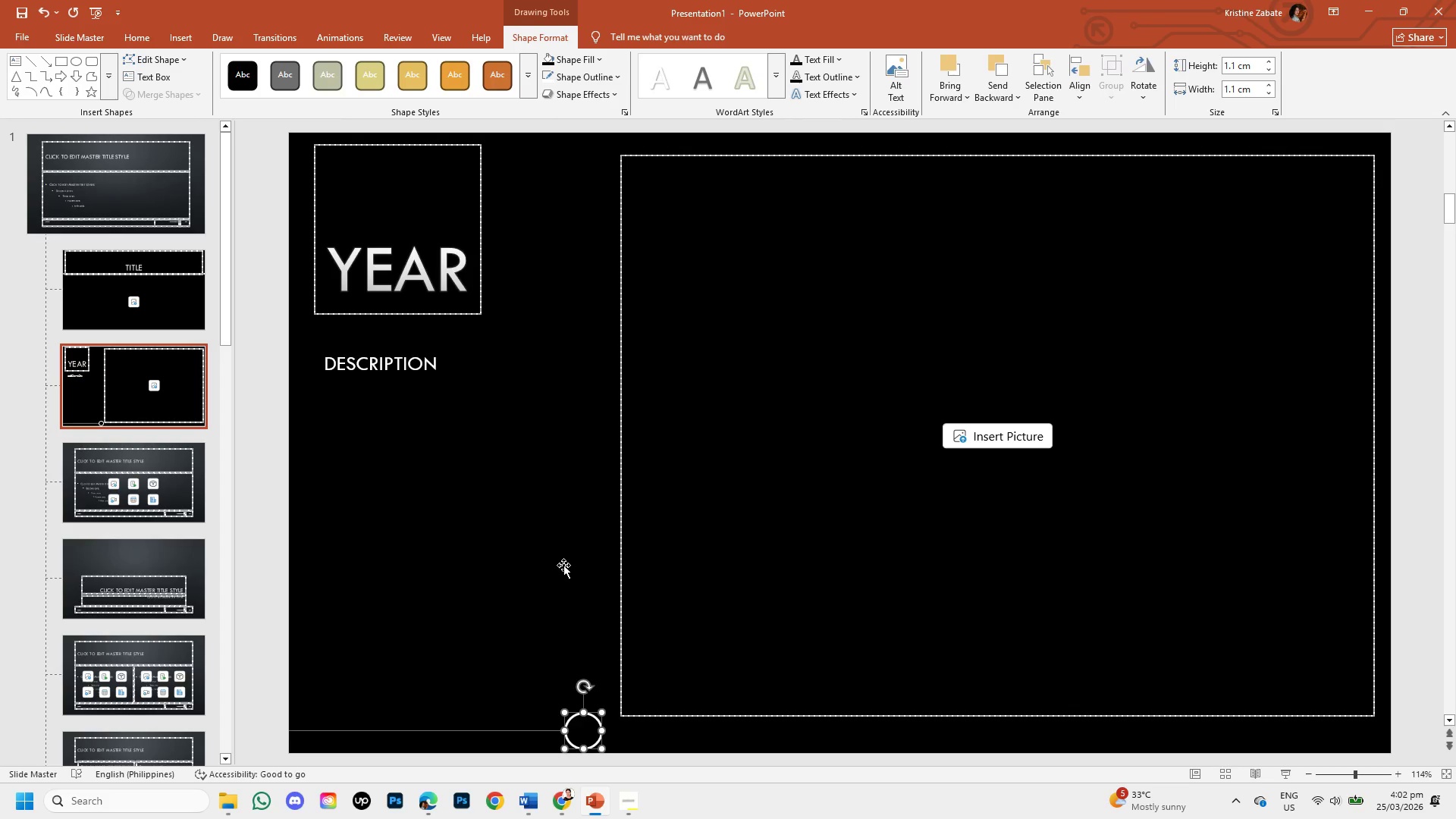 
wait(23.42)
 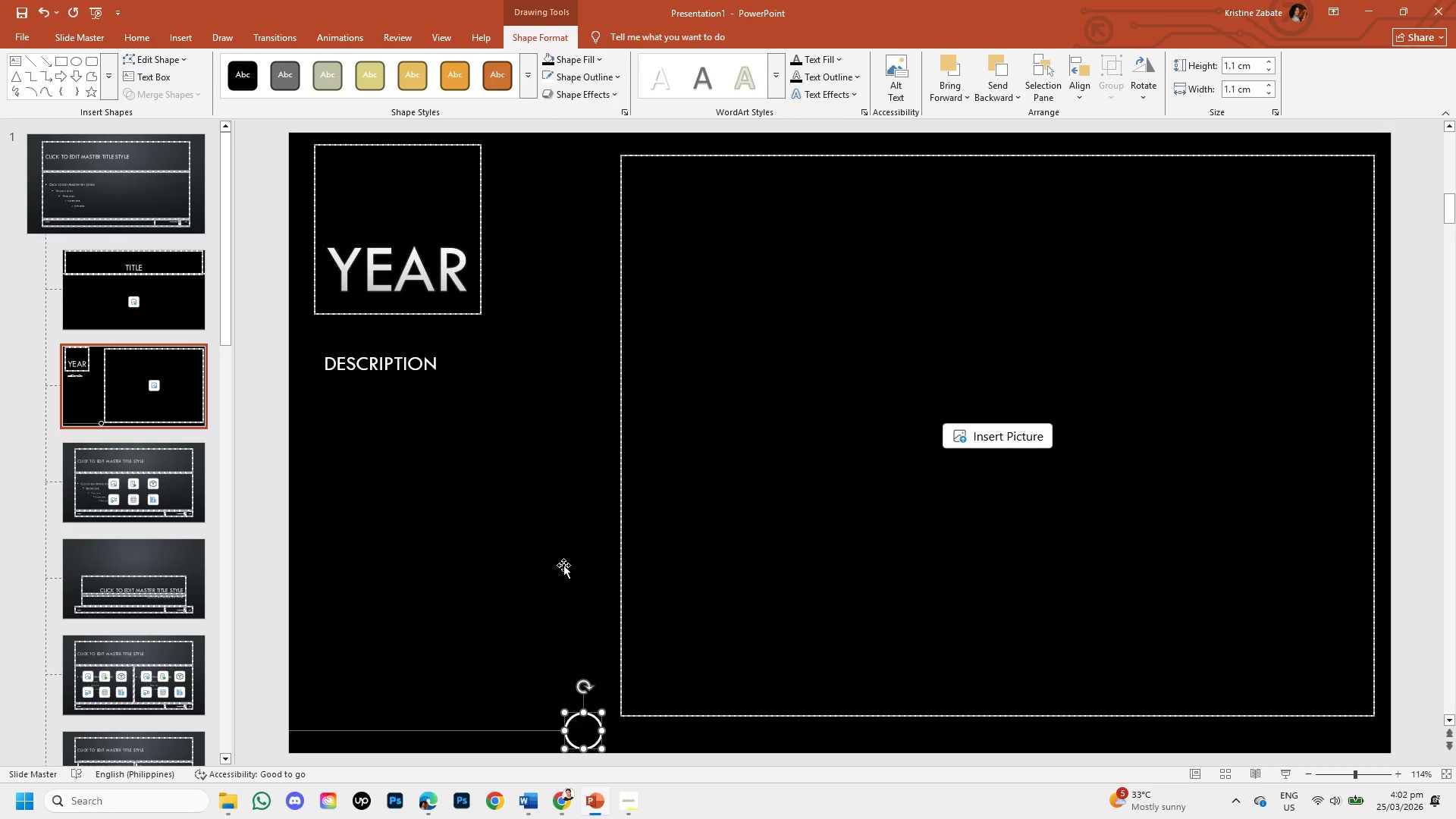 
scroll: coordinate [654, 588], scroll_direction: down, amount: 2.0
 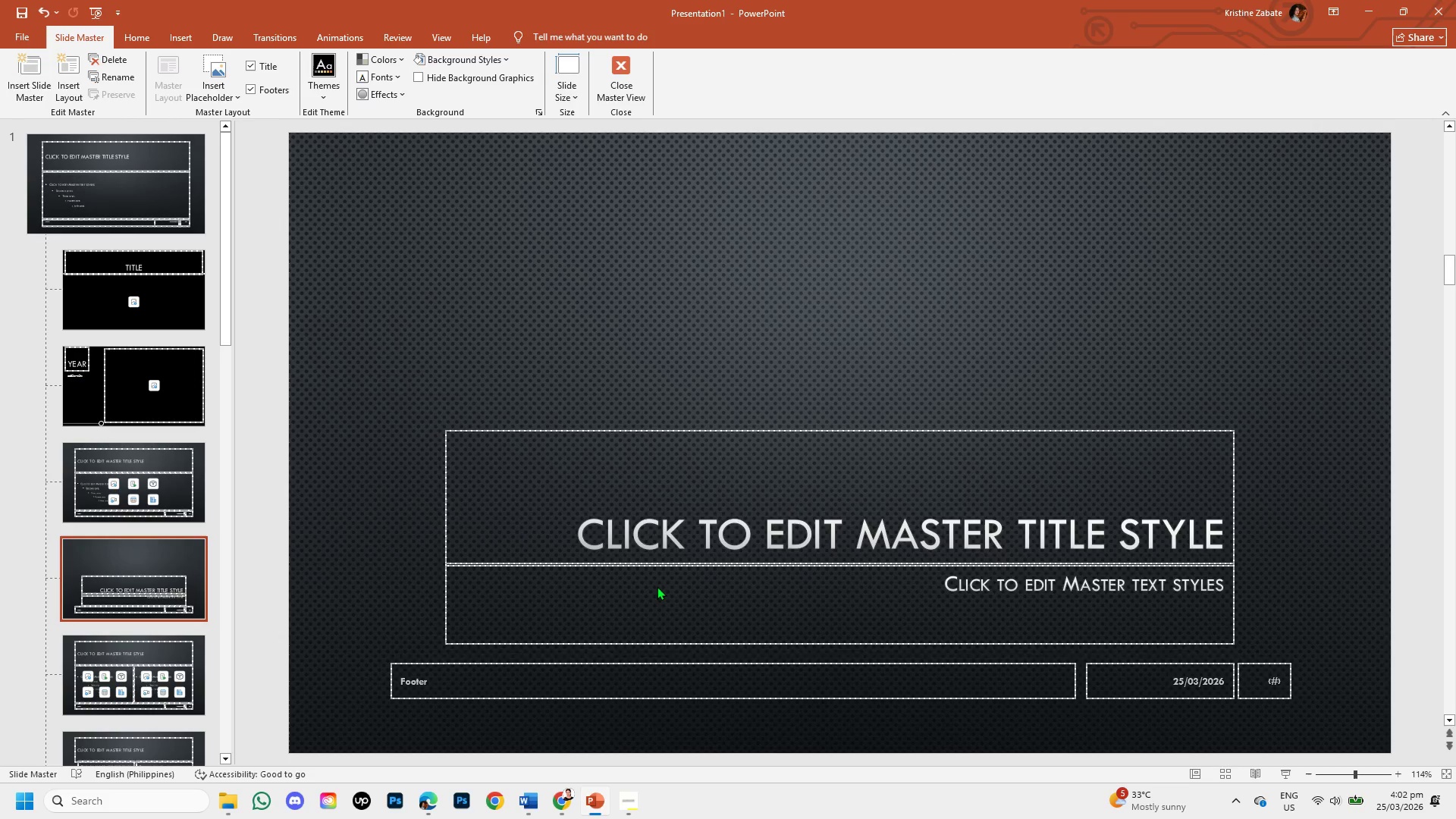 
wait(10.44)
 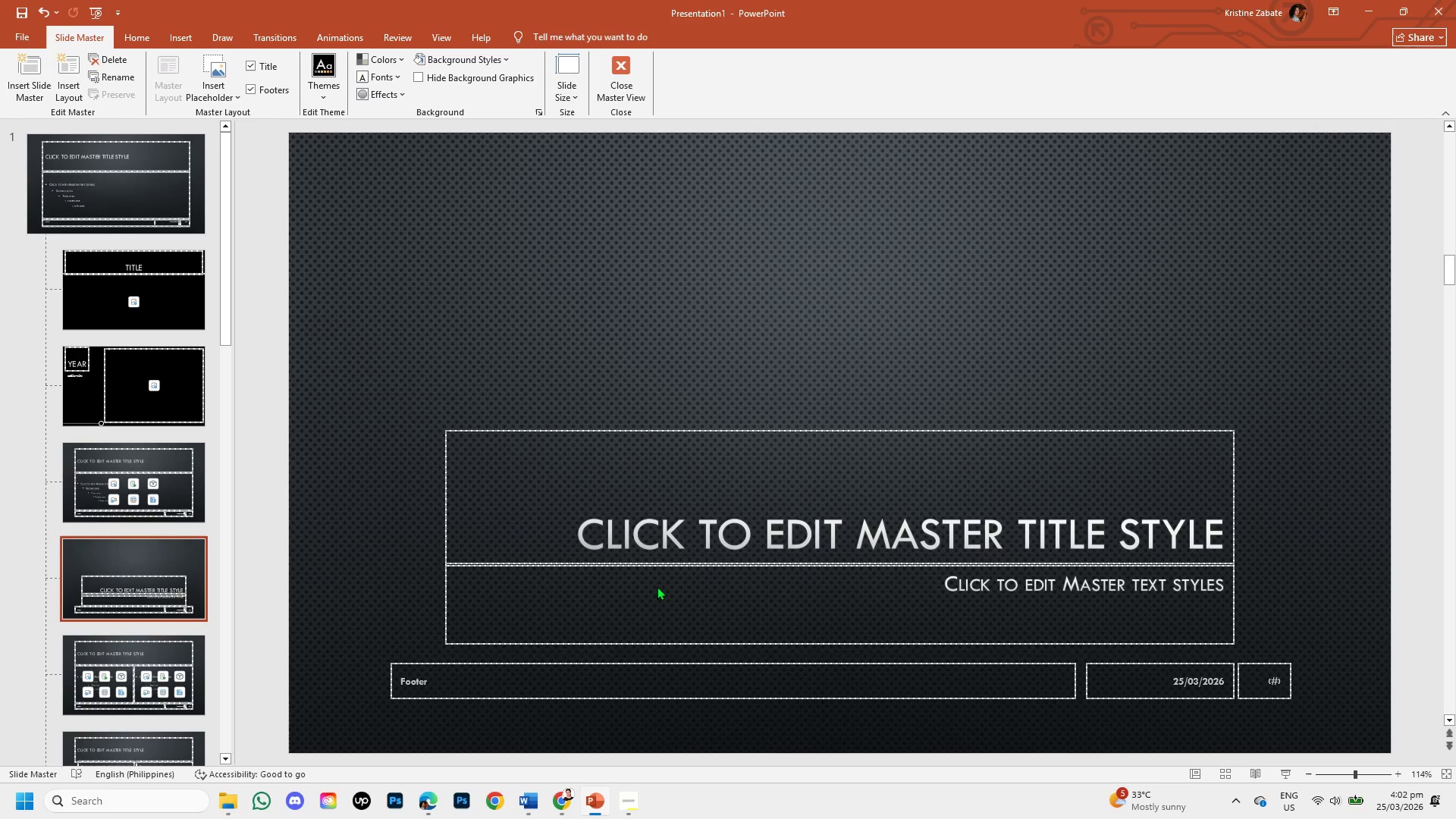 
left_click([79, 388])
 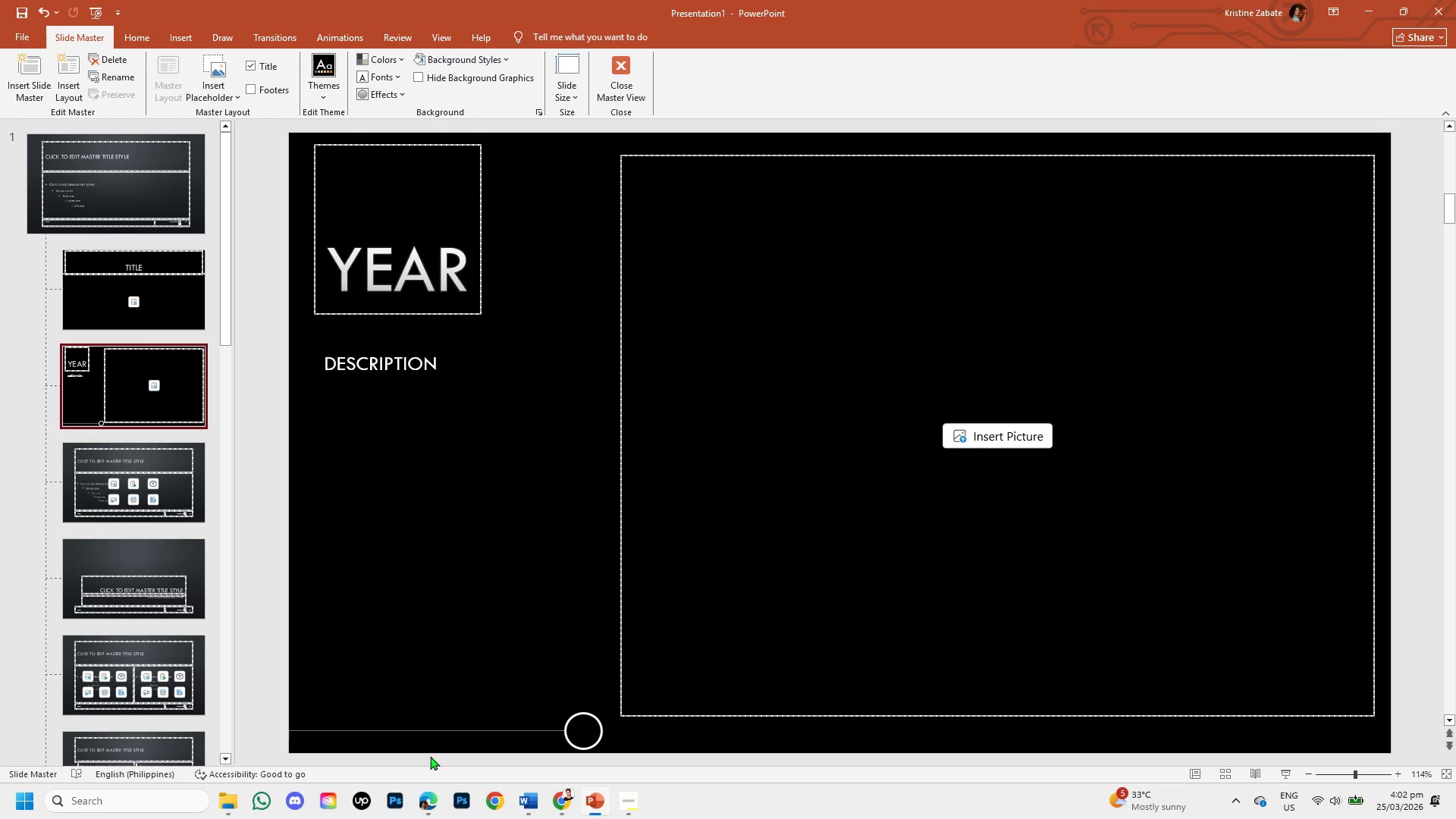 
left_click([446, 734])
 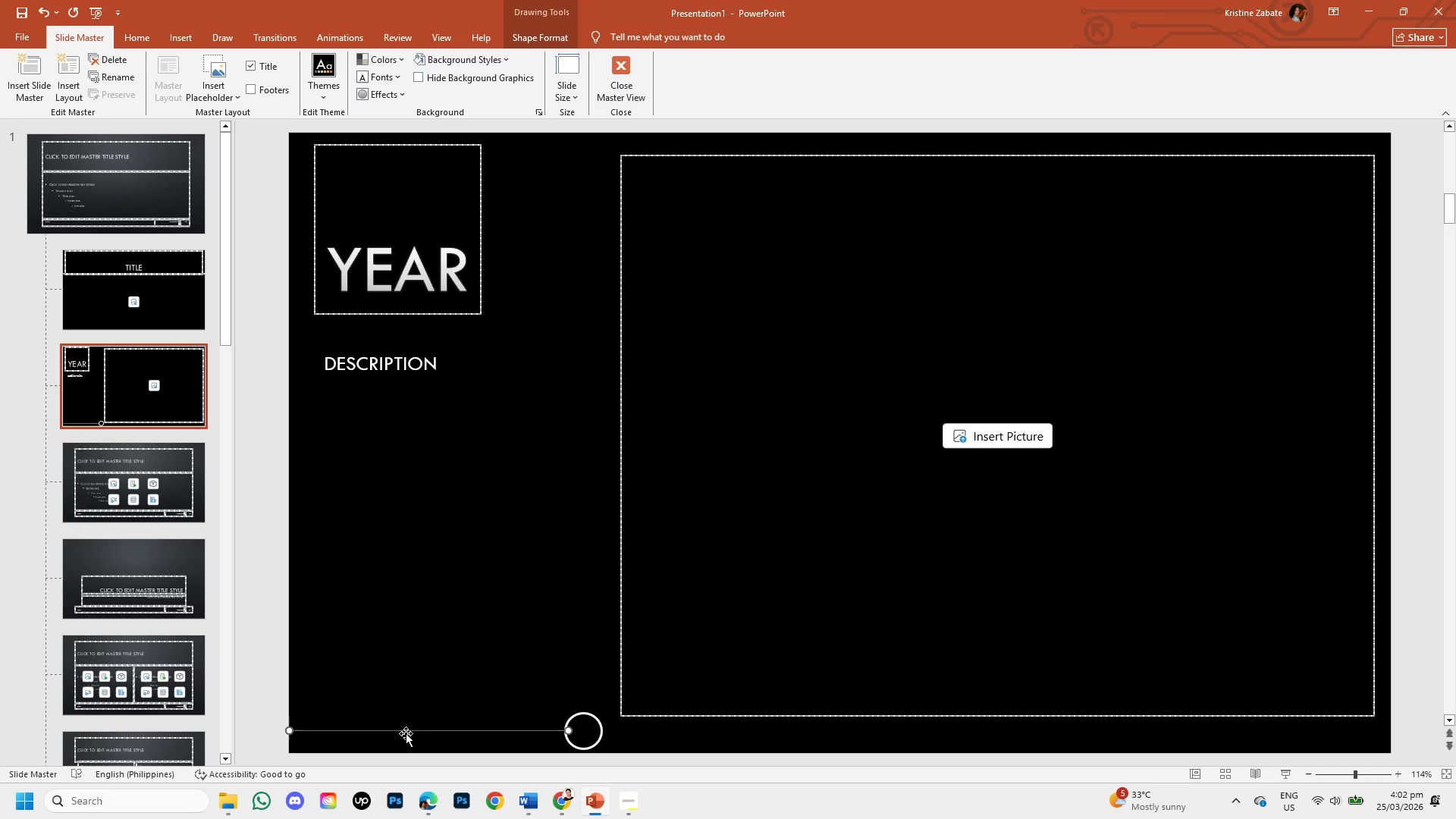 
double_click([406, 732])
 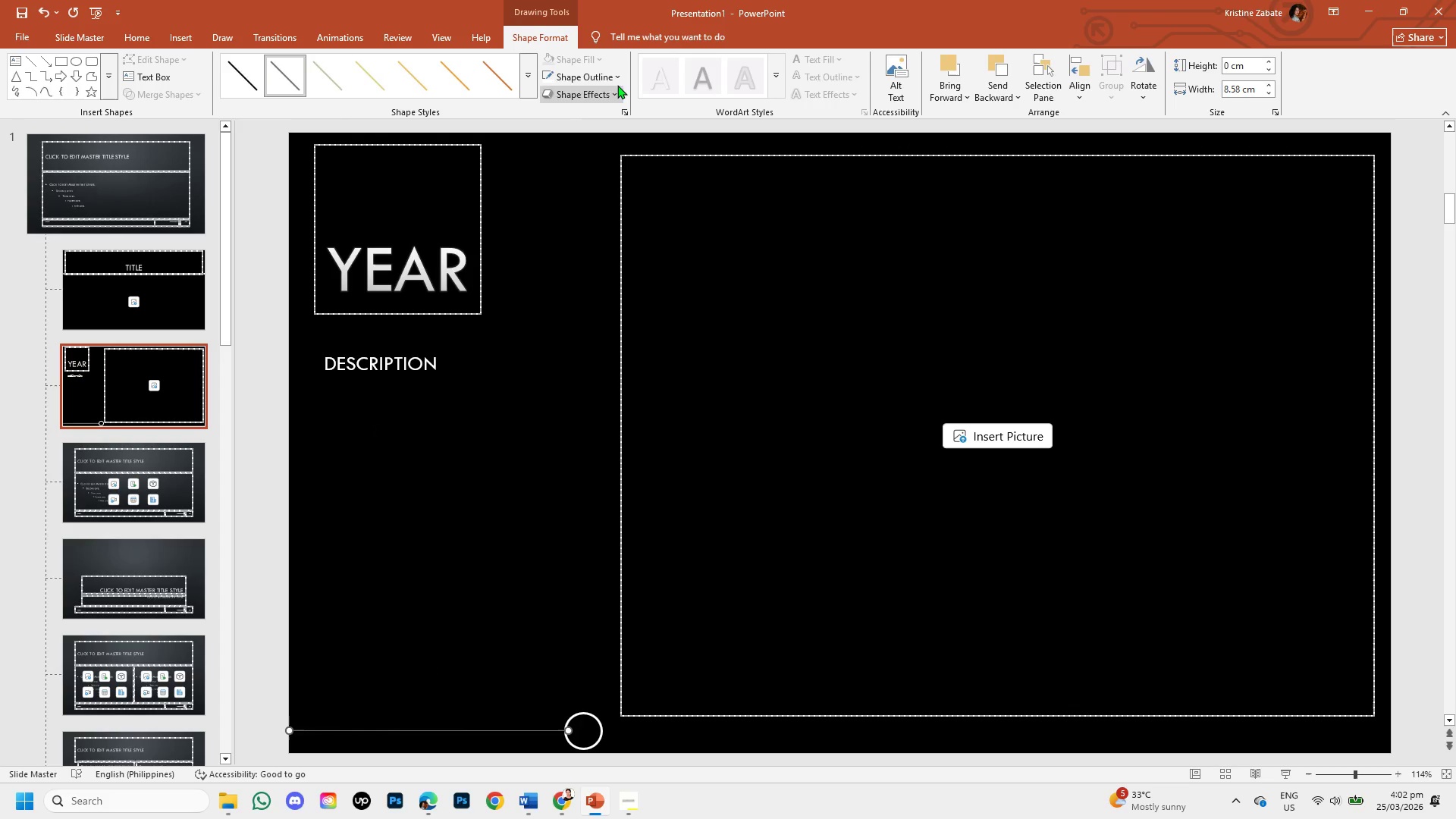 
left_click([614, 78])
 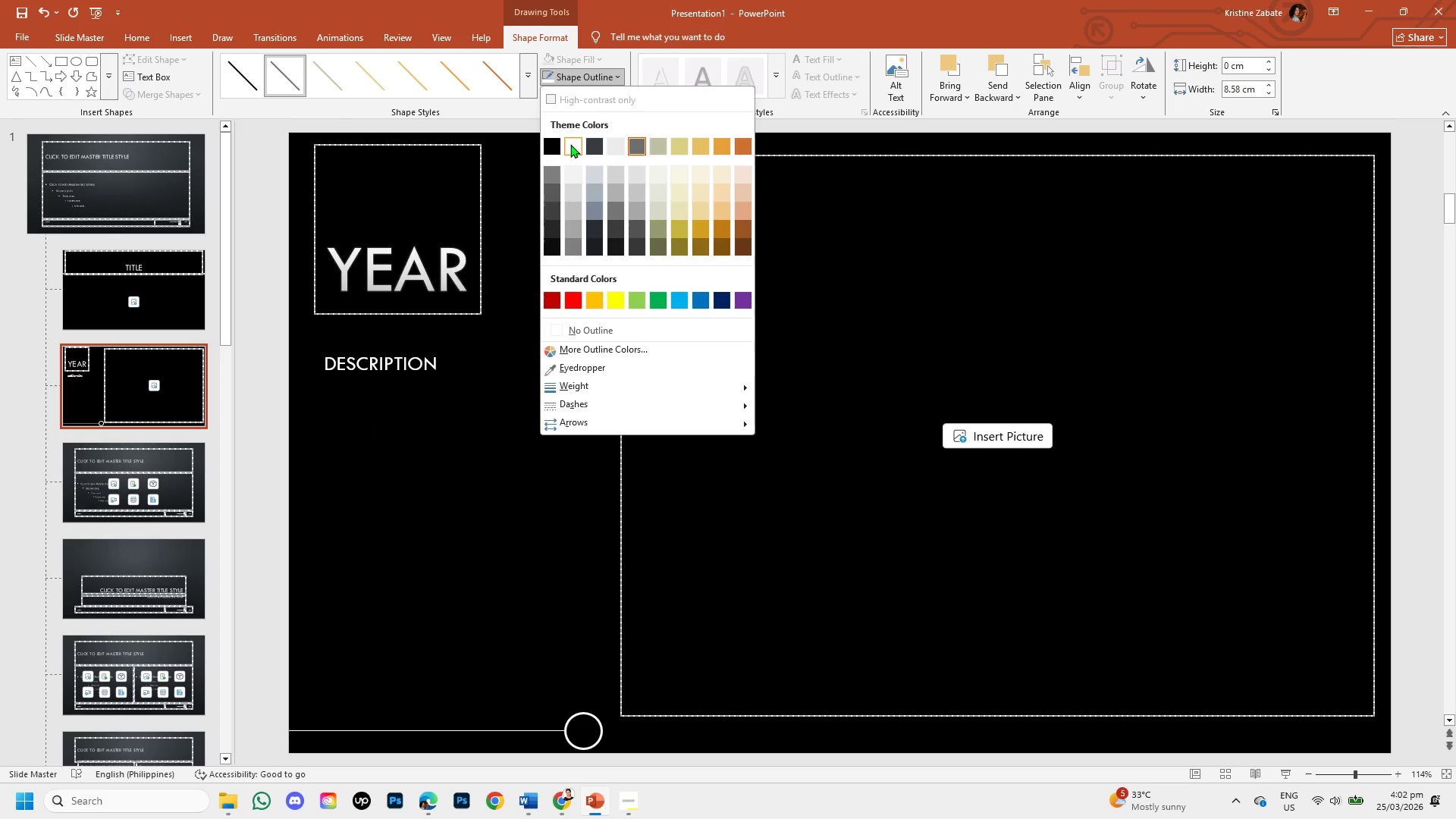 
left_click([570, 144])
 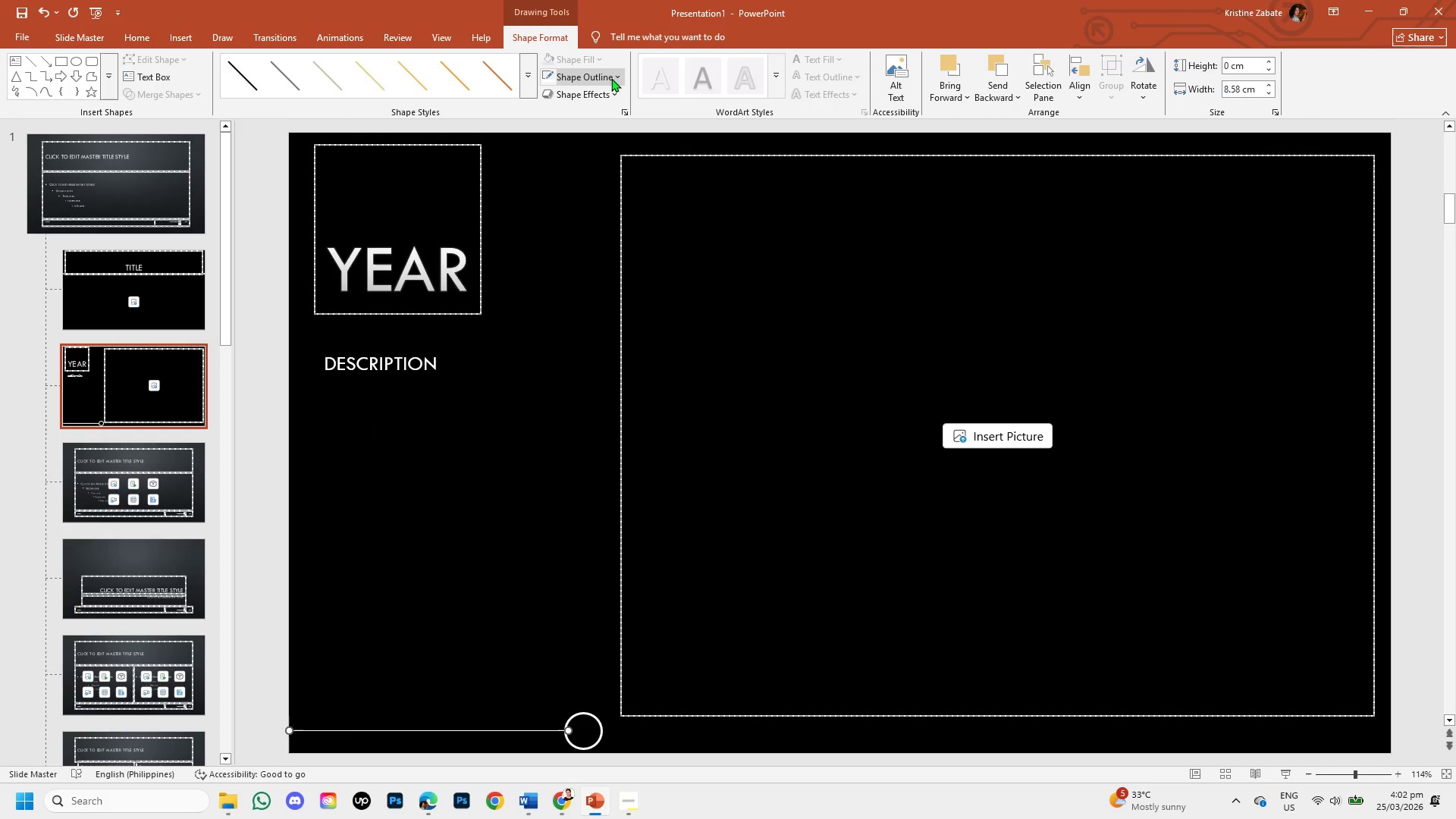 
left_click([613, 77])
 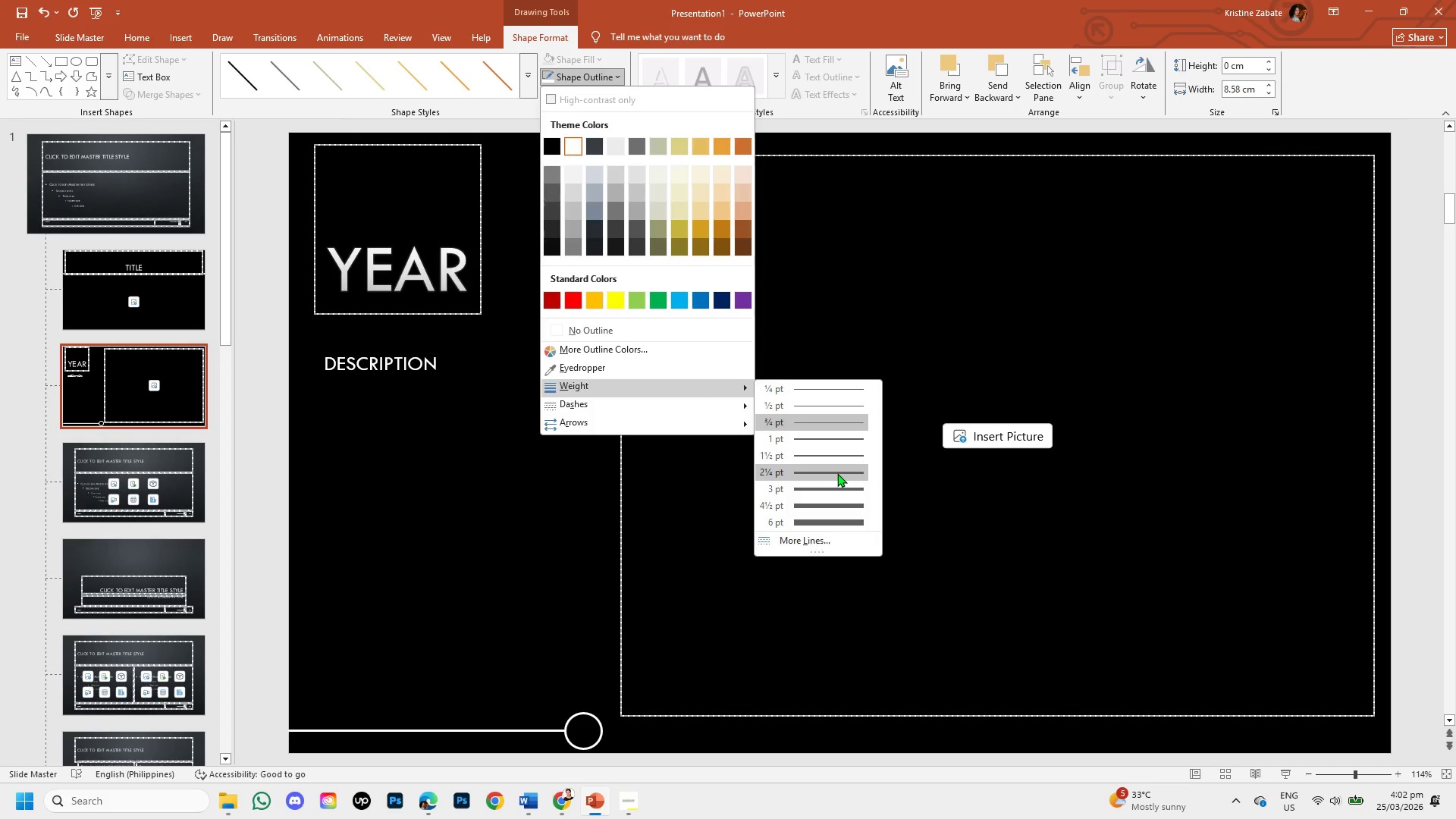 
wait(9.75)
 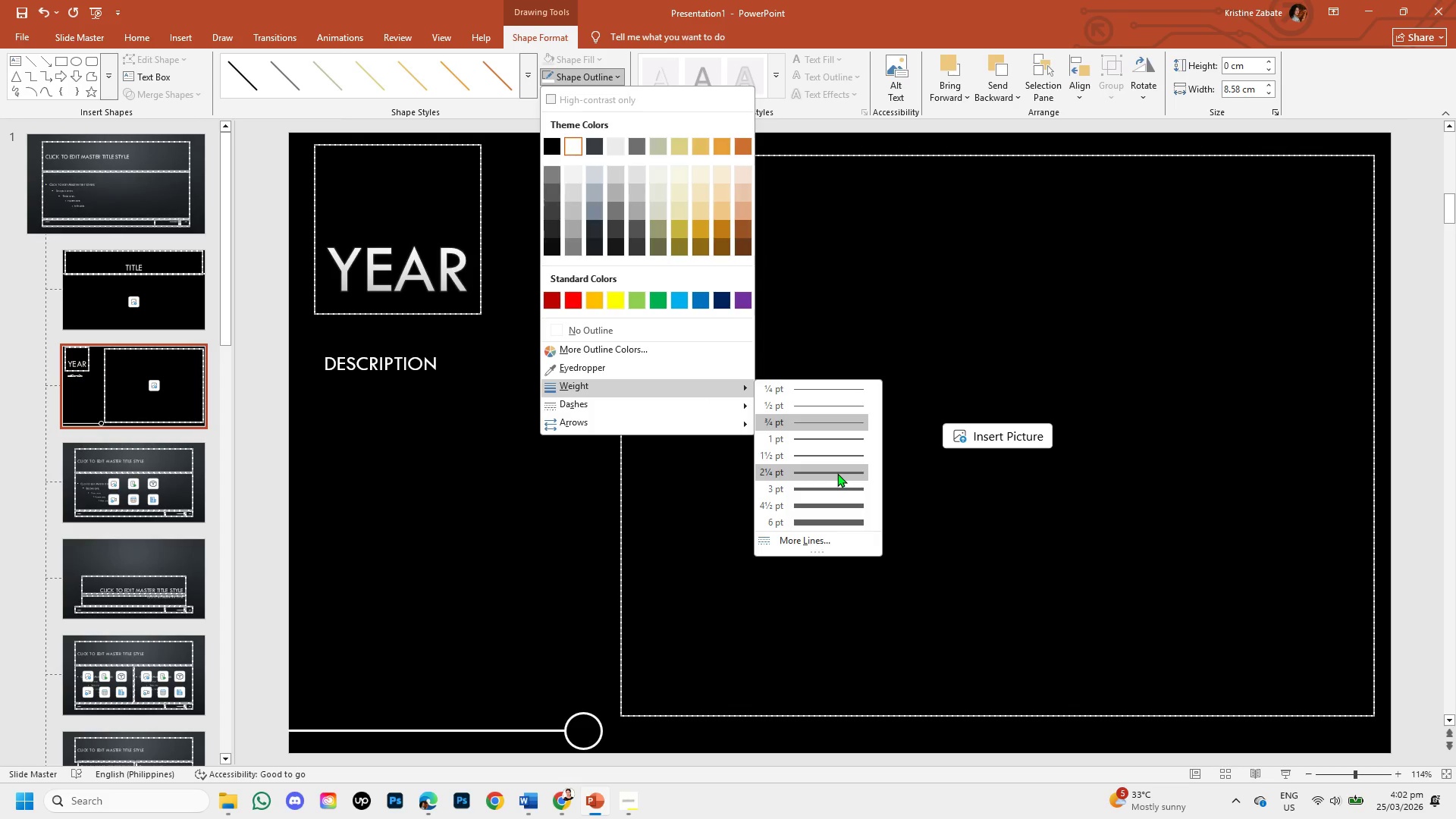 
left_click([849, 462])
 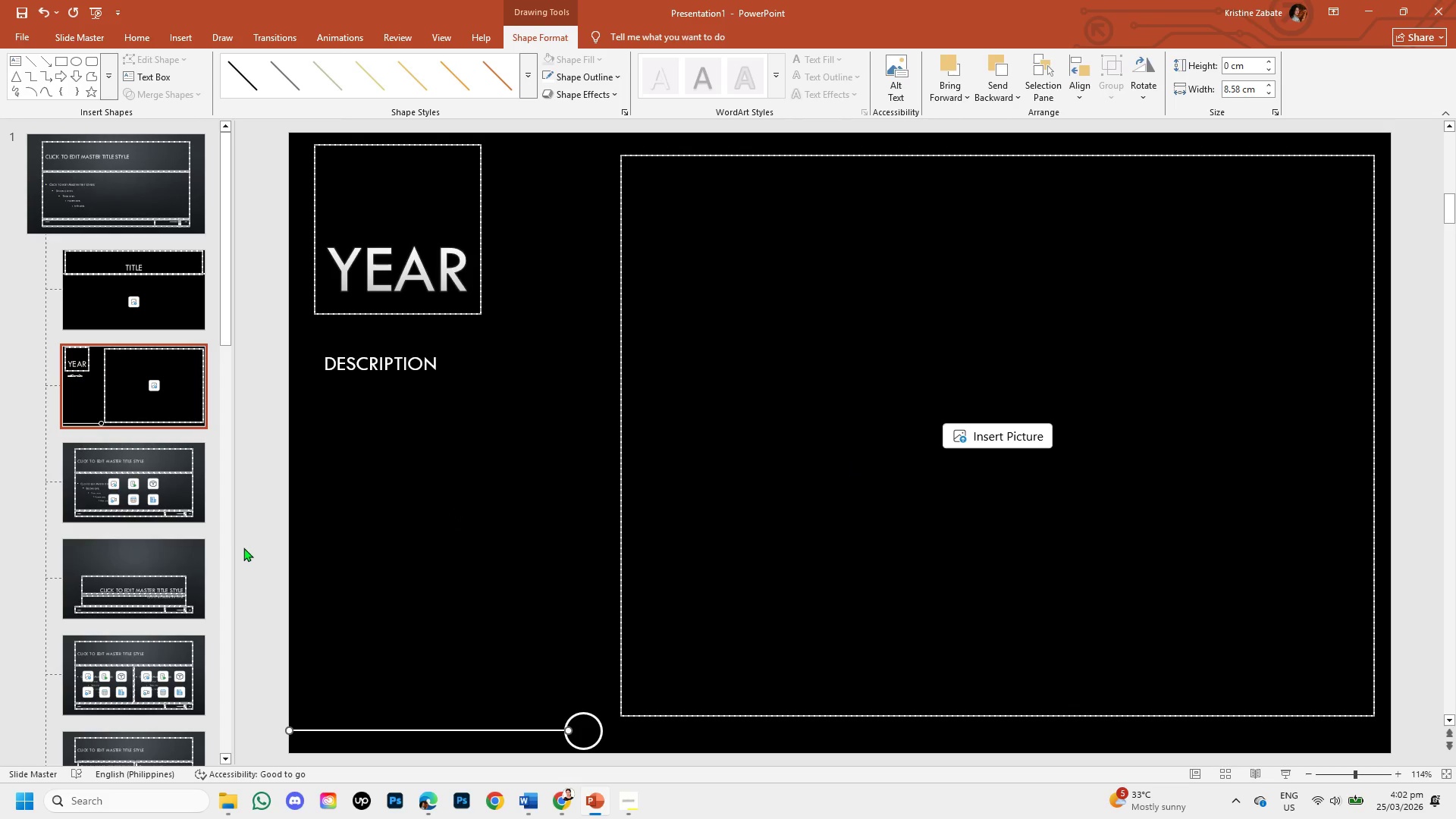 
left_click([253, 551])
 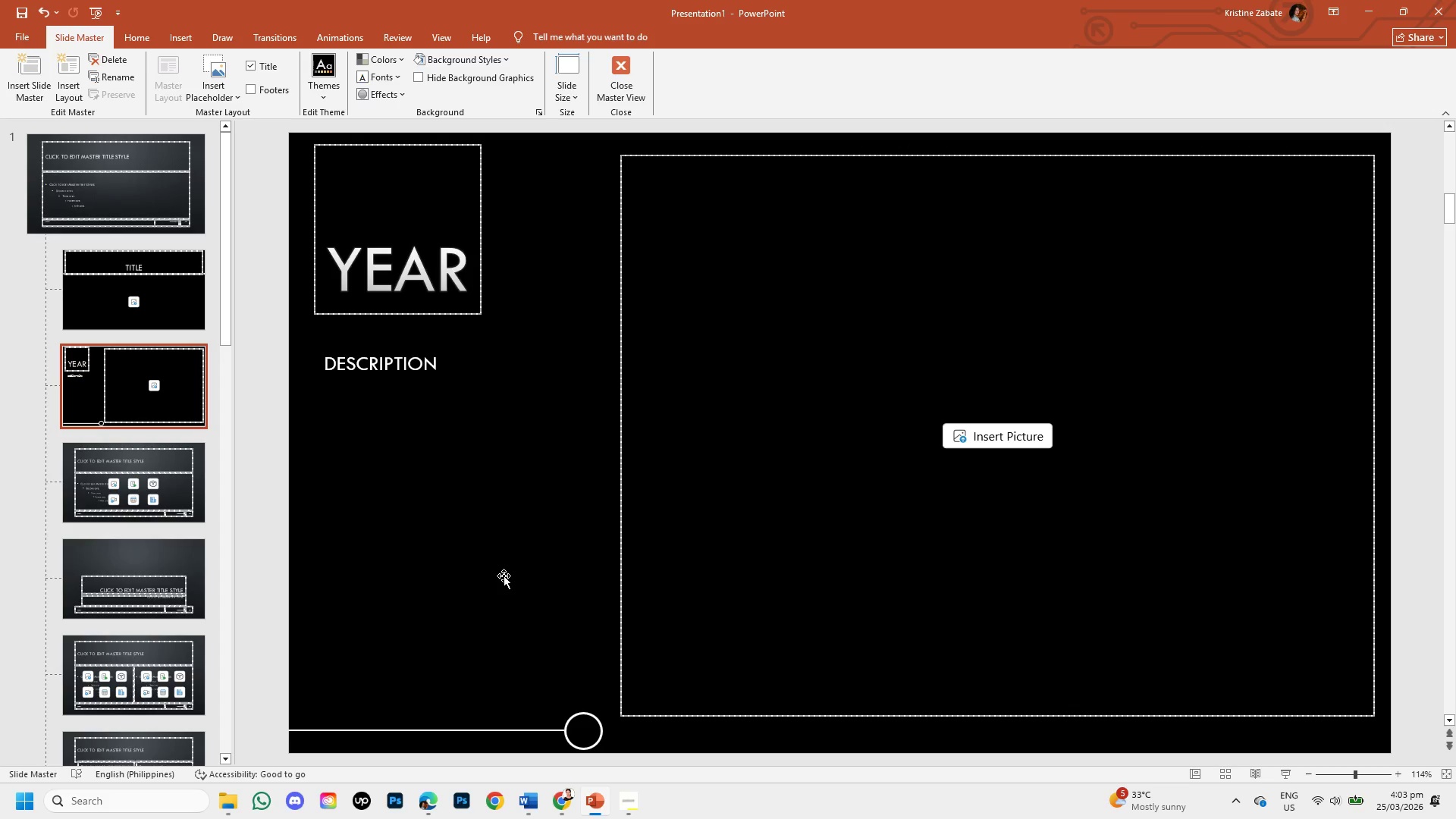 
wait(28.76)
 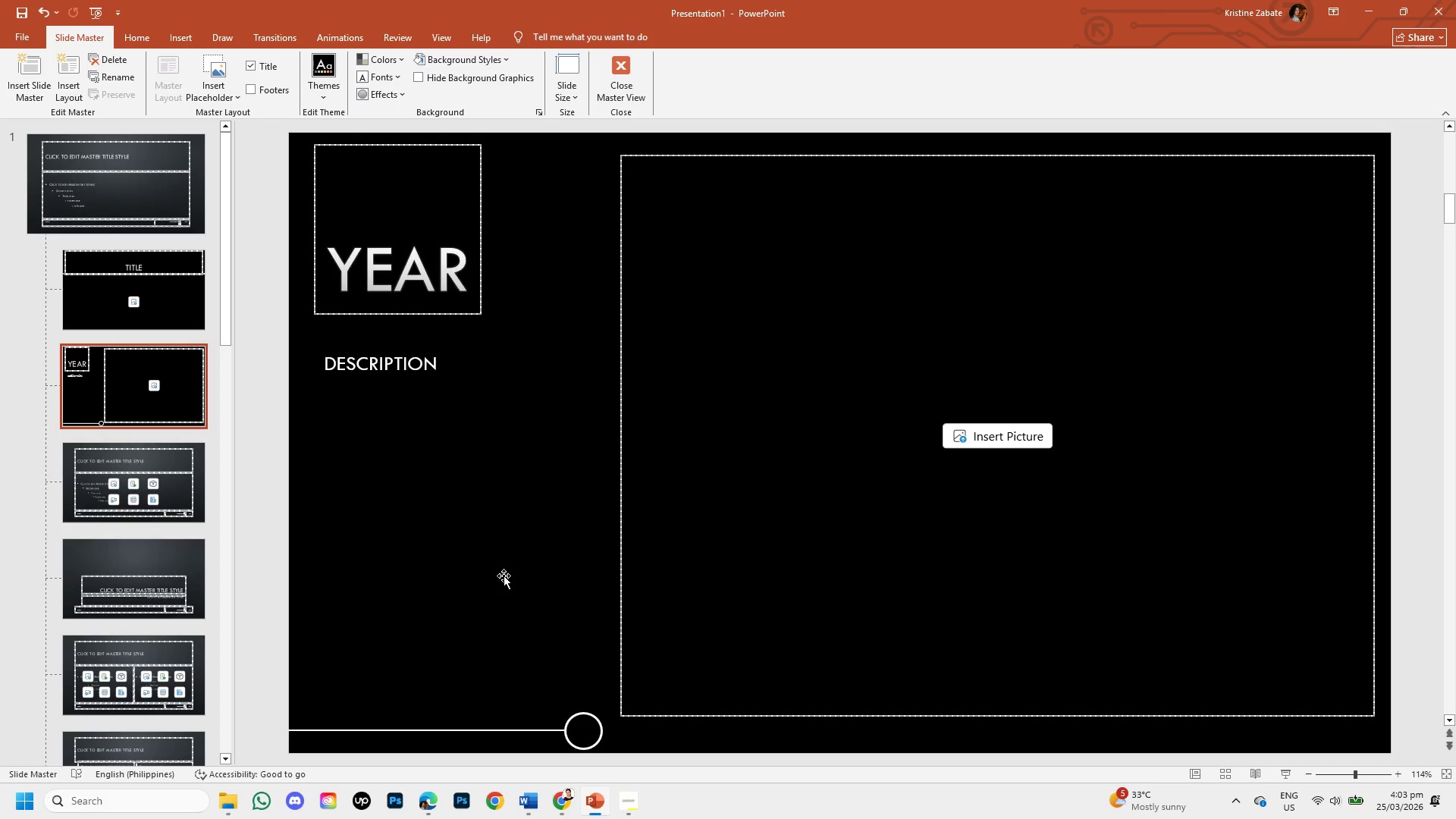 
left_click([416, 362])
 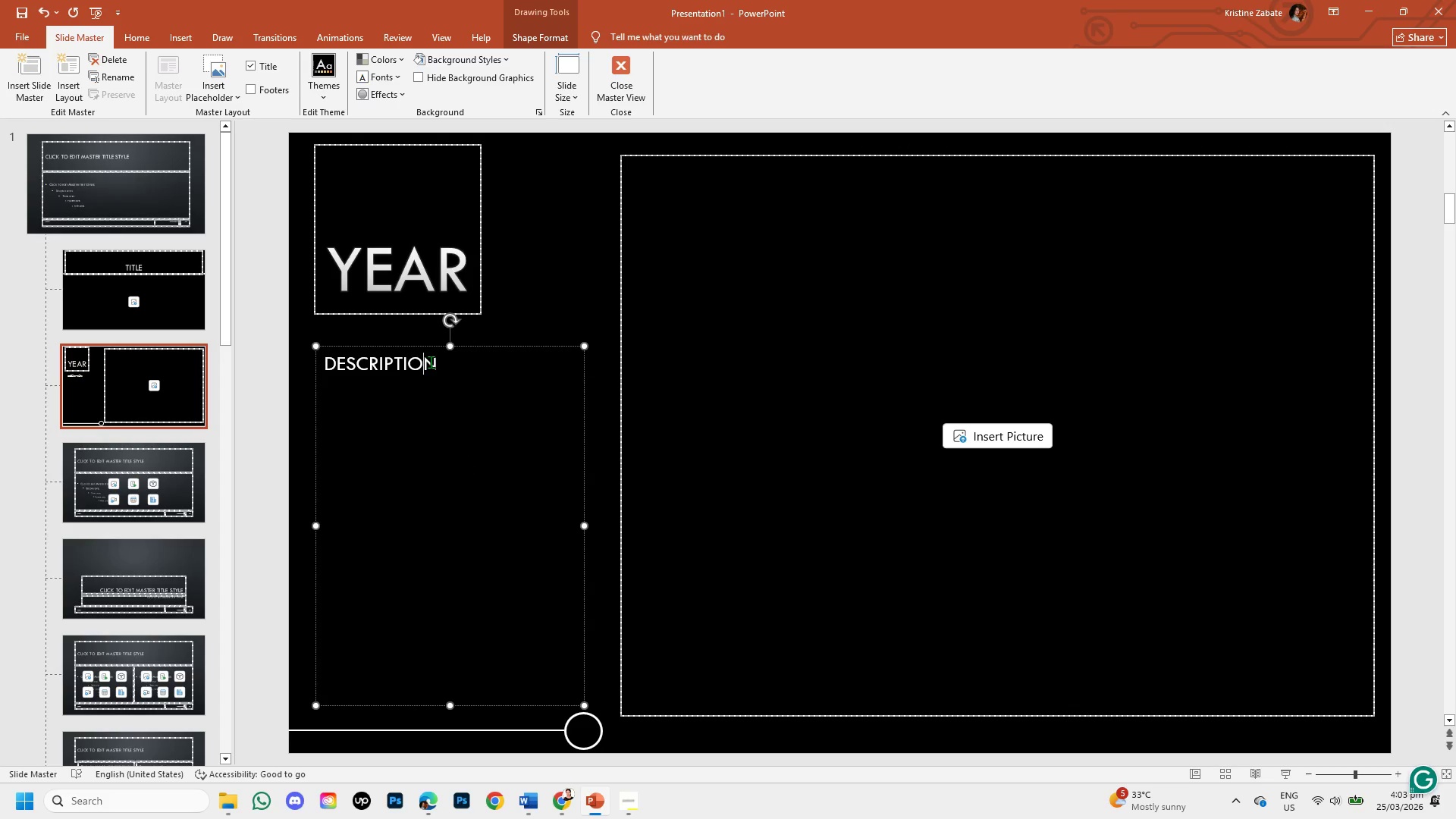 
left_click([435, 363])
 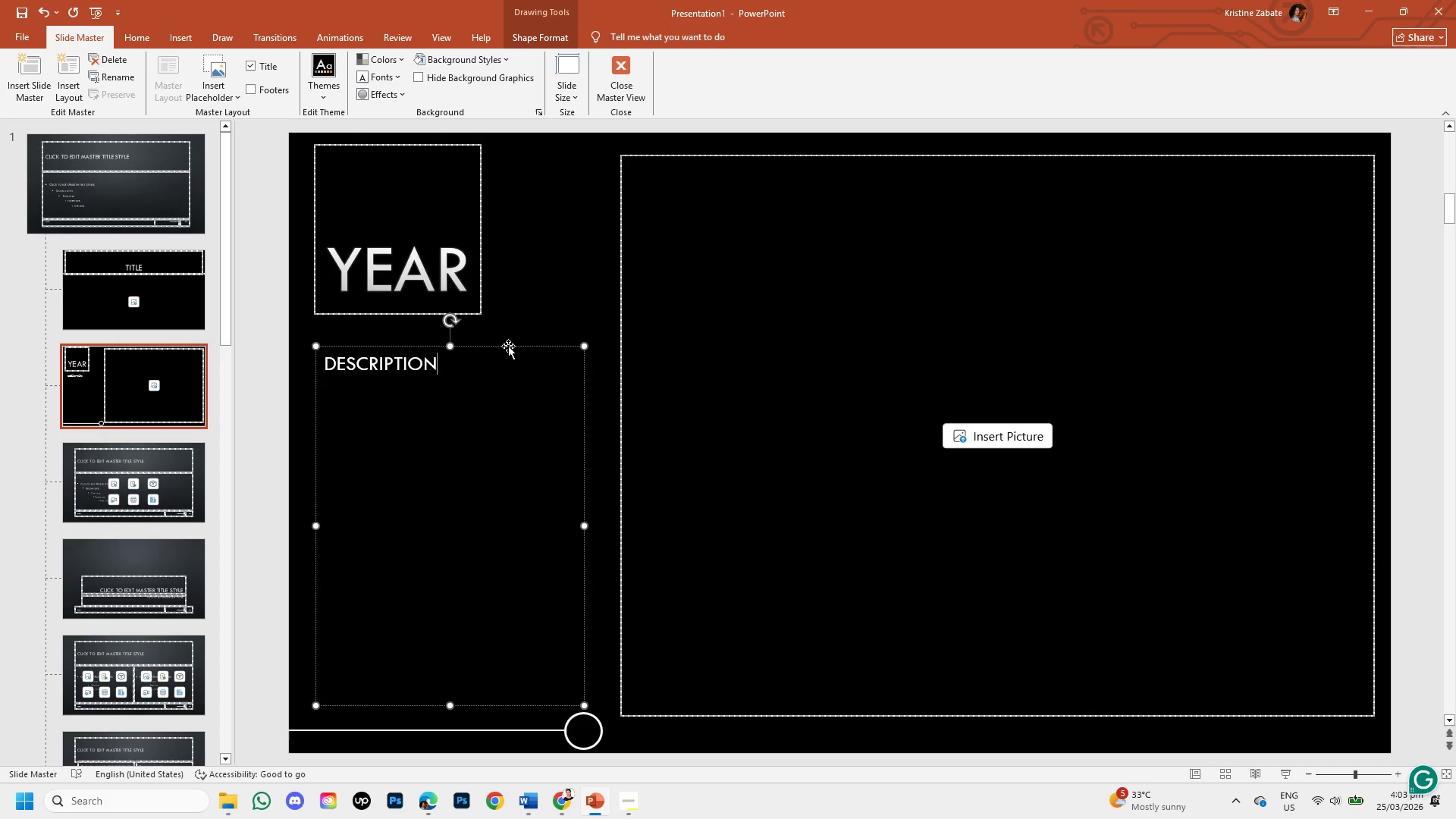 
left_click([508, 346])
 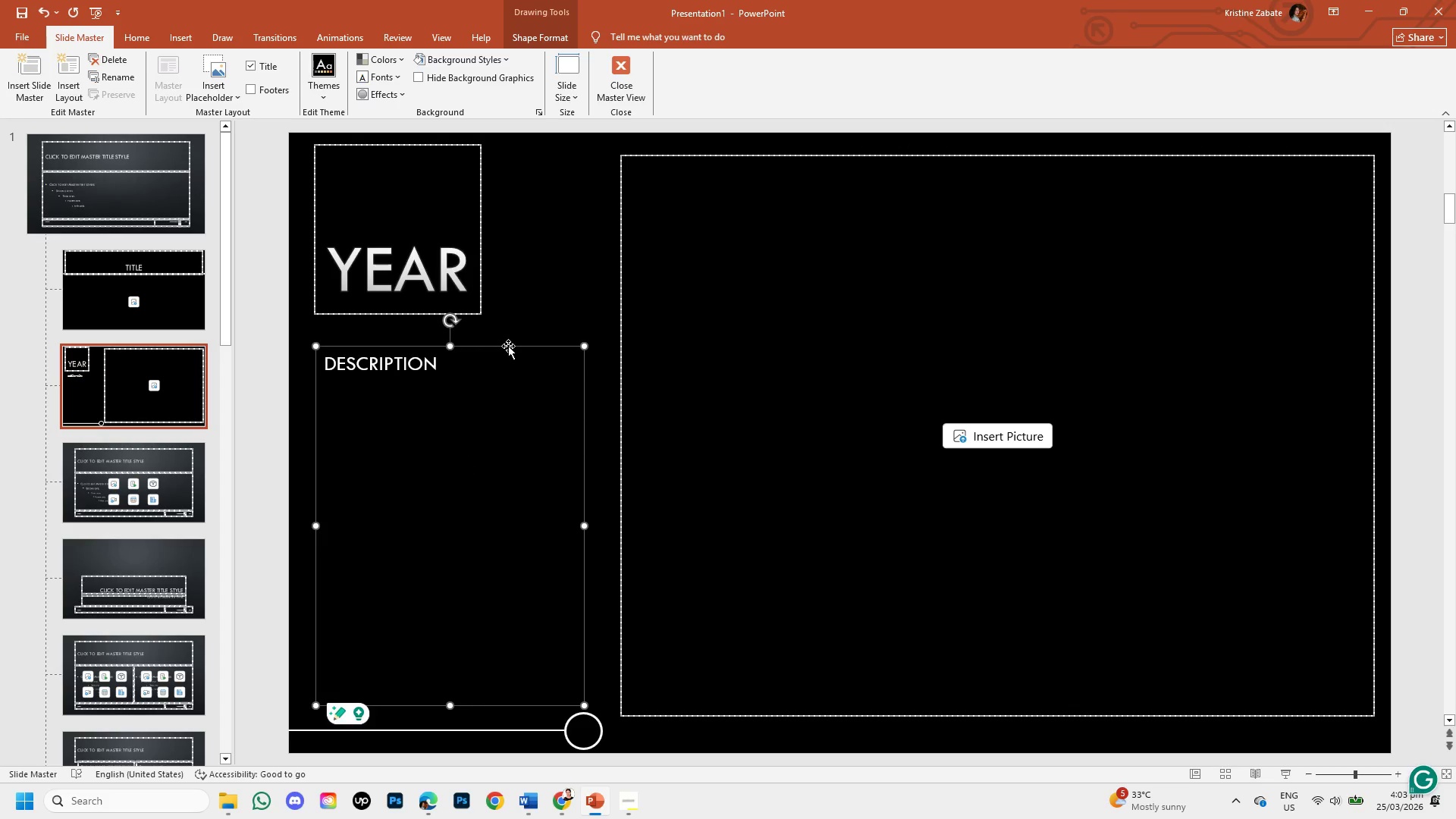 
key(Backspace)
 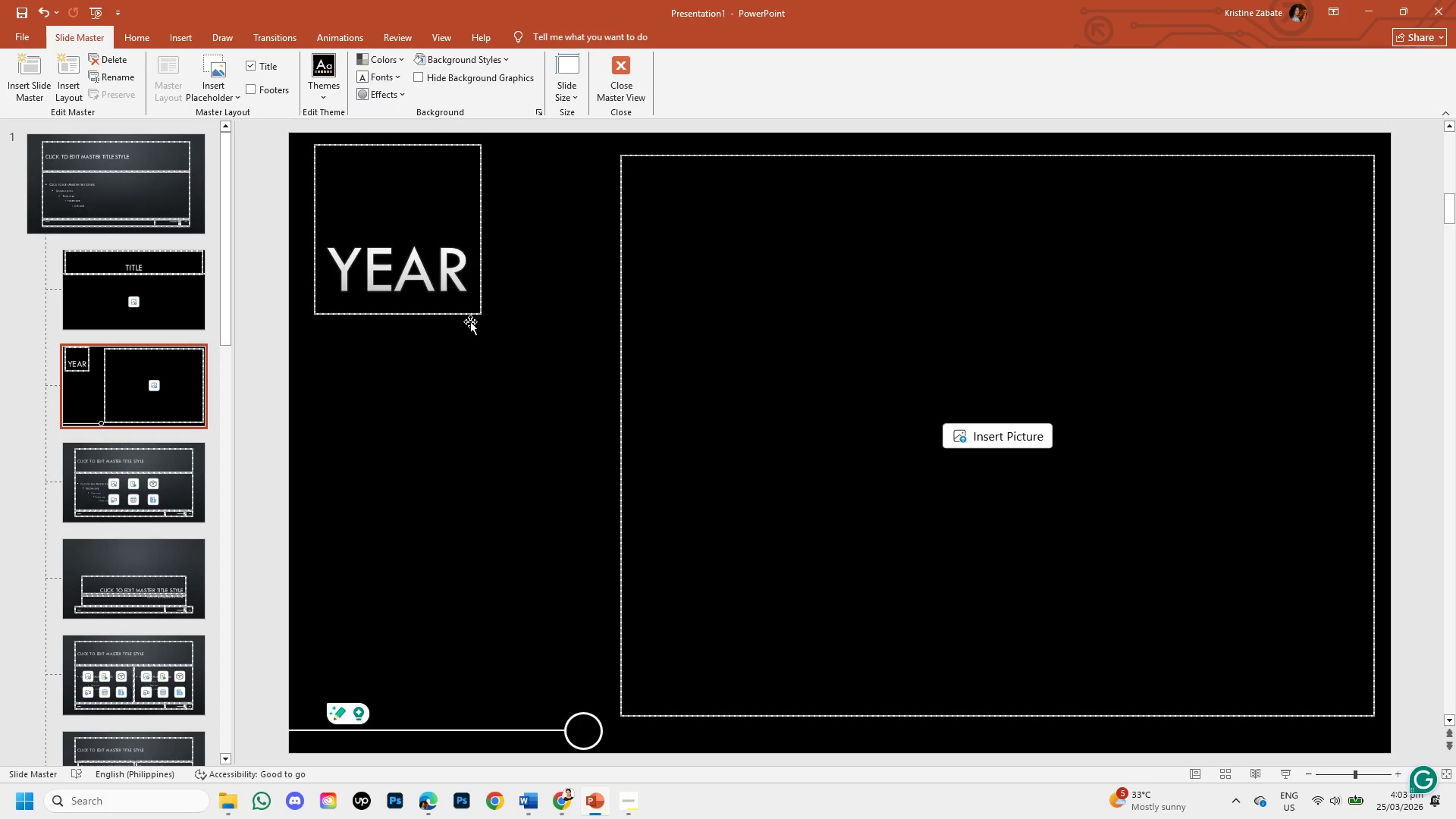 
left_click([463, 317])
 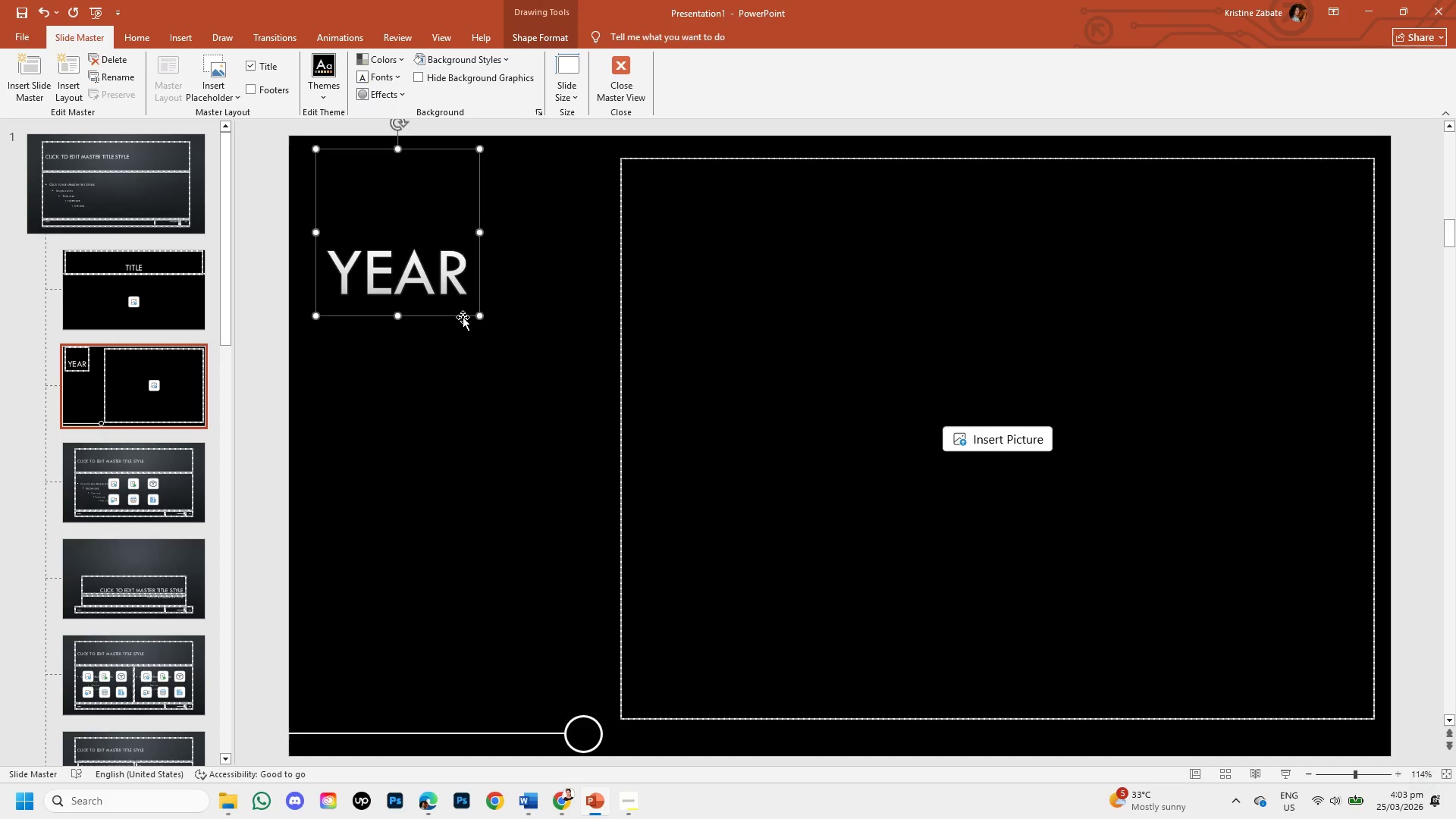 
right_click([462, 316])
 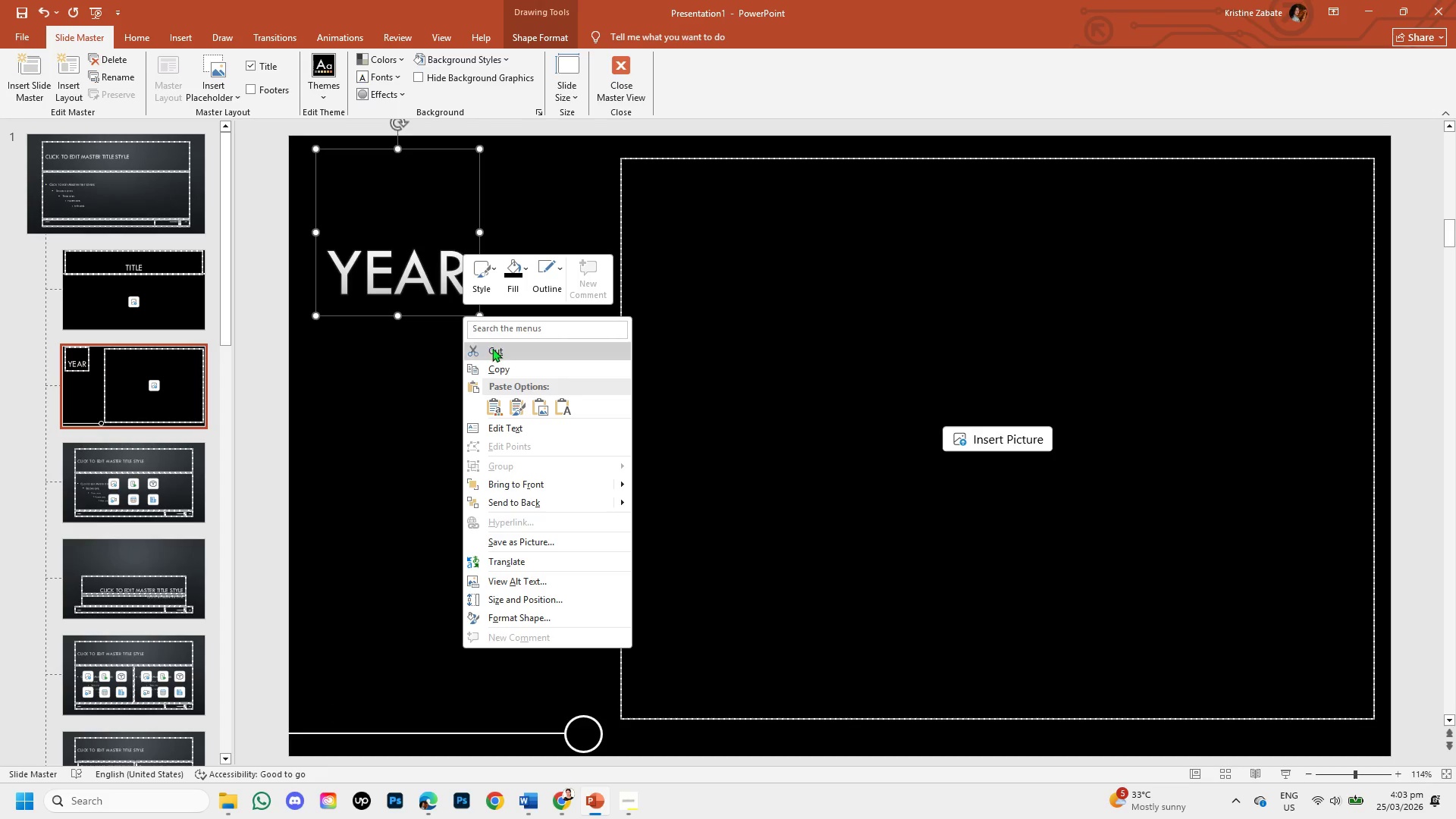 
left_click([497, 366])
 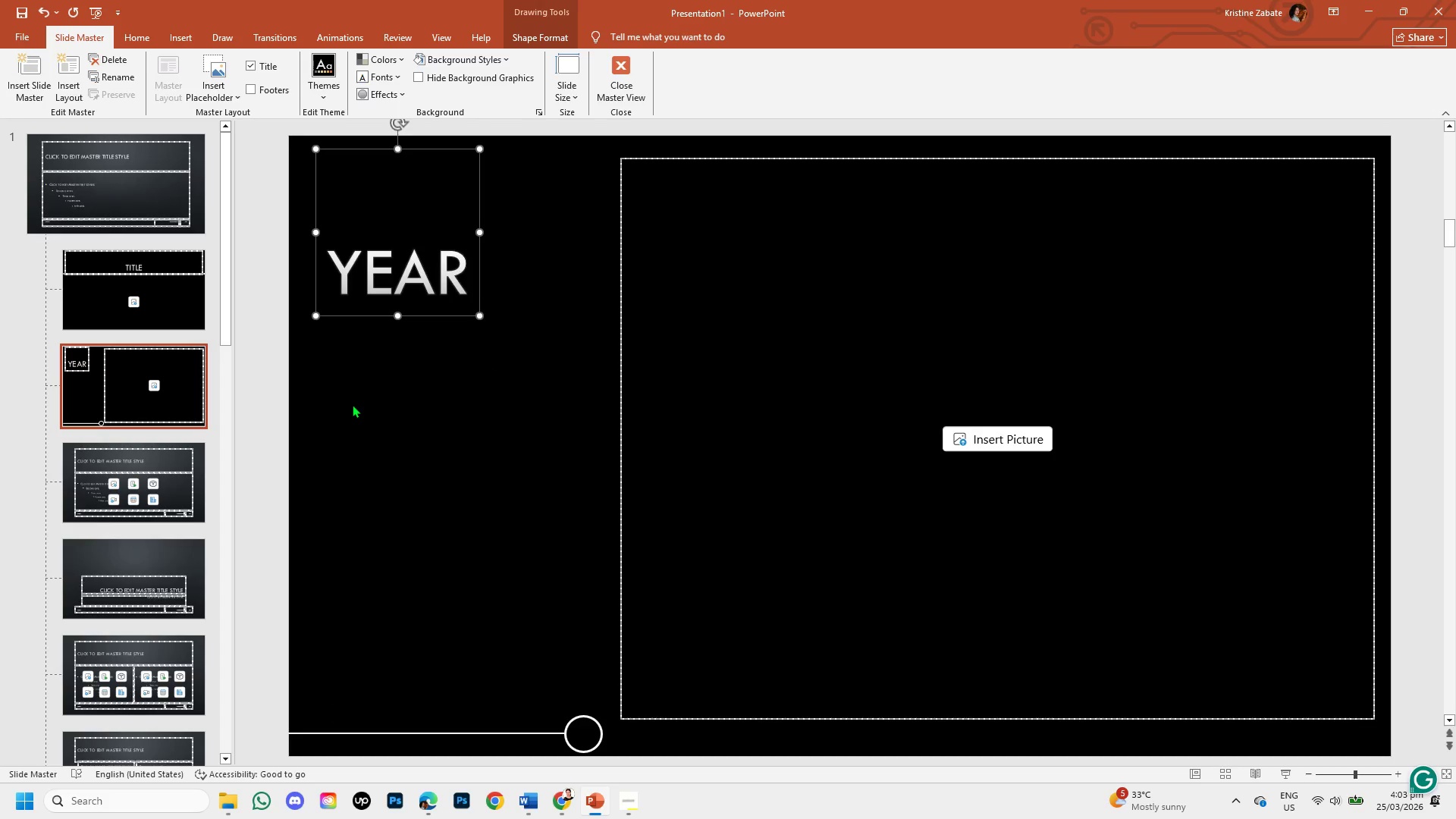 
scroll: coordinate [194, 579], scroll_direction: down, amount: 4.0
 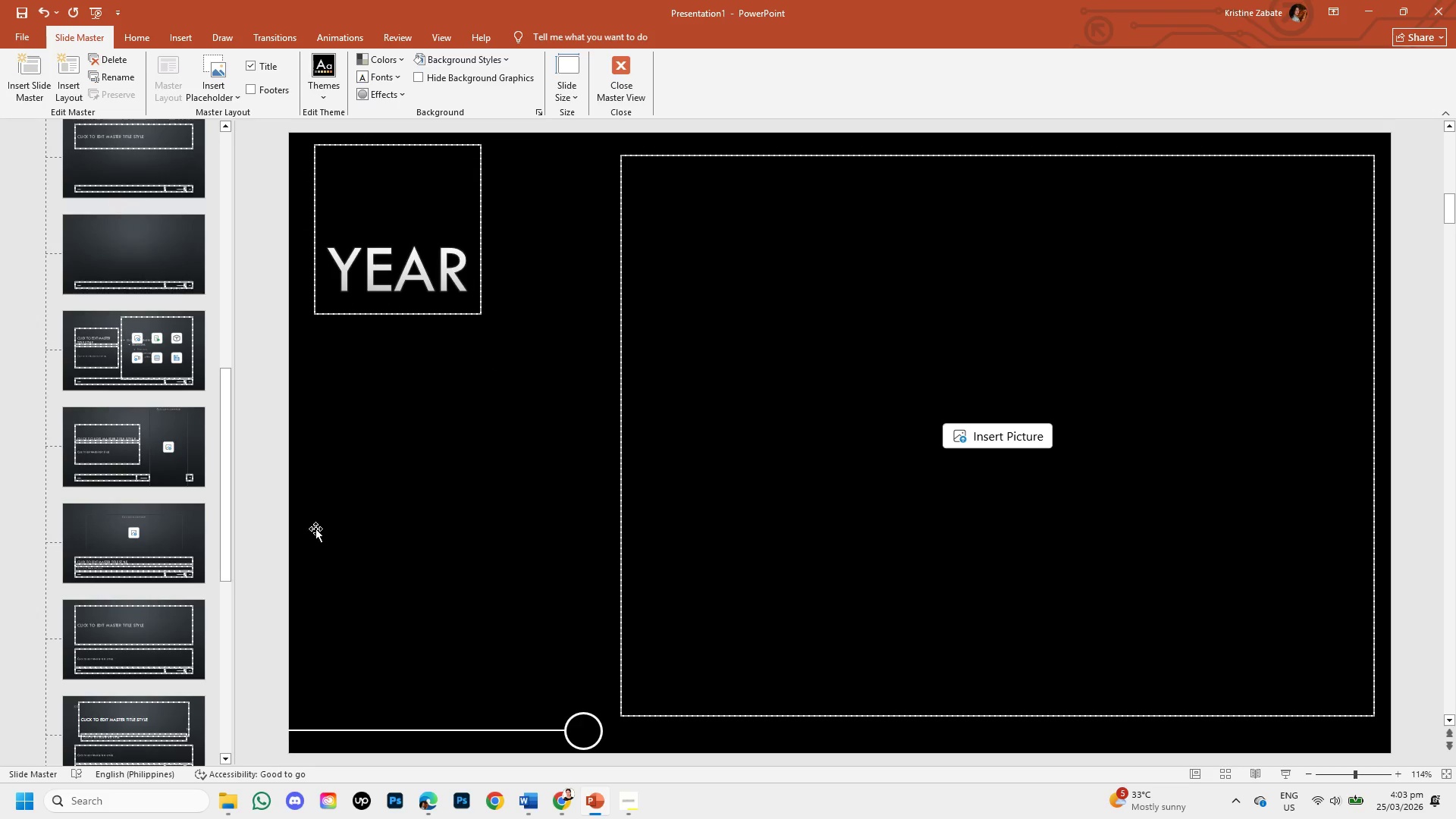 
scroll: coordinate [318, 526], scroll_direction: up, amount: 3.0
 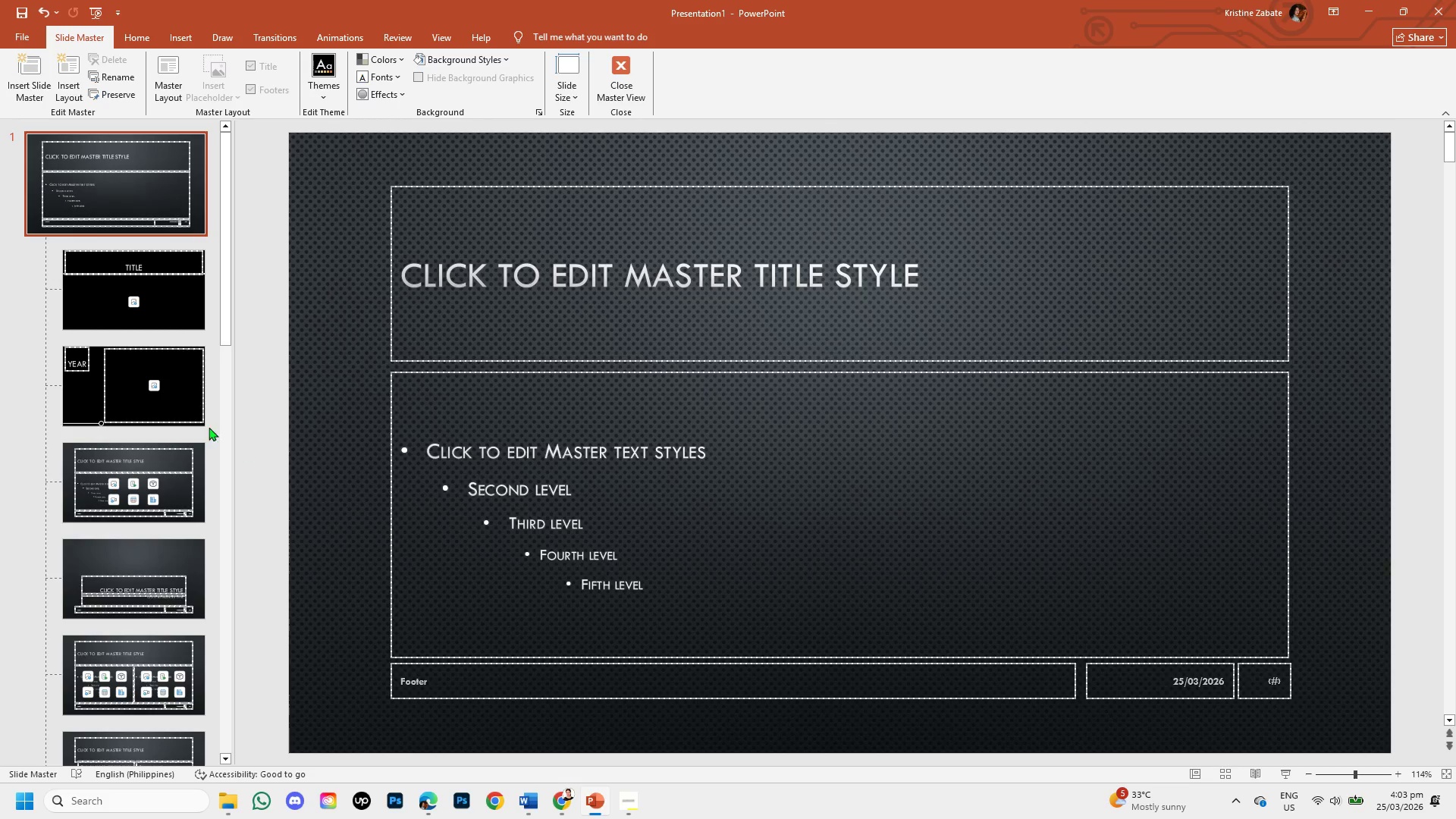 
left_click([136, 360])
 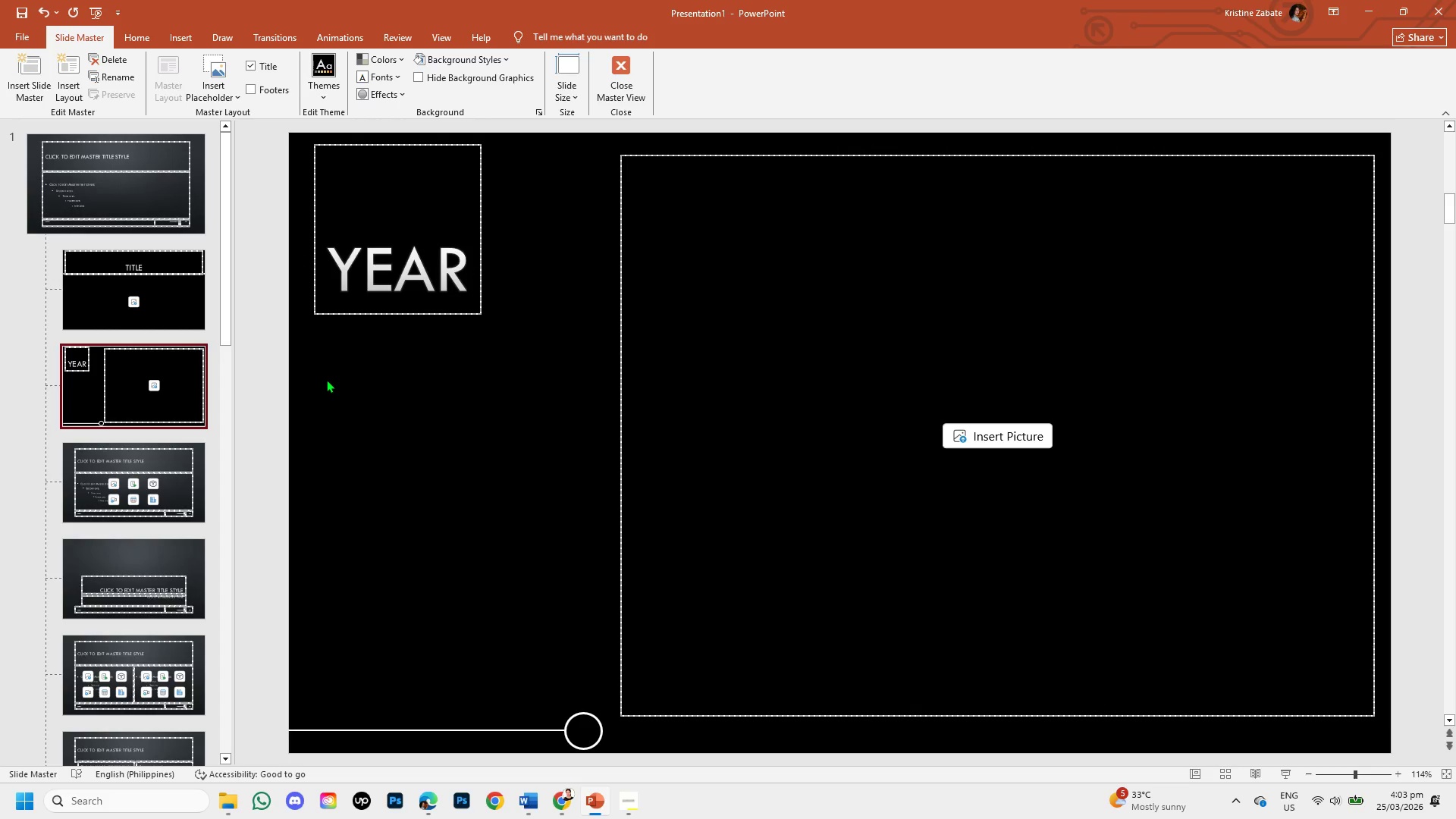 
left_click([326, 379])
 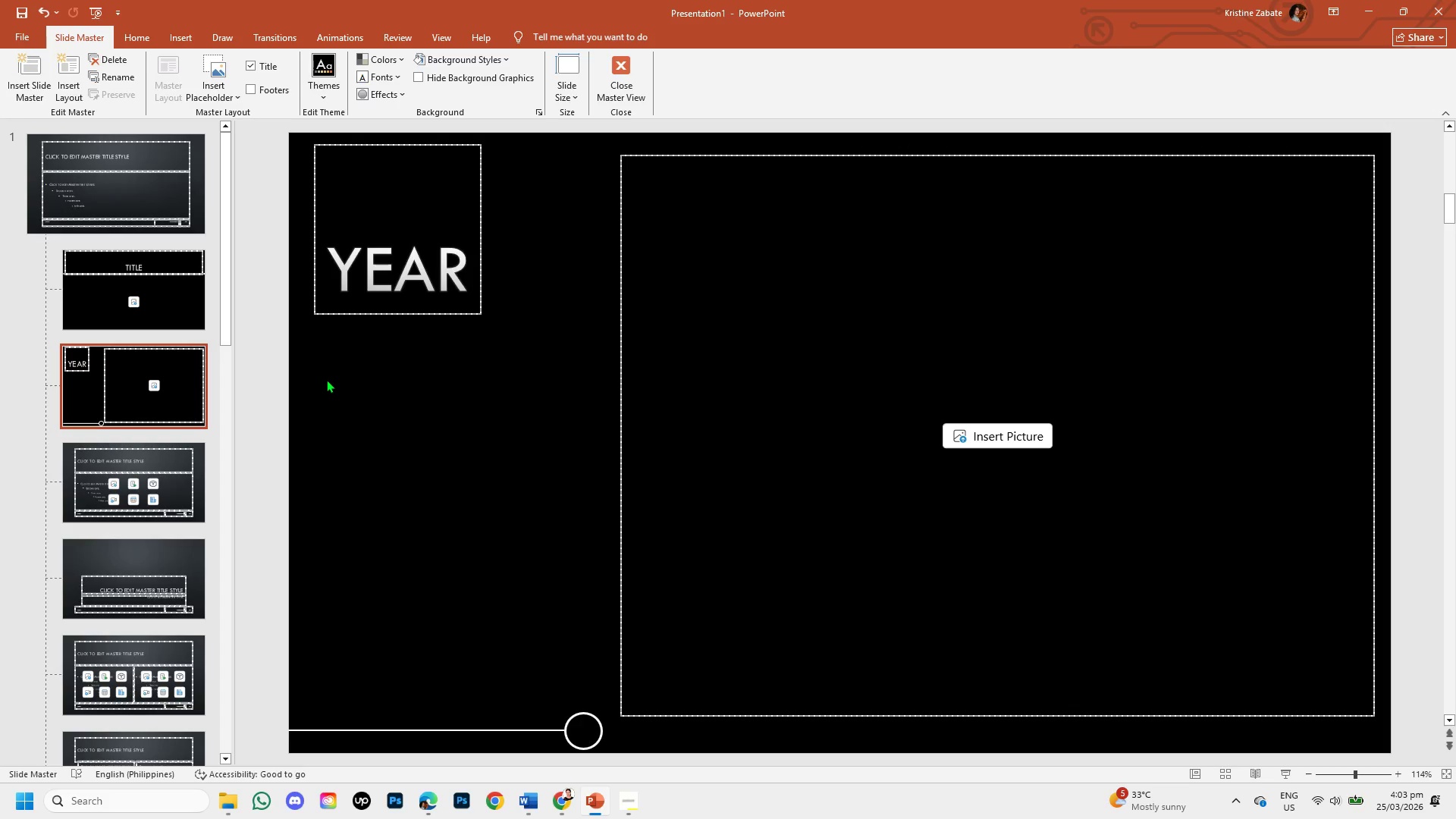 
key(Control+V)
 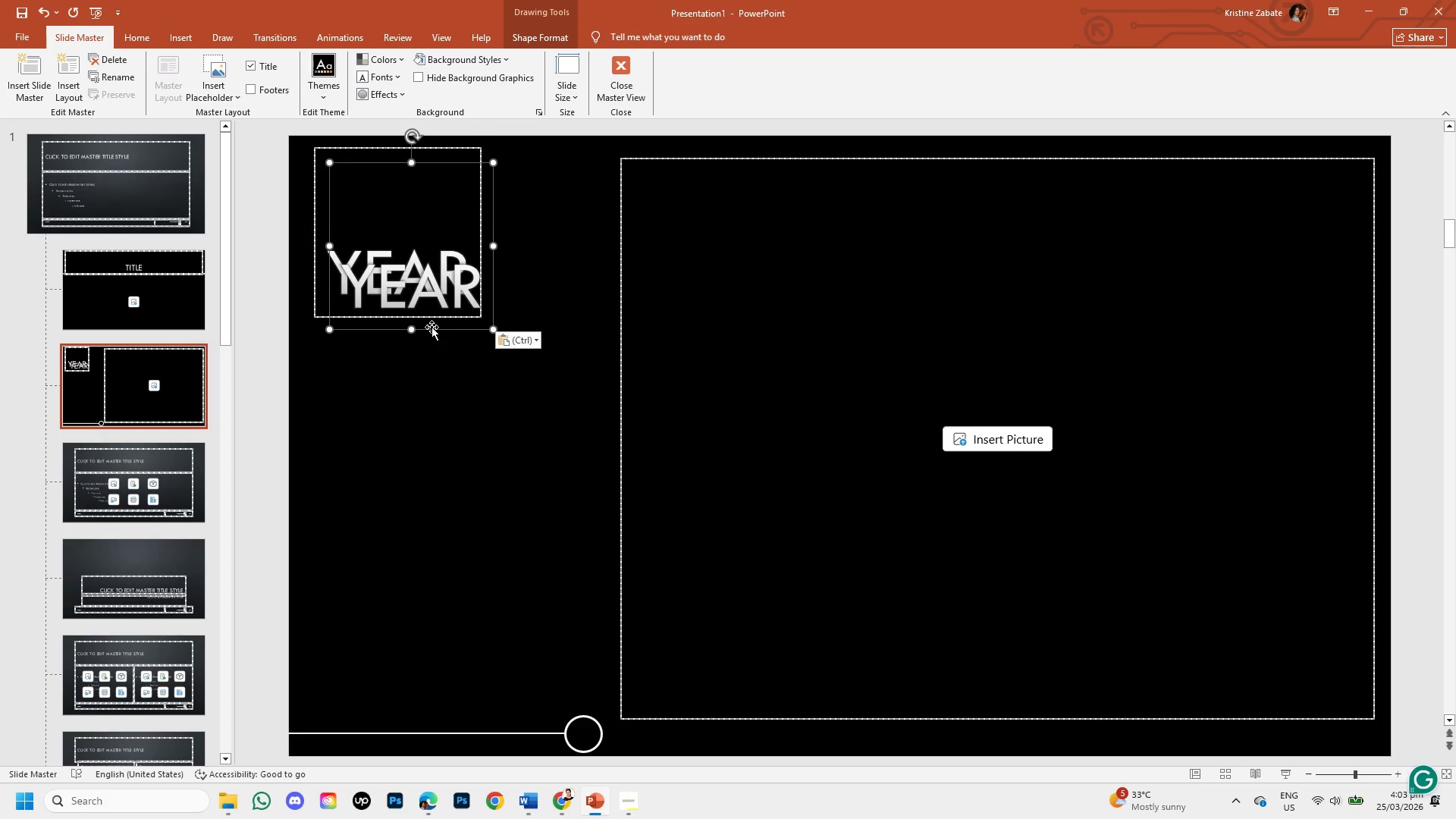 
left_click_drag(start_coordinate=[431, 334], to_coordinate=[406, 447])
 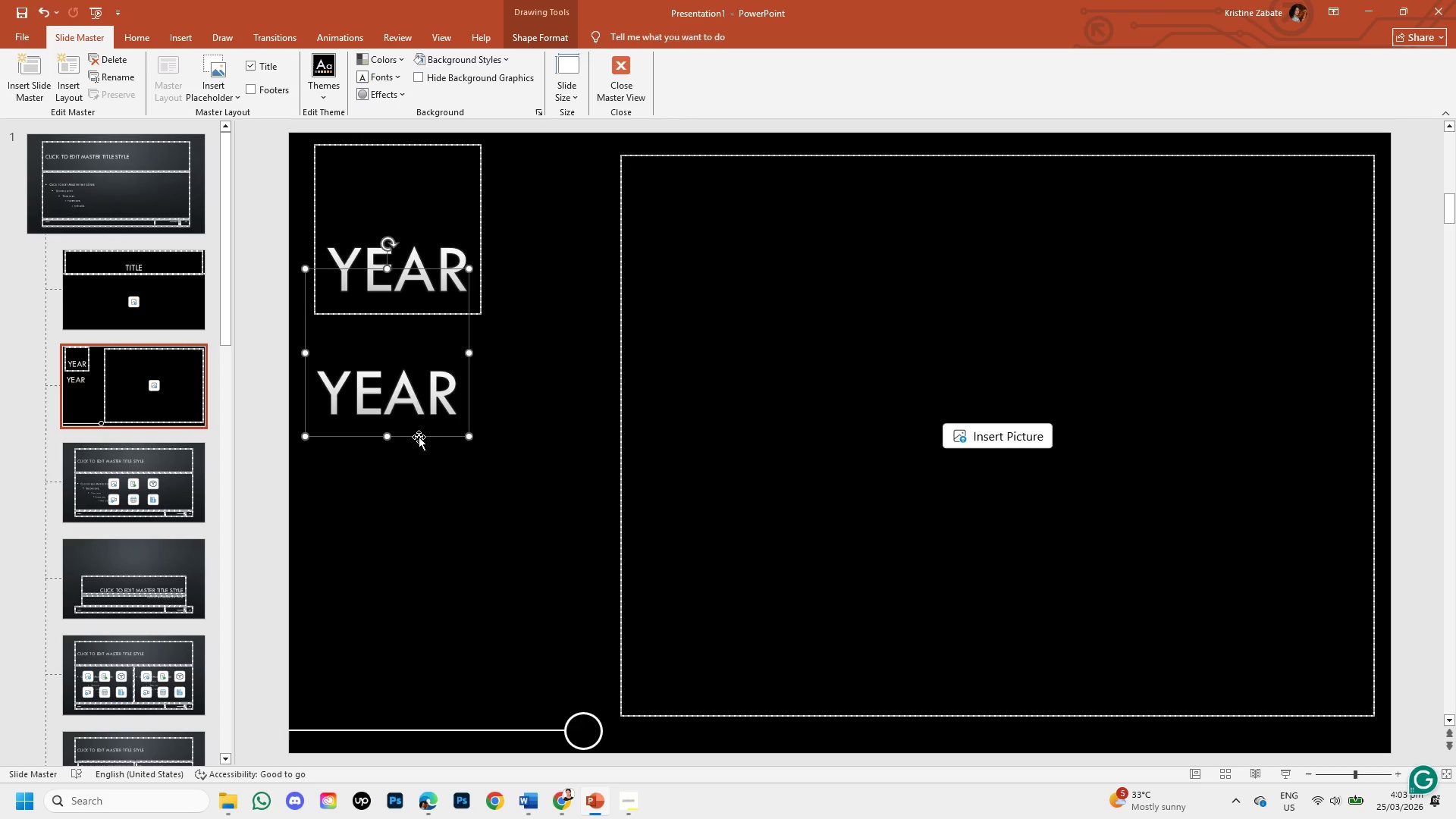 
left_click_drag(start_coordinate=[422, 438], to_coordinate=[430, 485])
 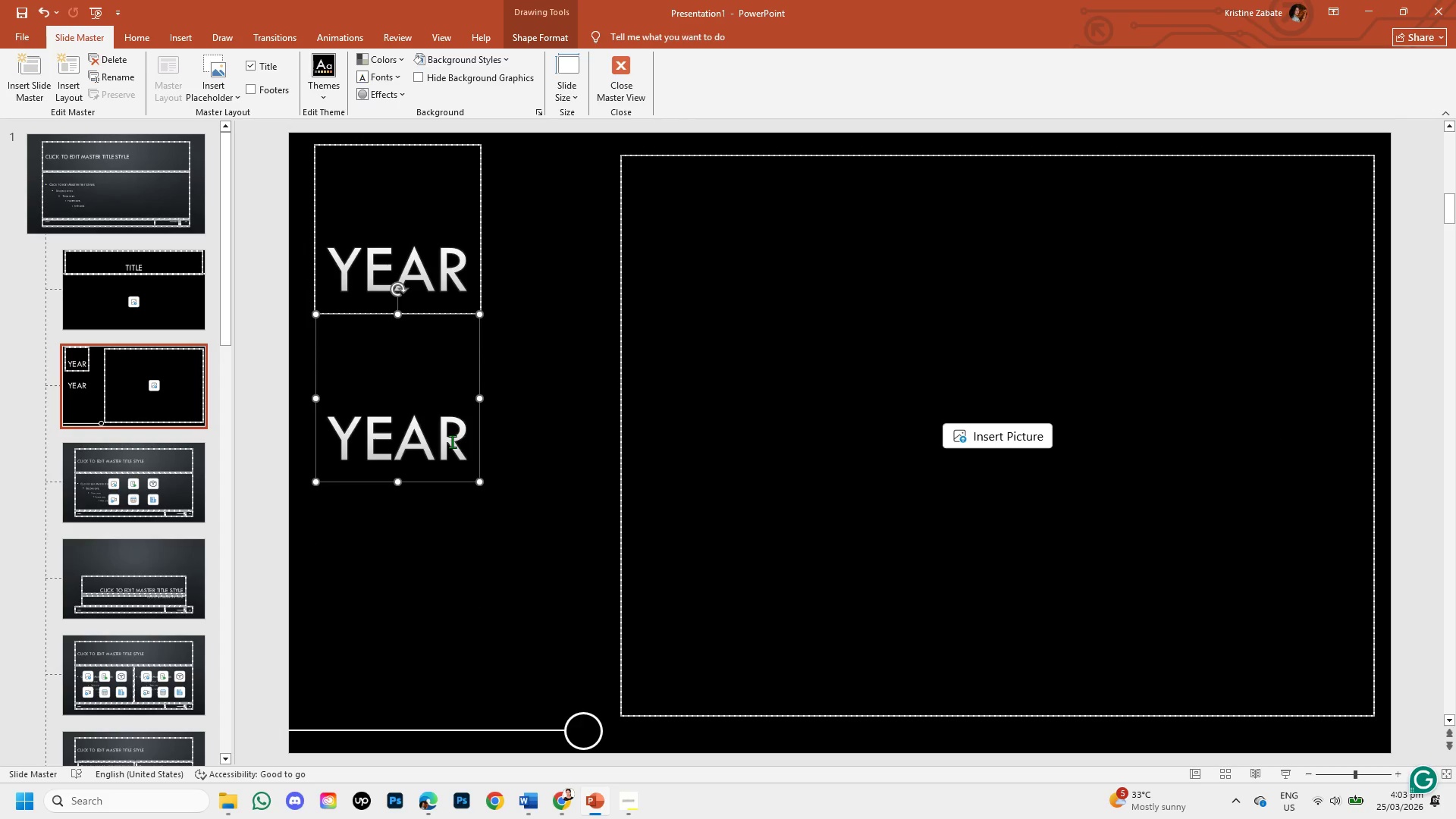 
left_click([456, 441])
 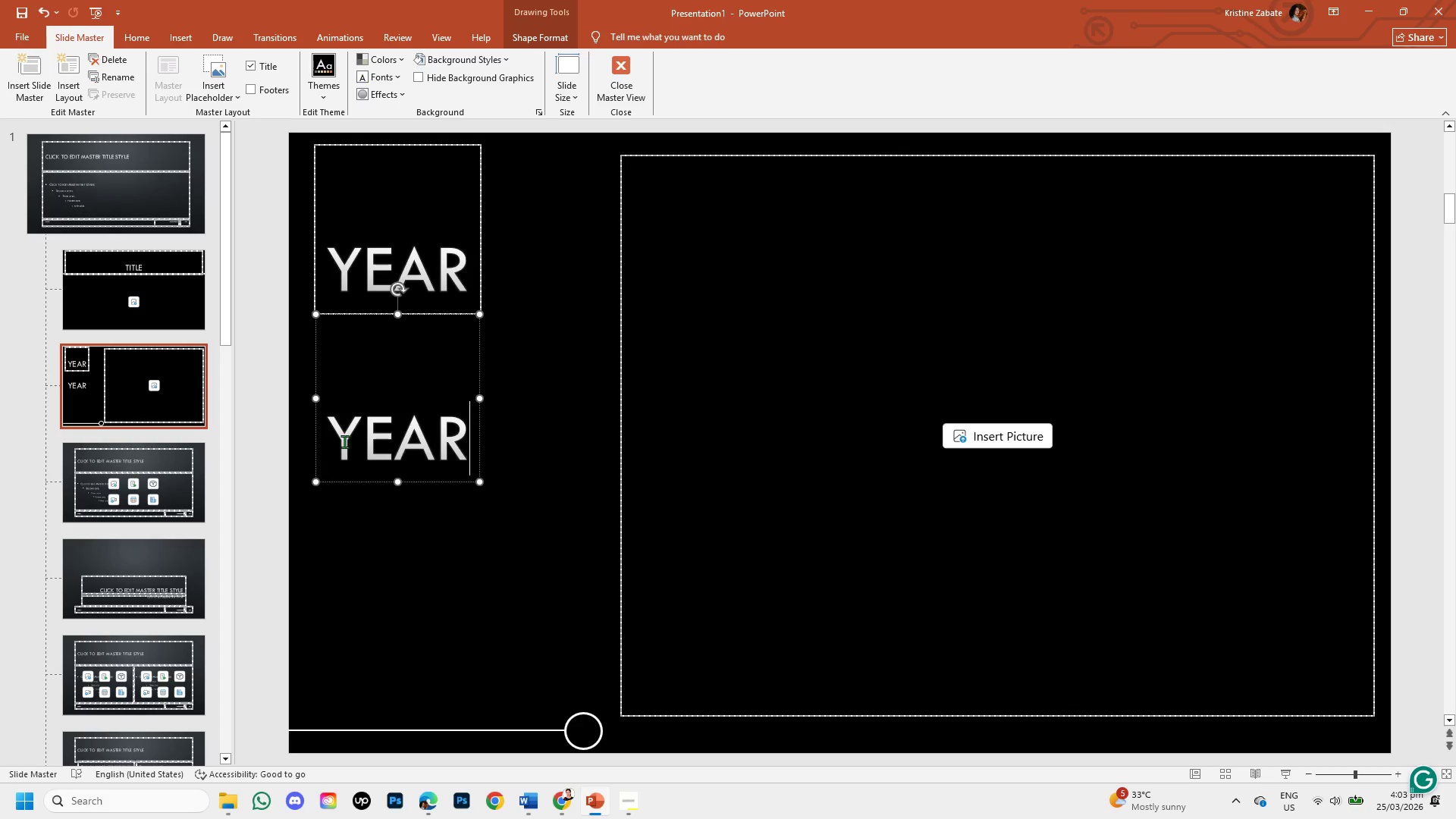 
left_click_drag(start_coordinate=[338, 439], to_coordinate=[460, 441])
 